 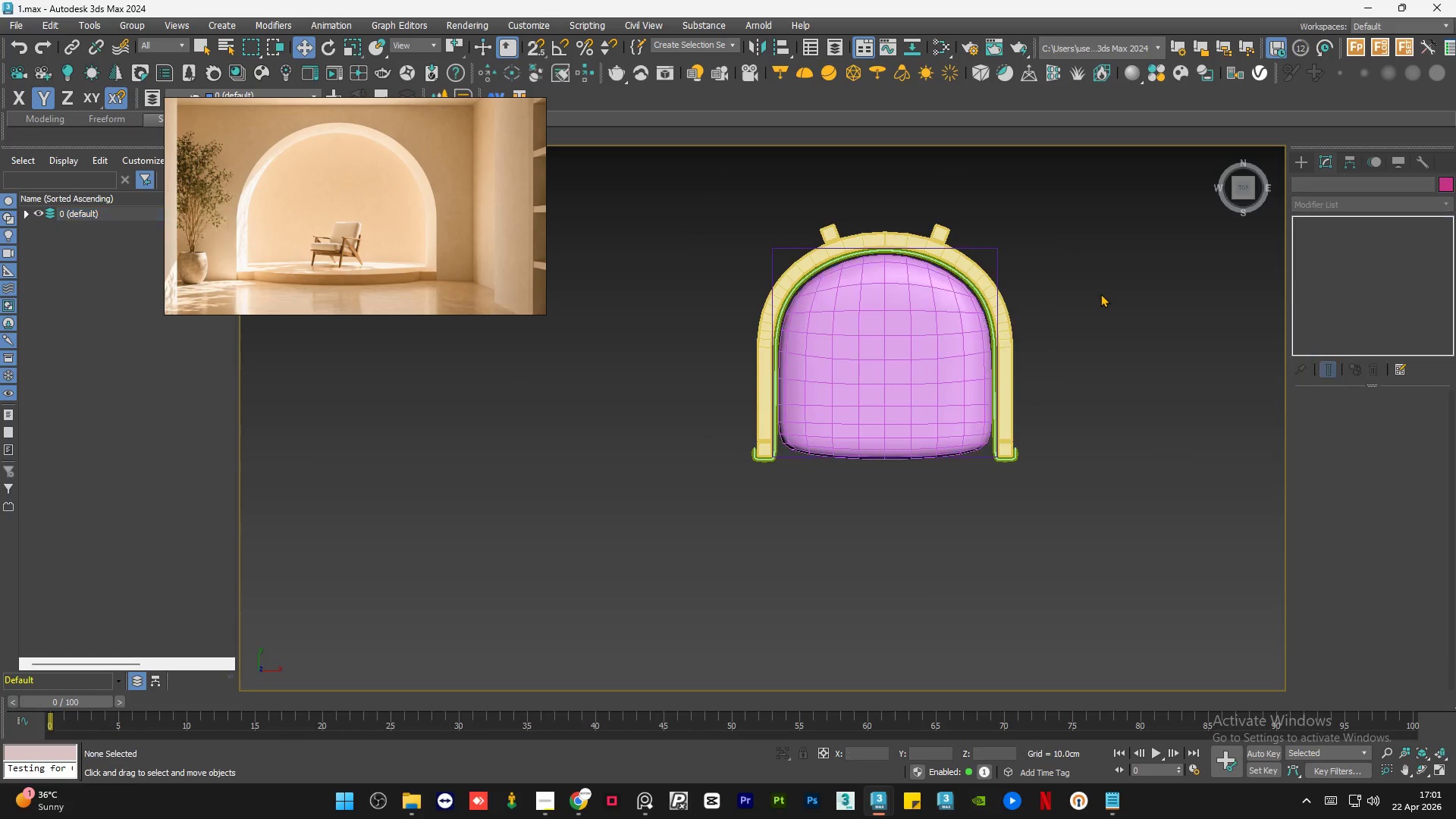 
key(F4)
 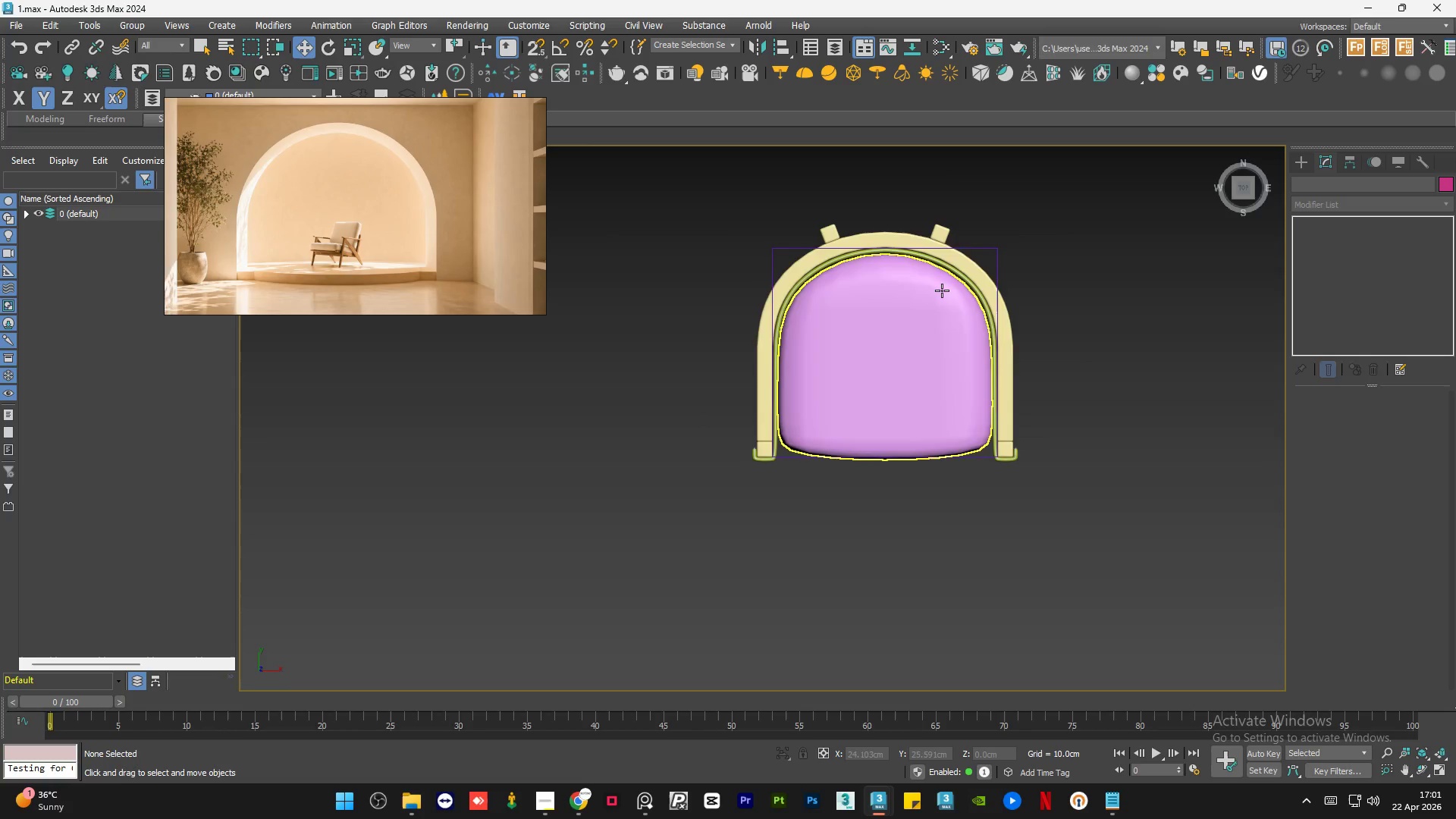 
scroll: coordinate [939, 291], scroll_direction: up, amount: 4.0
 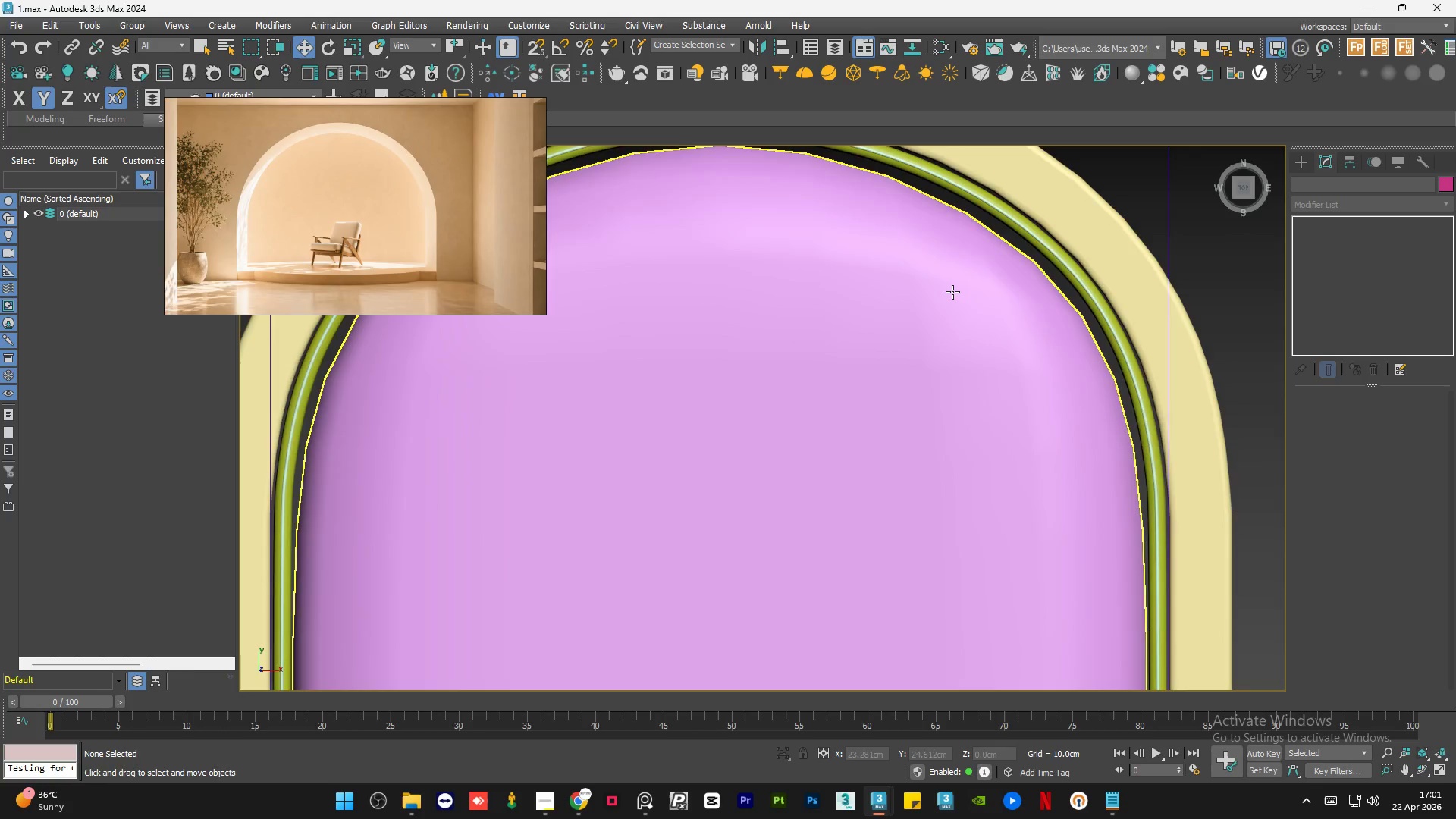 
left_click([947, 300])
 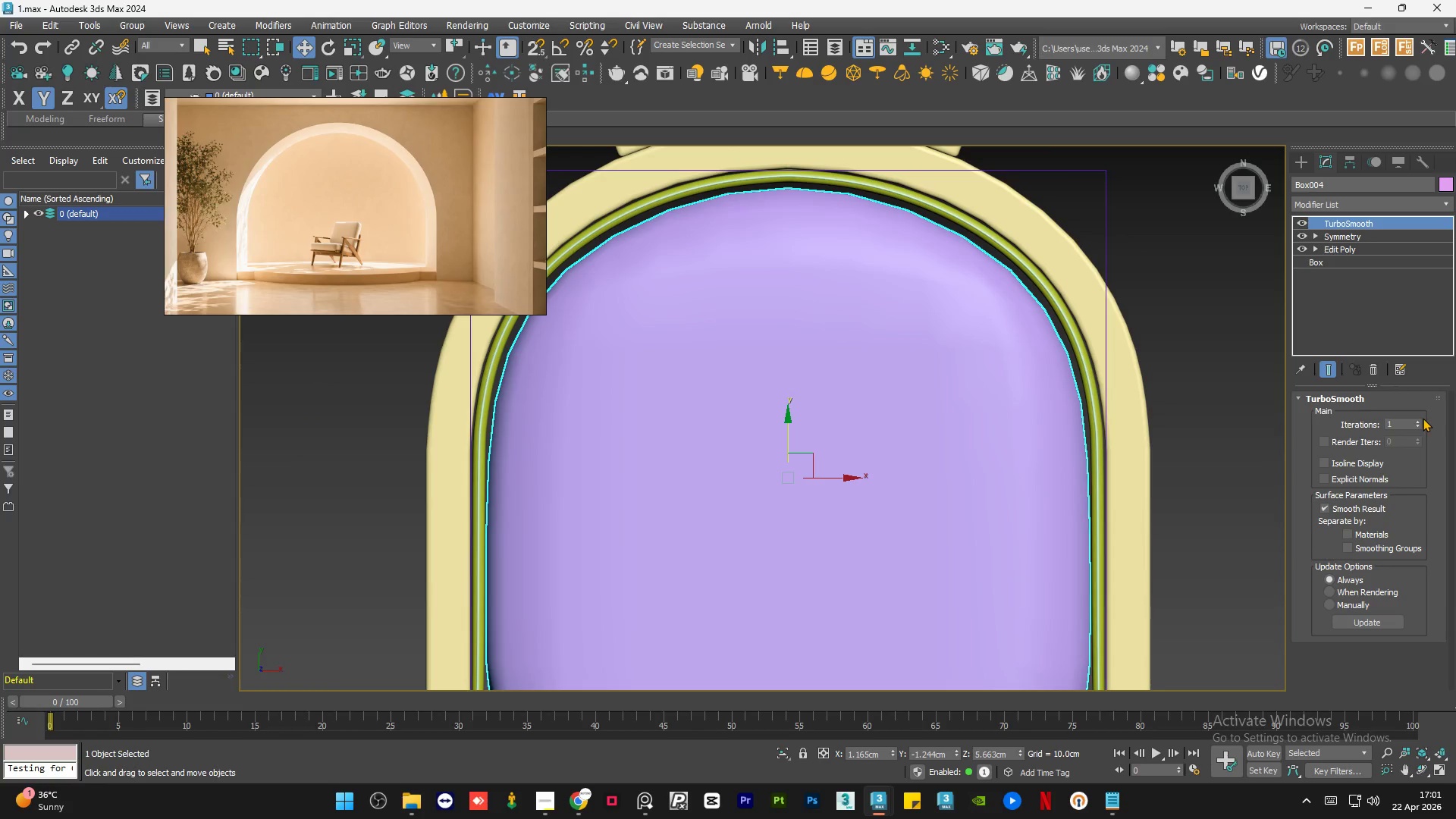 
scroll: coordinate [952, 292], scroll_direction: down, amount: 1.0
 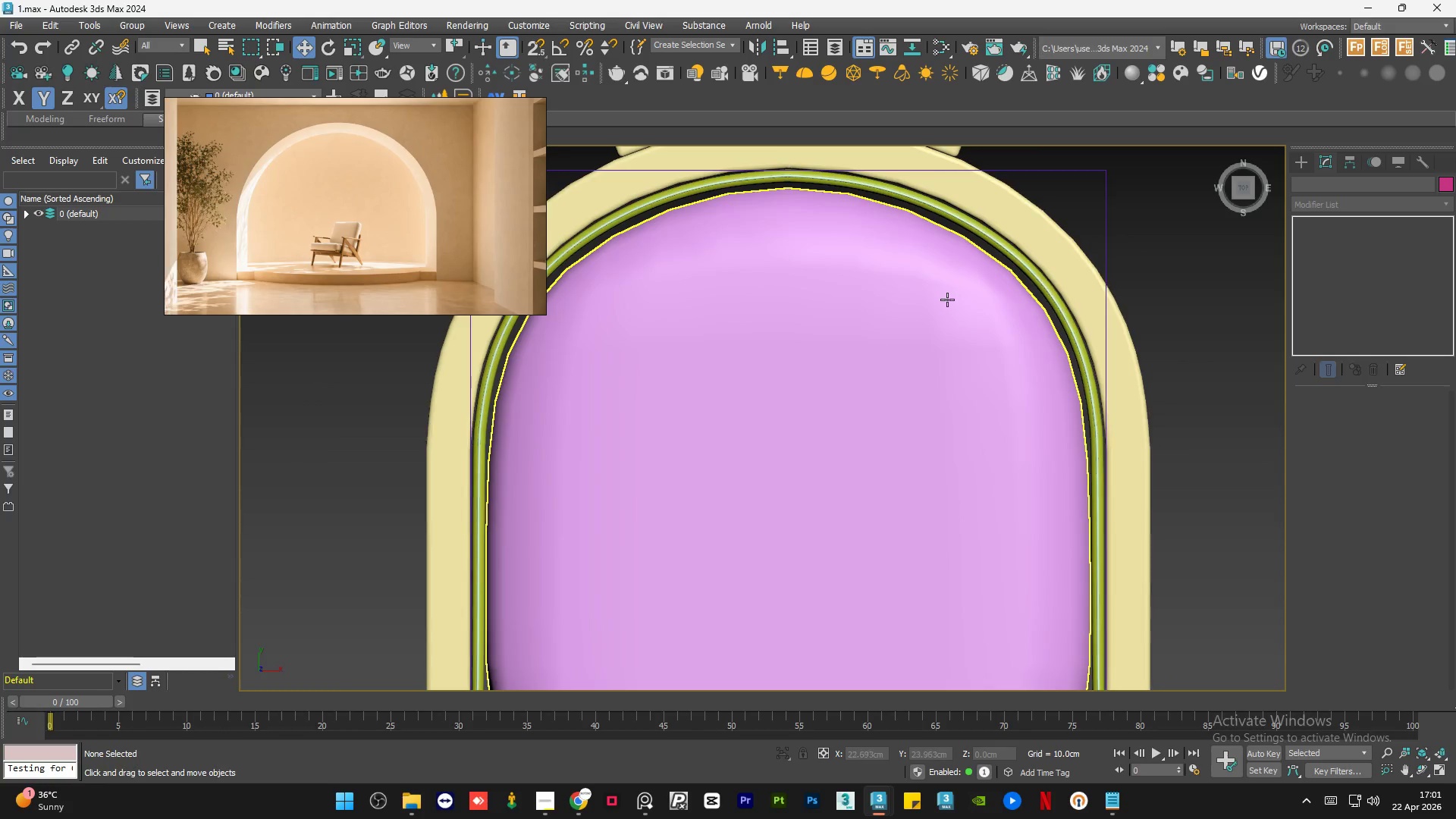 
left_click([1417, 422])
 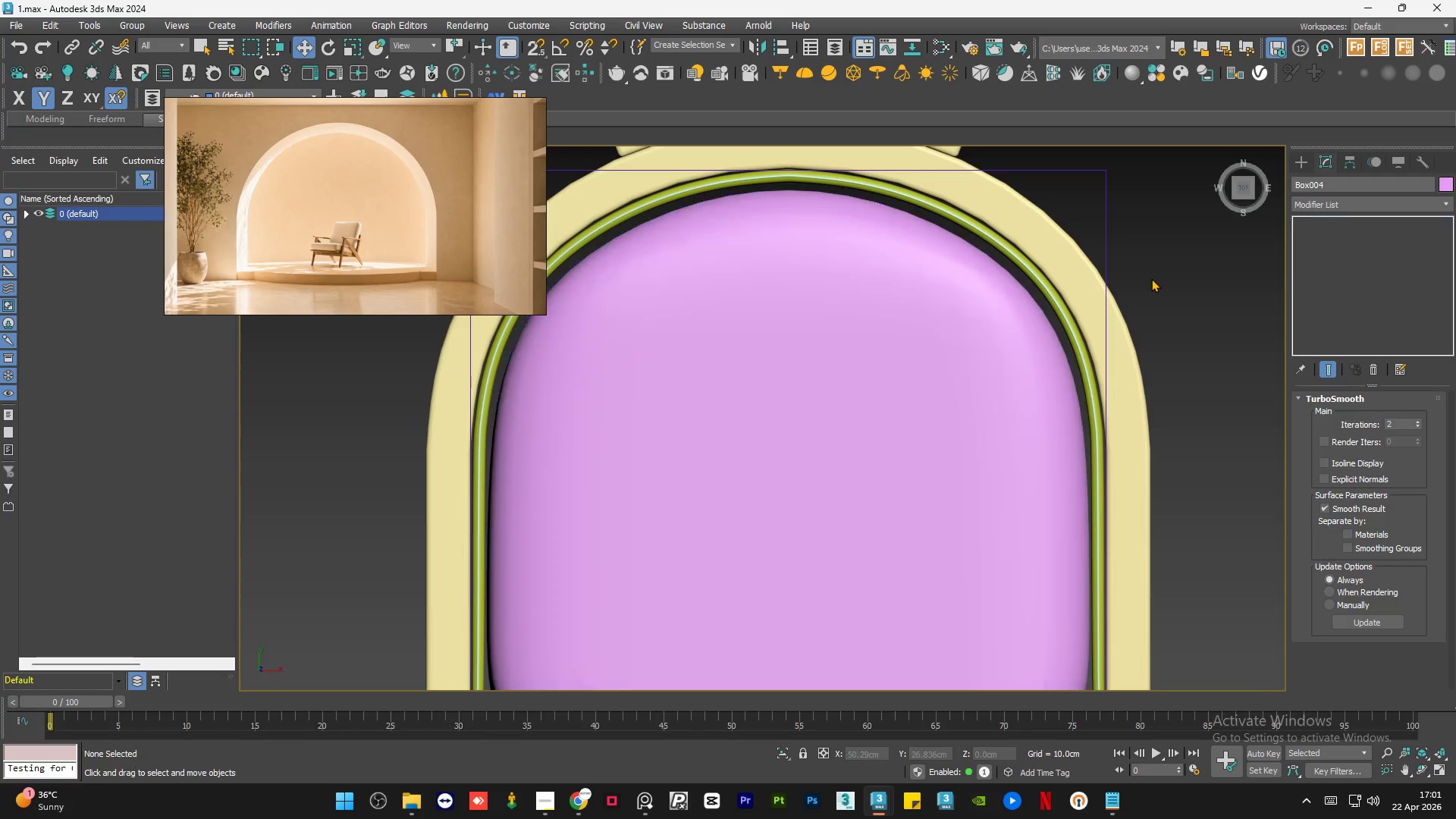 
scroll: coordinate [1052, 278], scroll_direction: down, amount: 1.0
 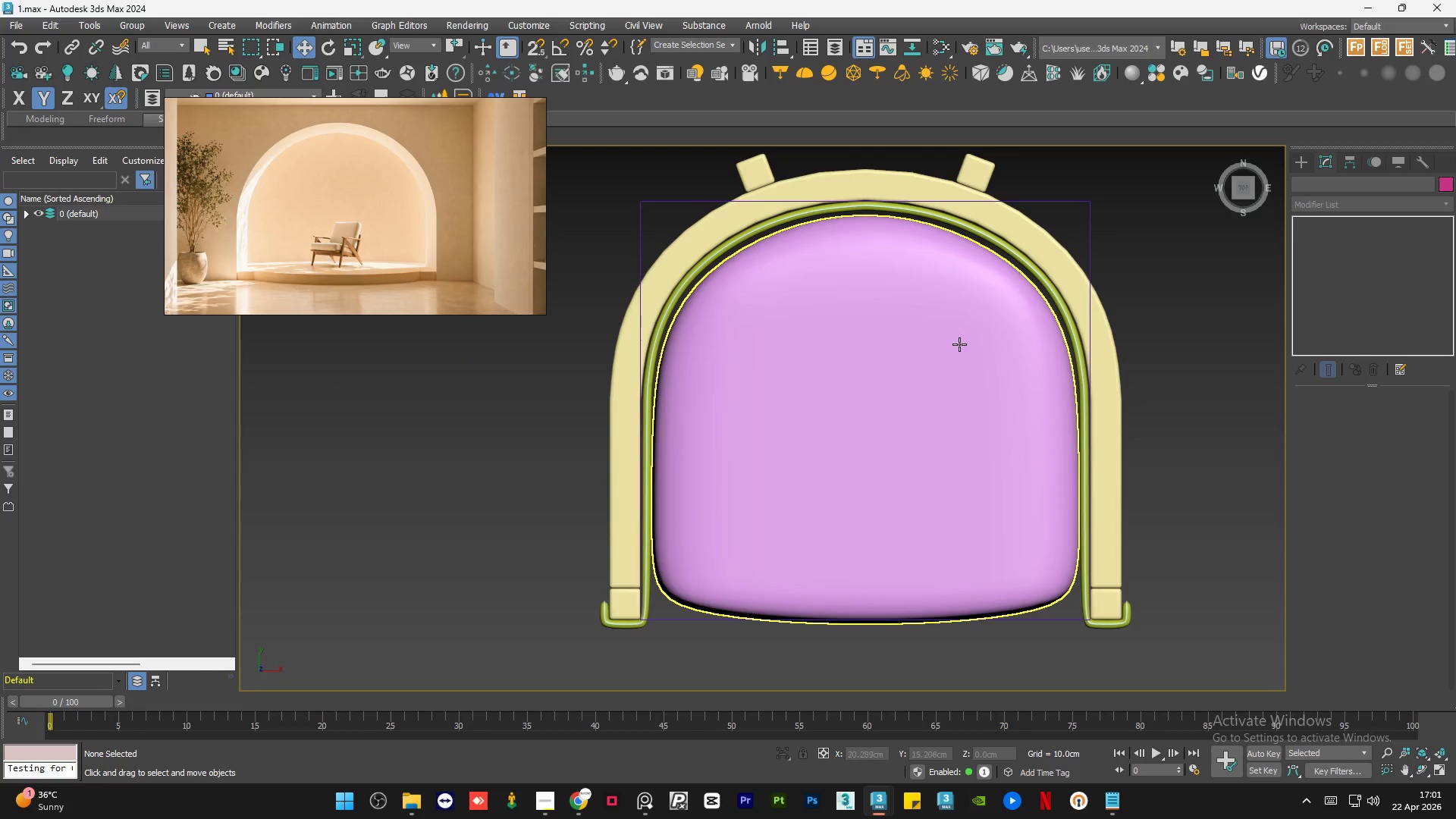 
left_click([954, 347])
 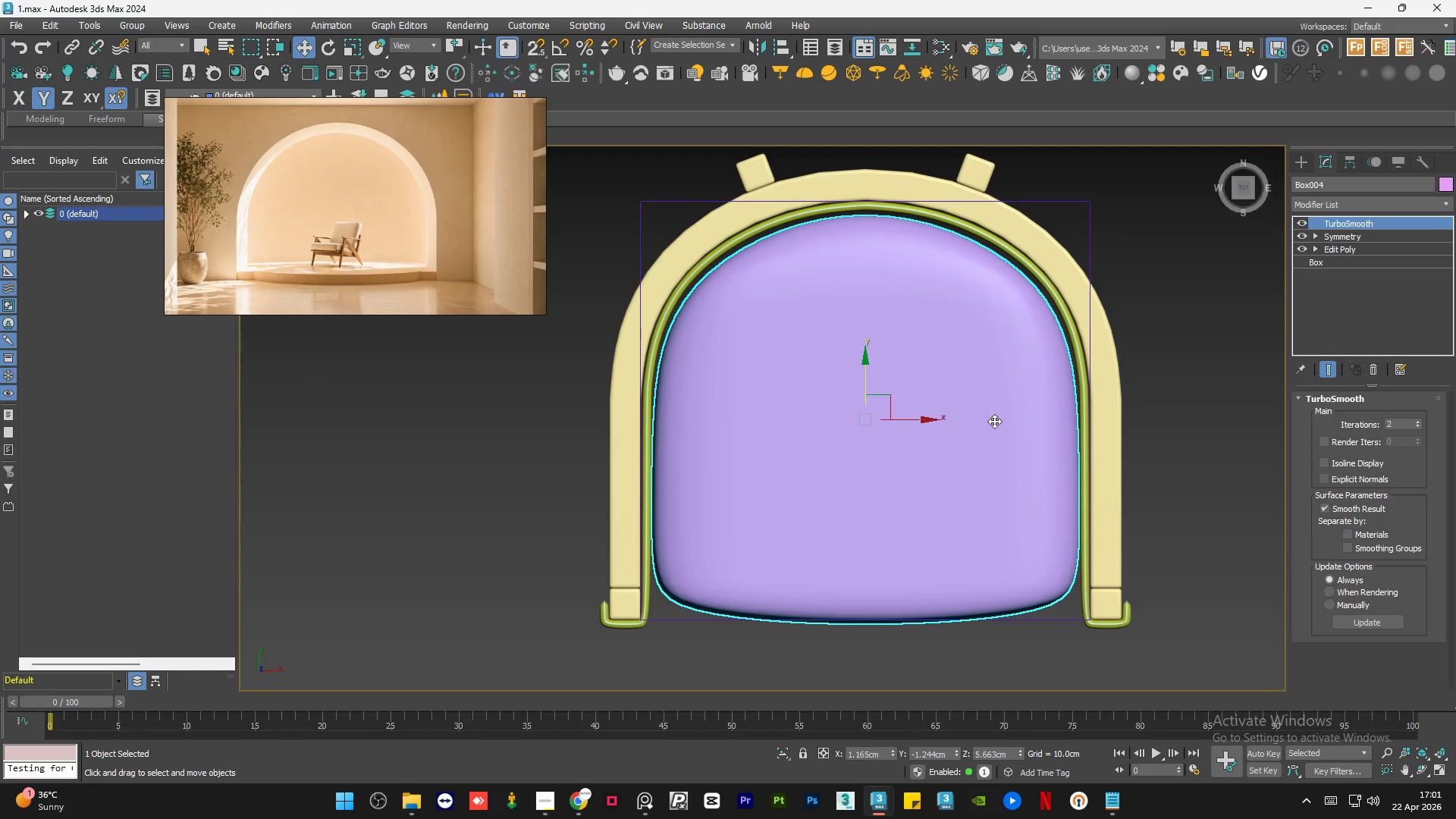 
hold_key(key=AltLeft, duration=2.16)
 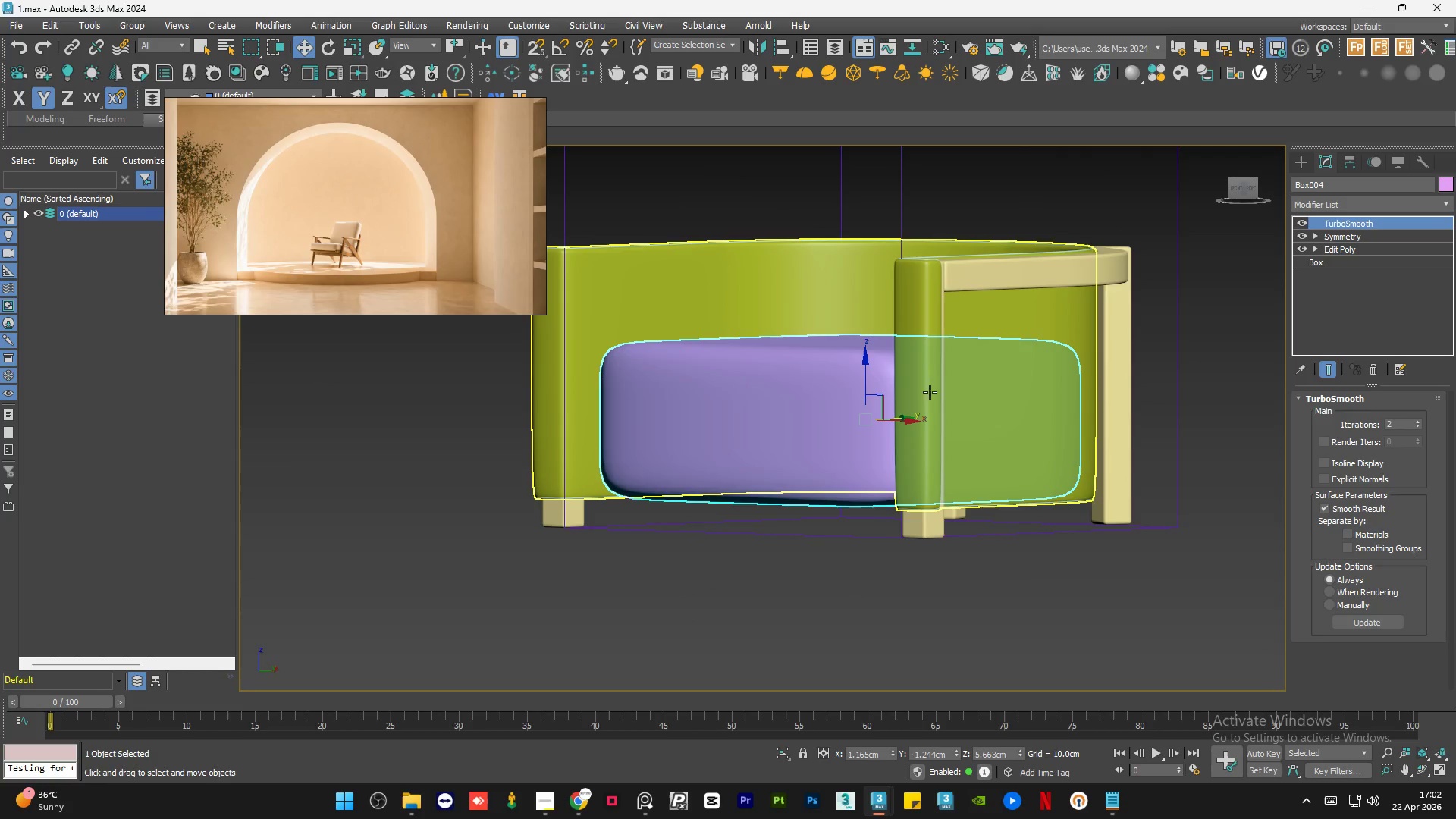 
hold_key(key=AltLeft, duration=0.58)
 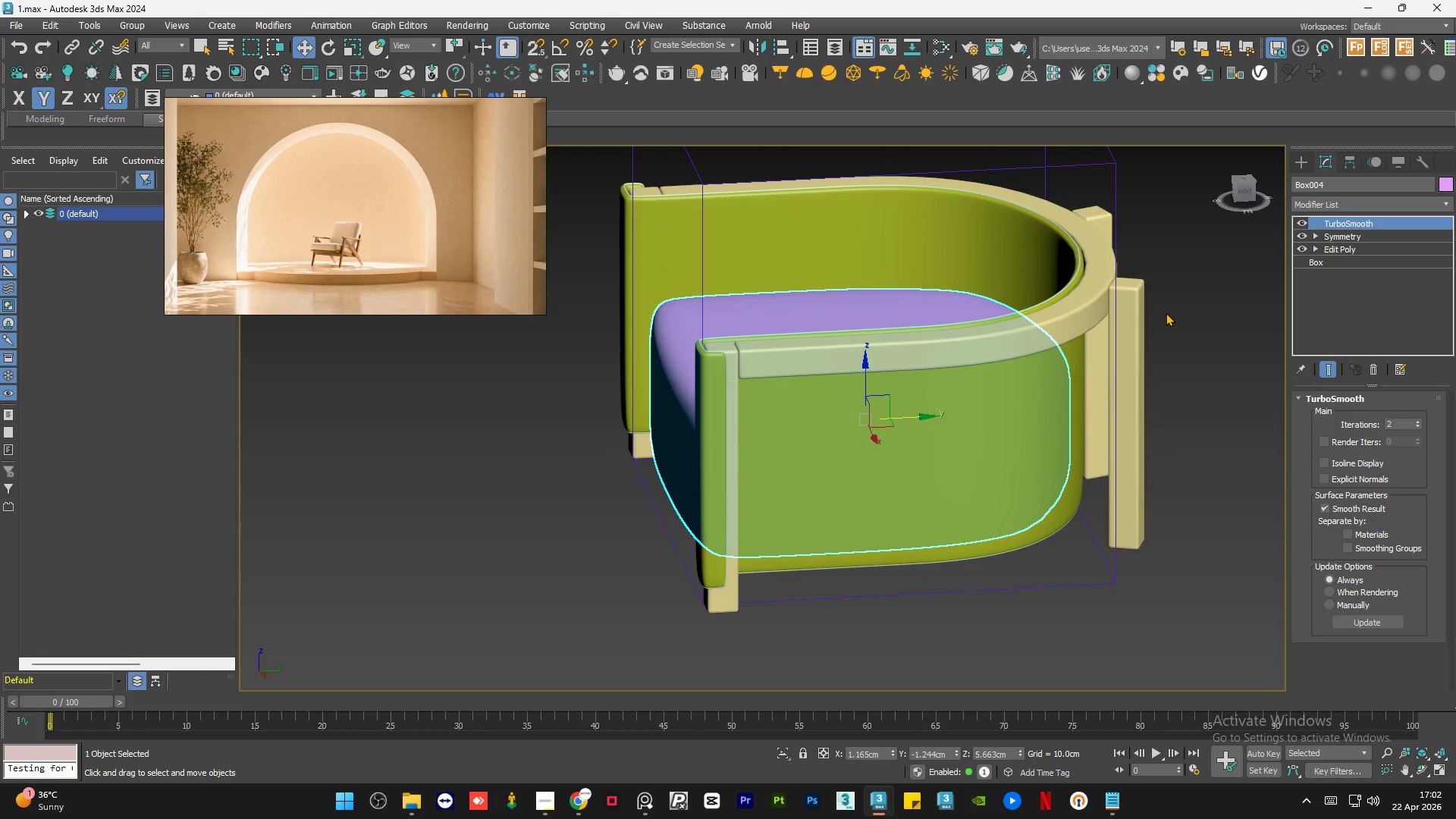 
left_click([1185, 311])
 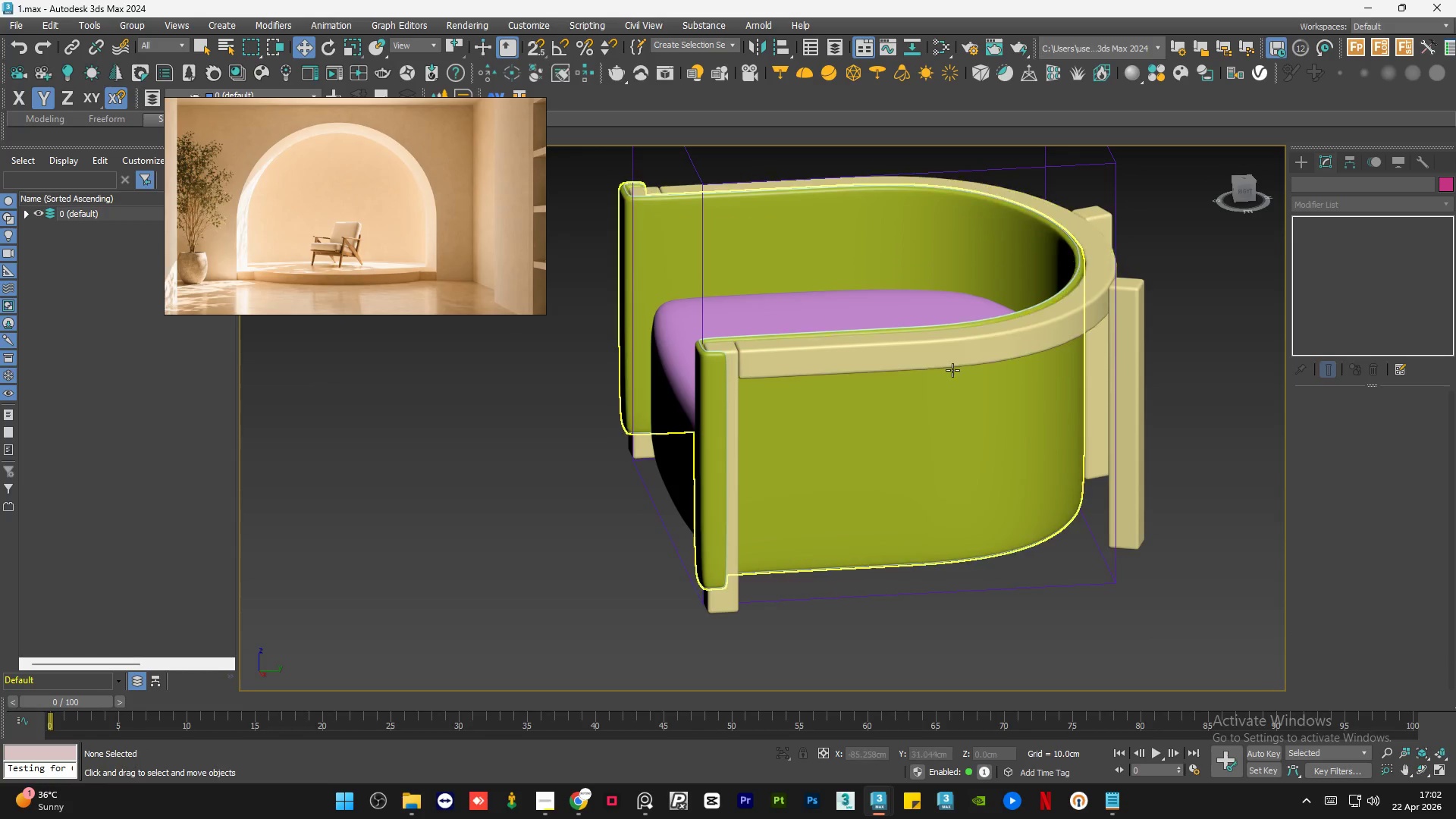 
scroll: coordinate [924, 388], scroll_direction: down, amount: 1.0
 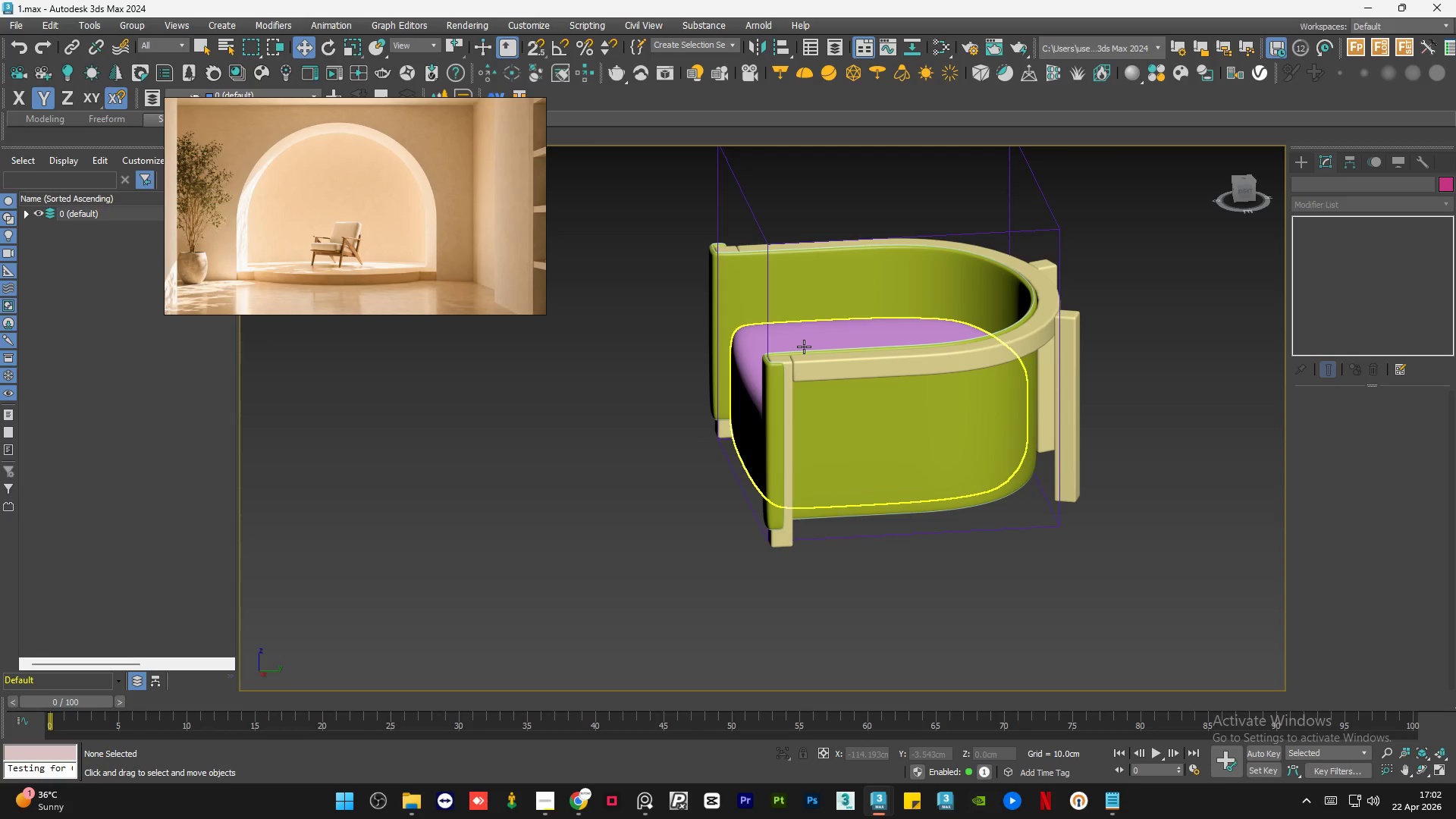 
wait(15.93)
 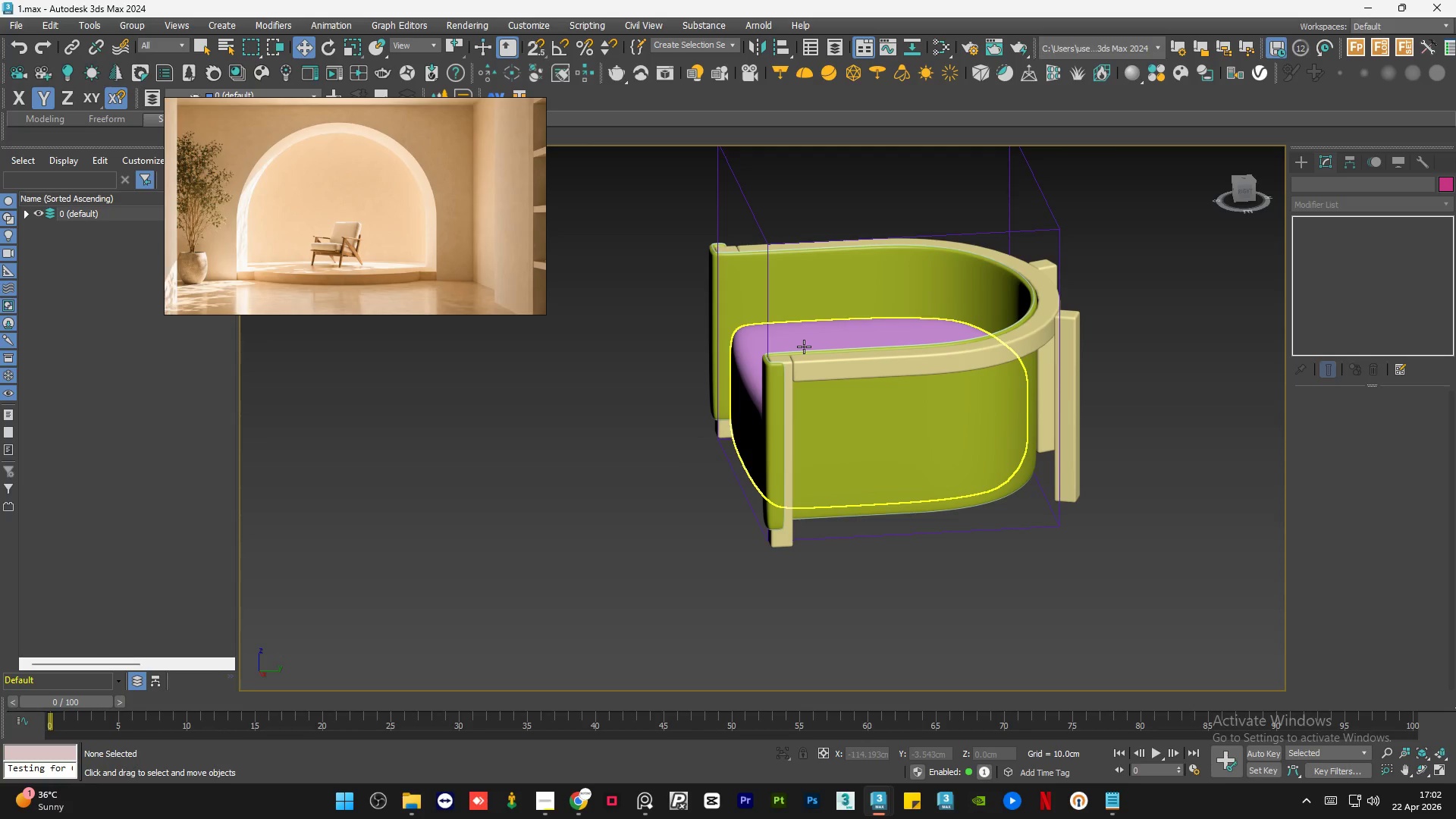 
scroll: coordinate [924, 470], scroll_direction: down, amount: 1.0
 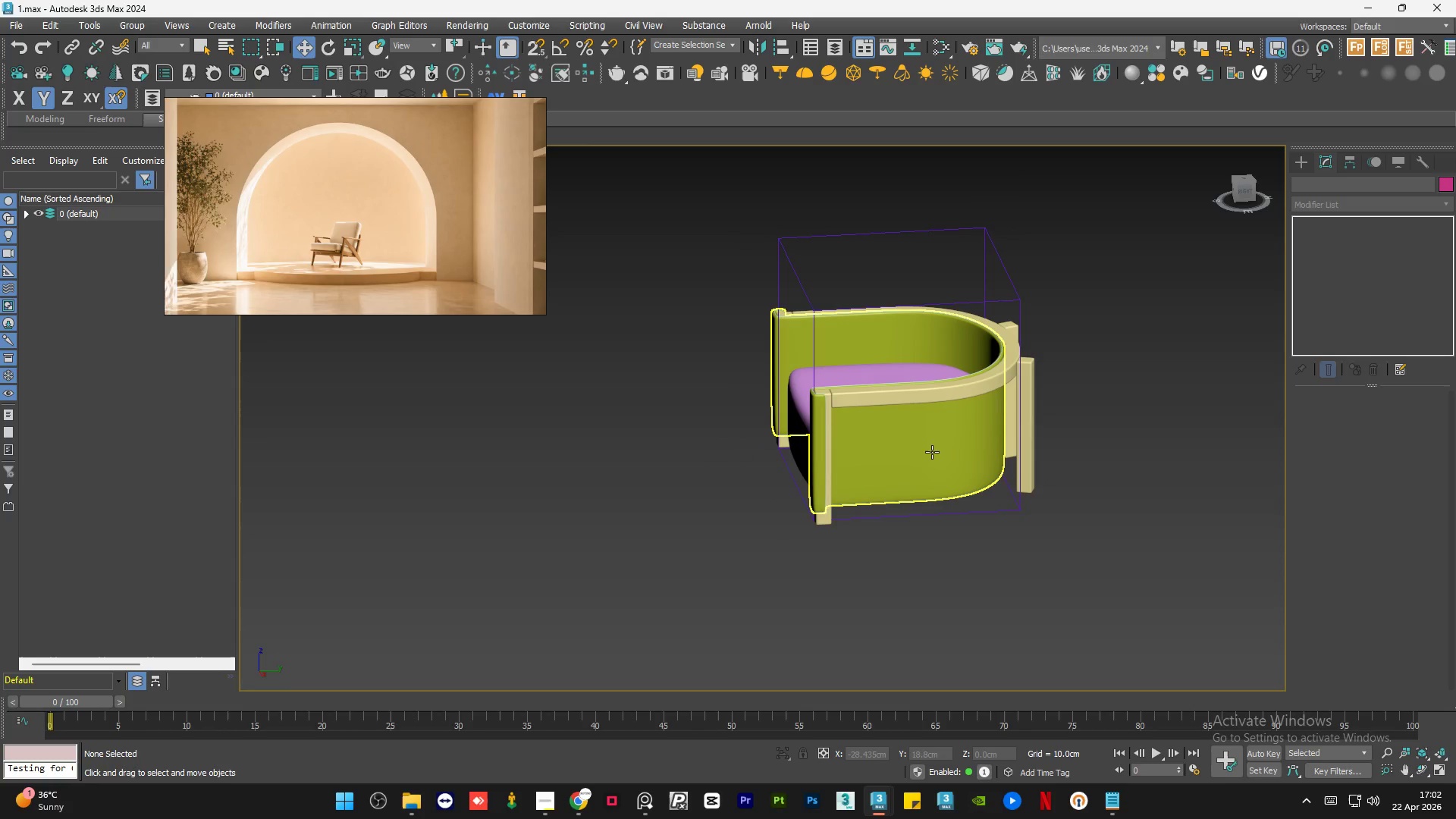 
hold_key(key=AltLeft, duration=0.88)
scroll: coordinate [943, 457], scroll_direction: up, amount: 1.0
 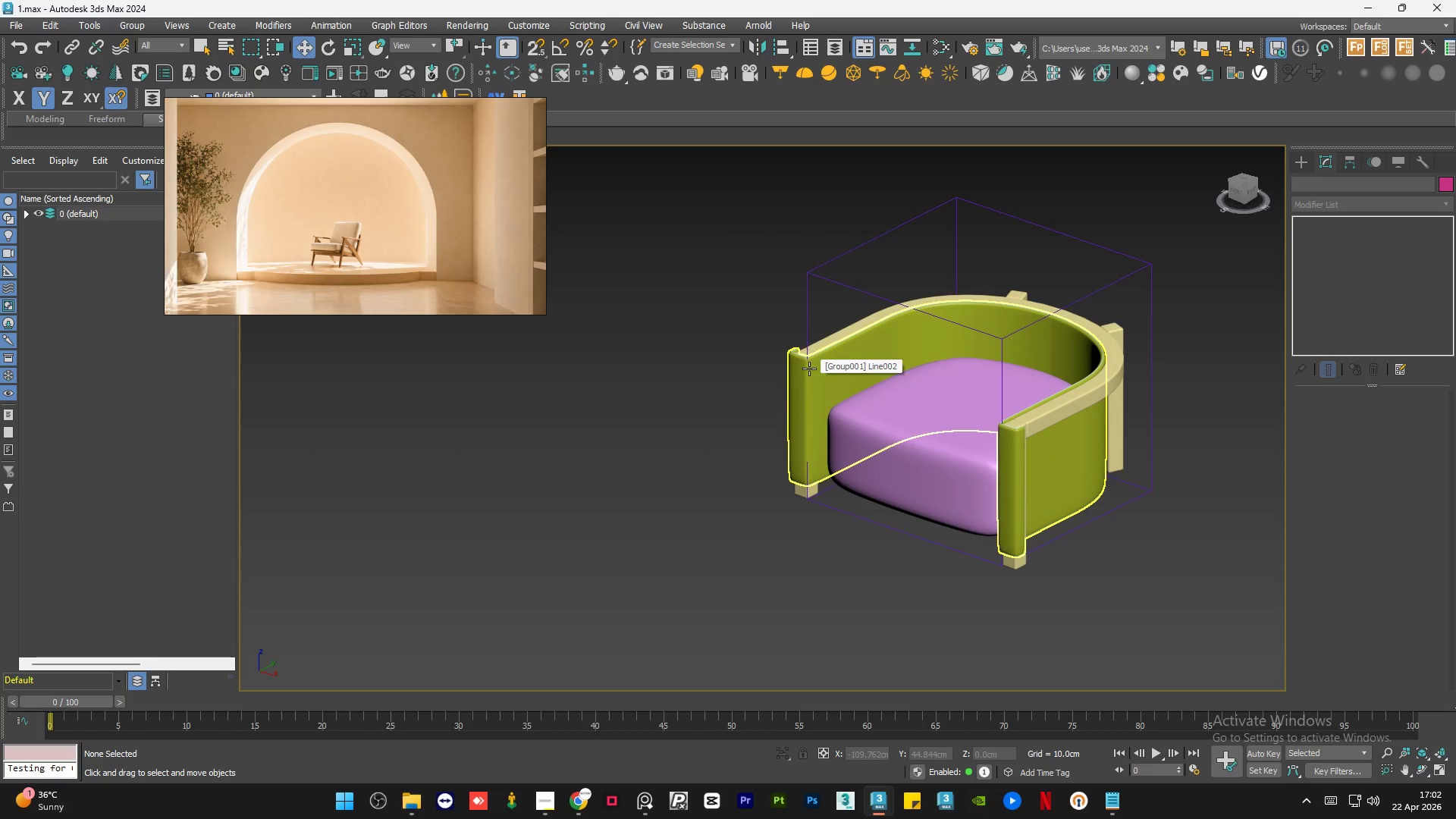 
wait(10.03)
 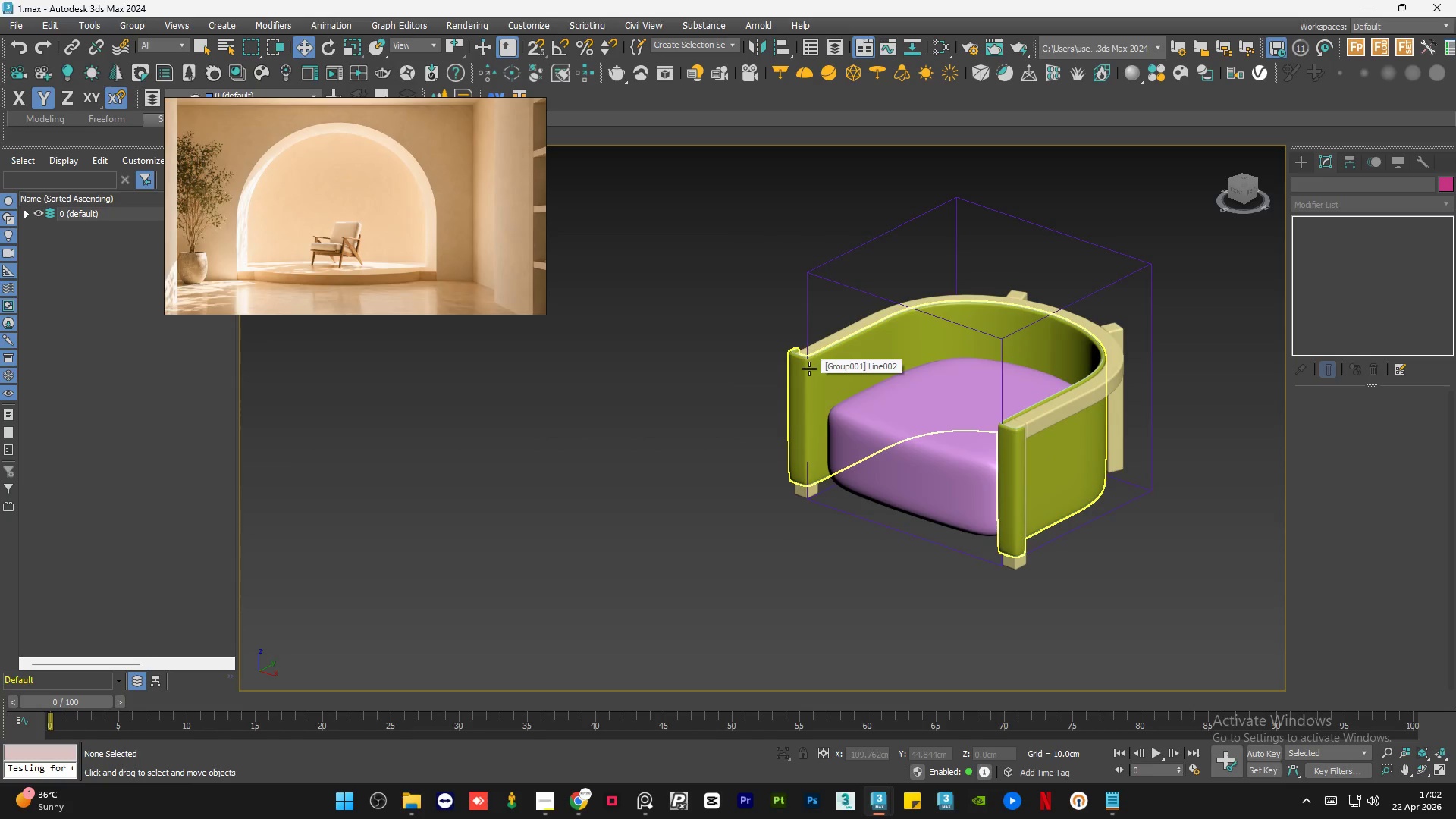 
hold_key(key=AltLeft, duration=1.16)
 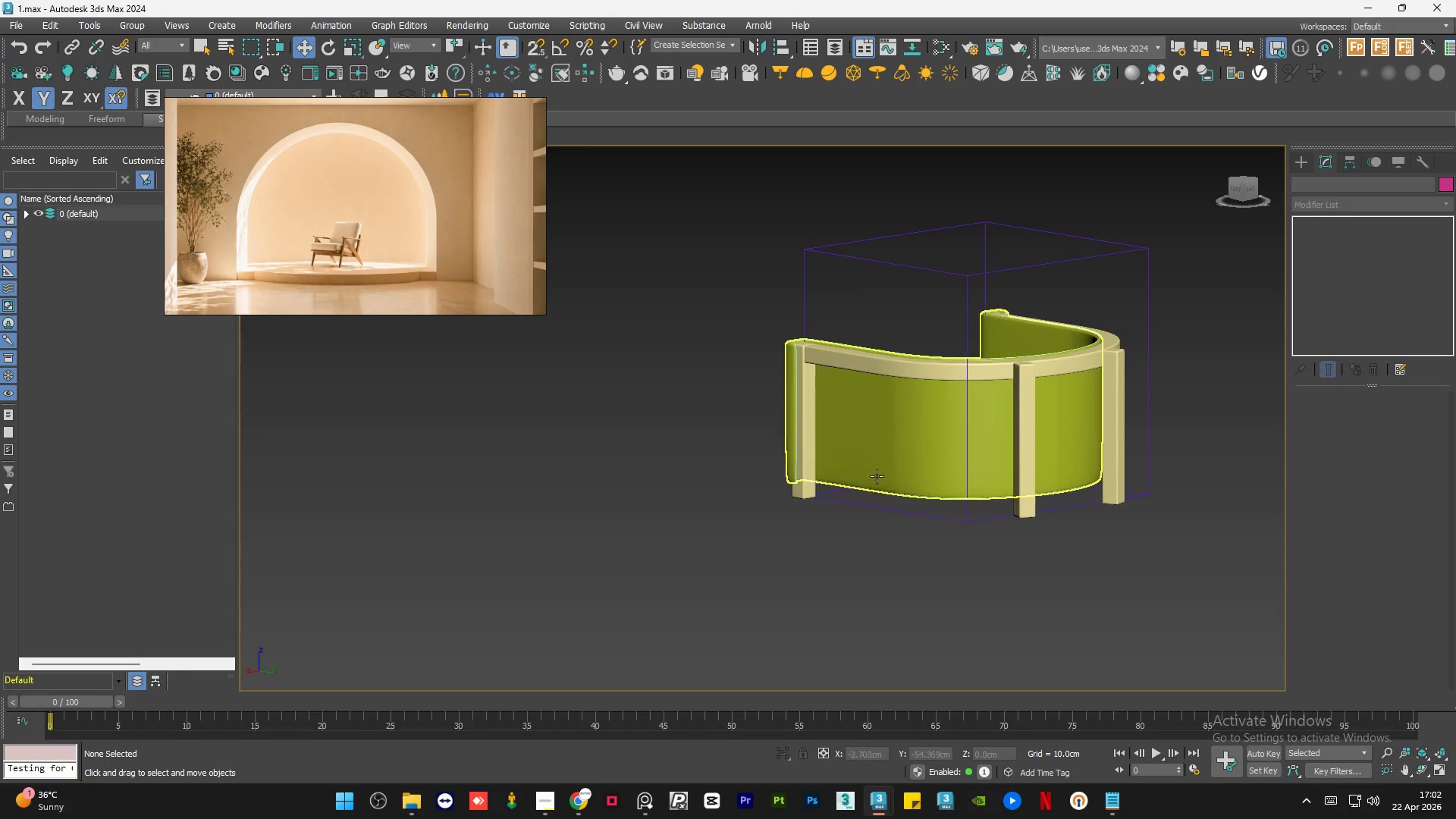 
hold_key(key=AltLeft, duration=4.77)
 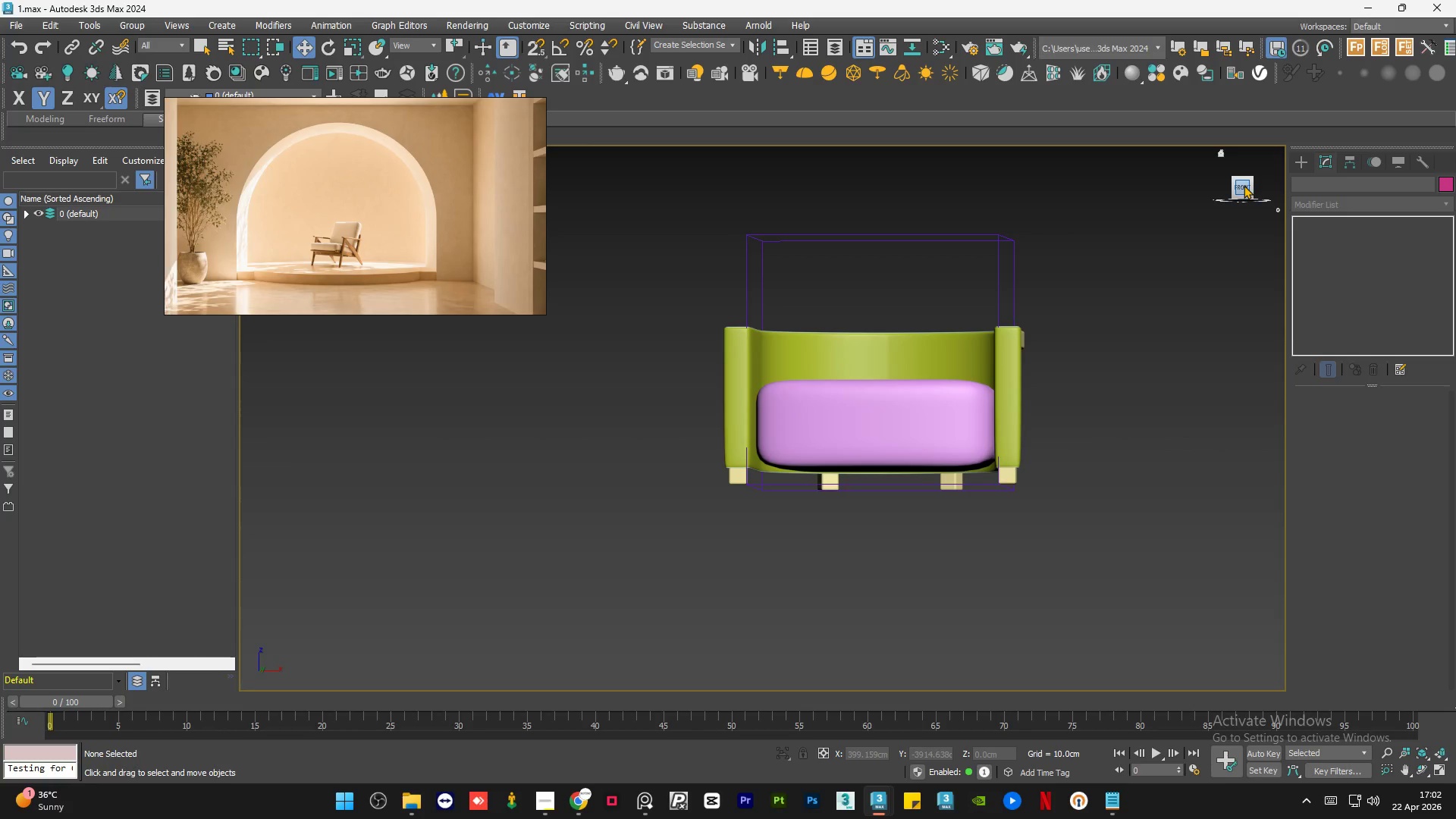 
left_click([1244, 185])
 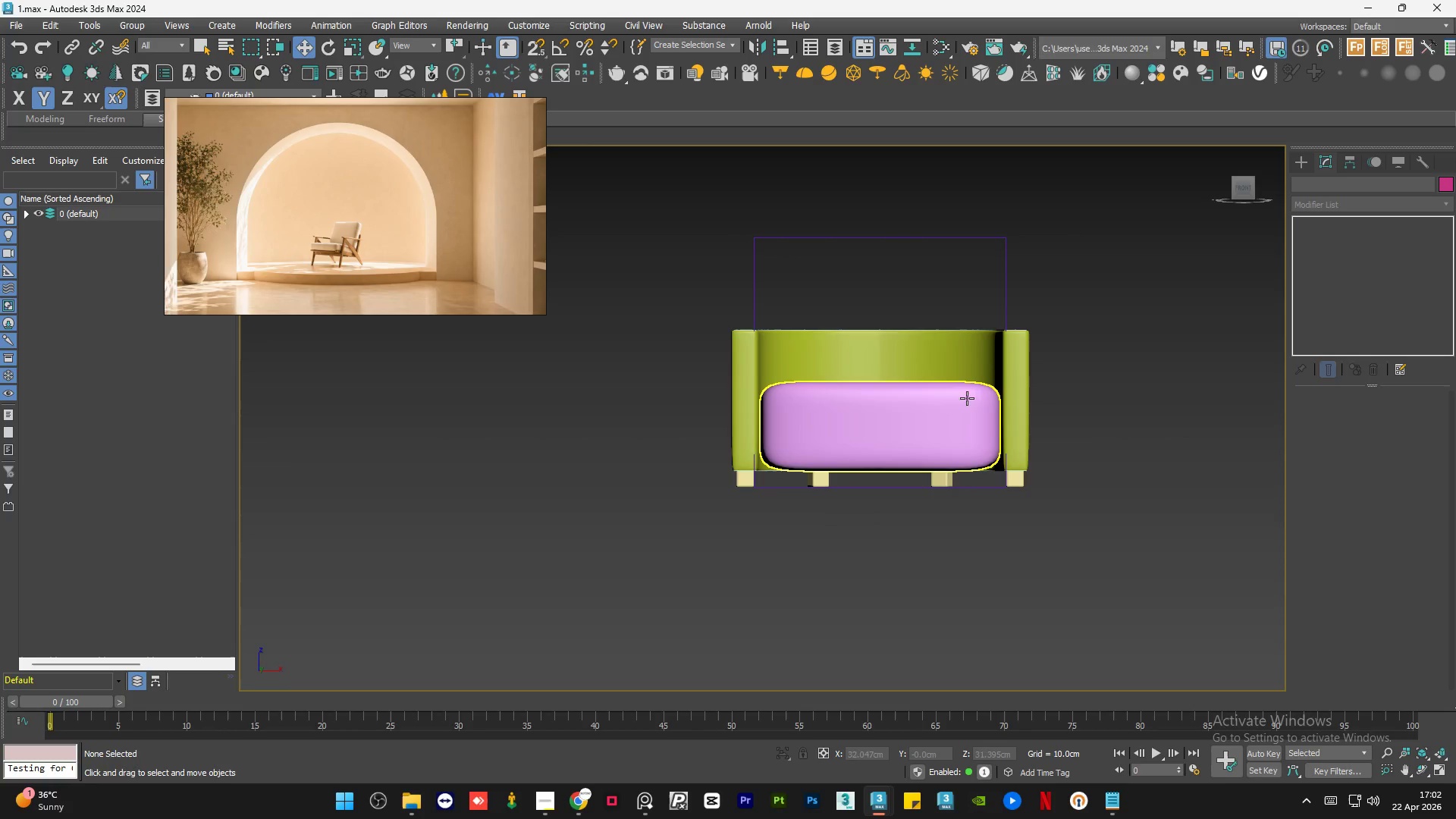 
left_click([916, 424])
 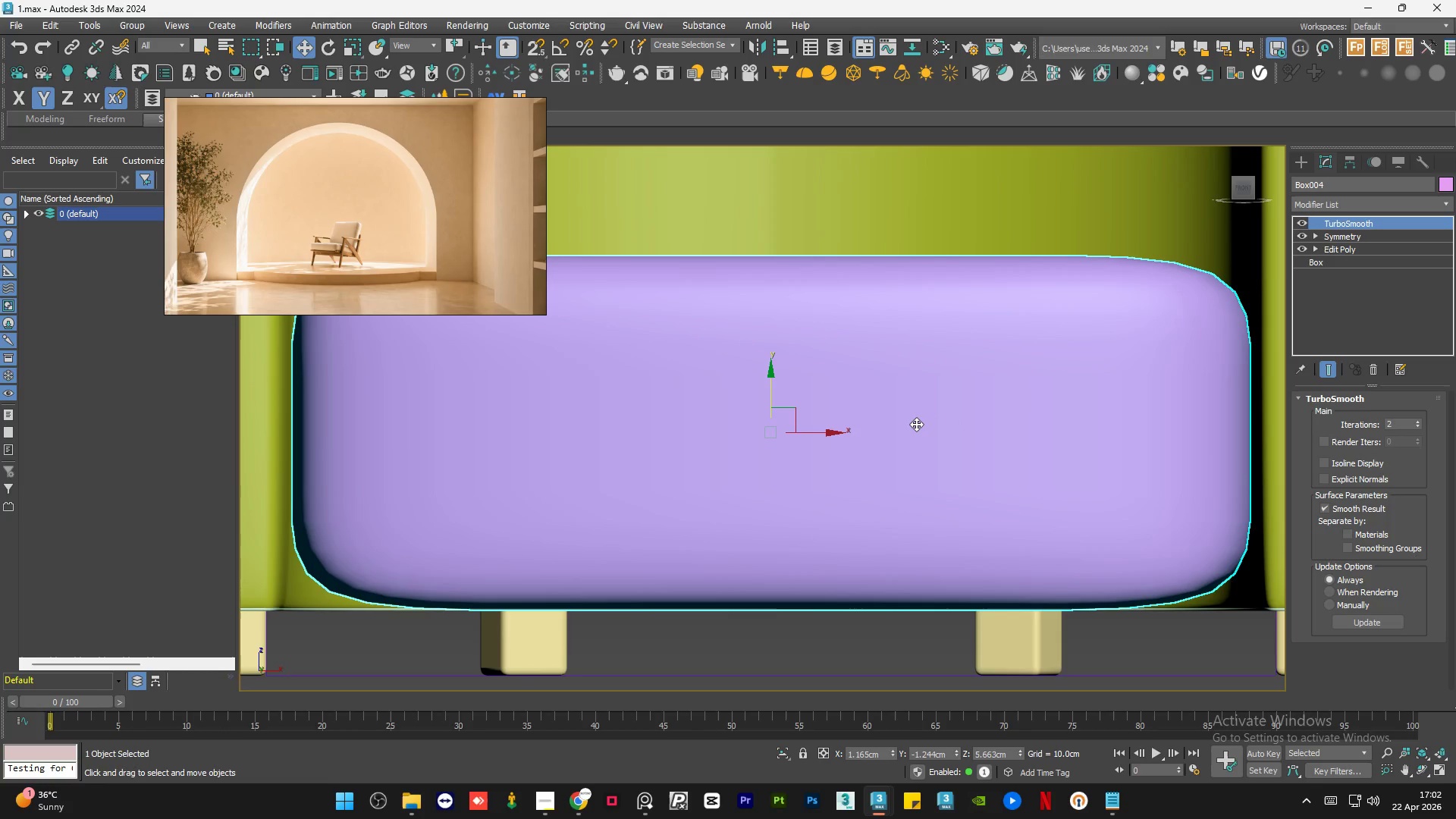 
scroll: coordinate [916, 424], scroll_direction: up, amount: 4.0
 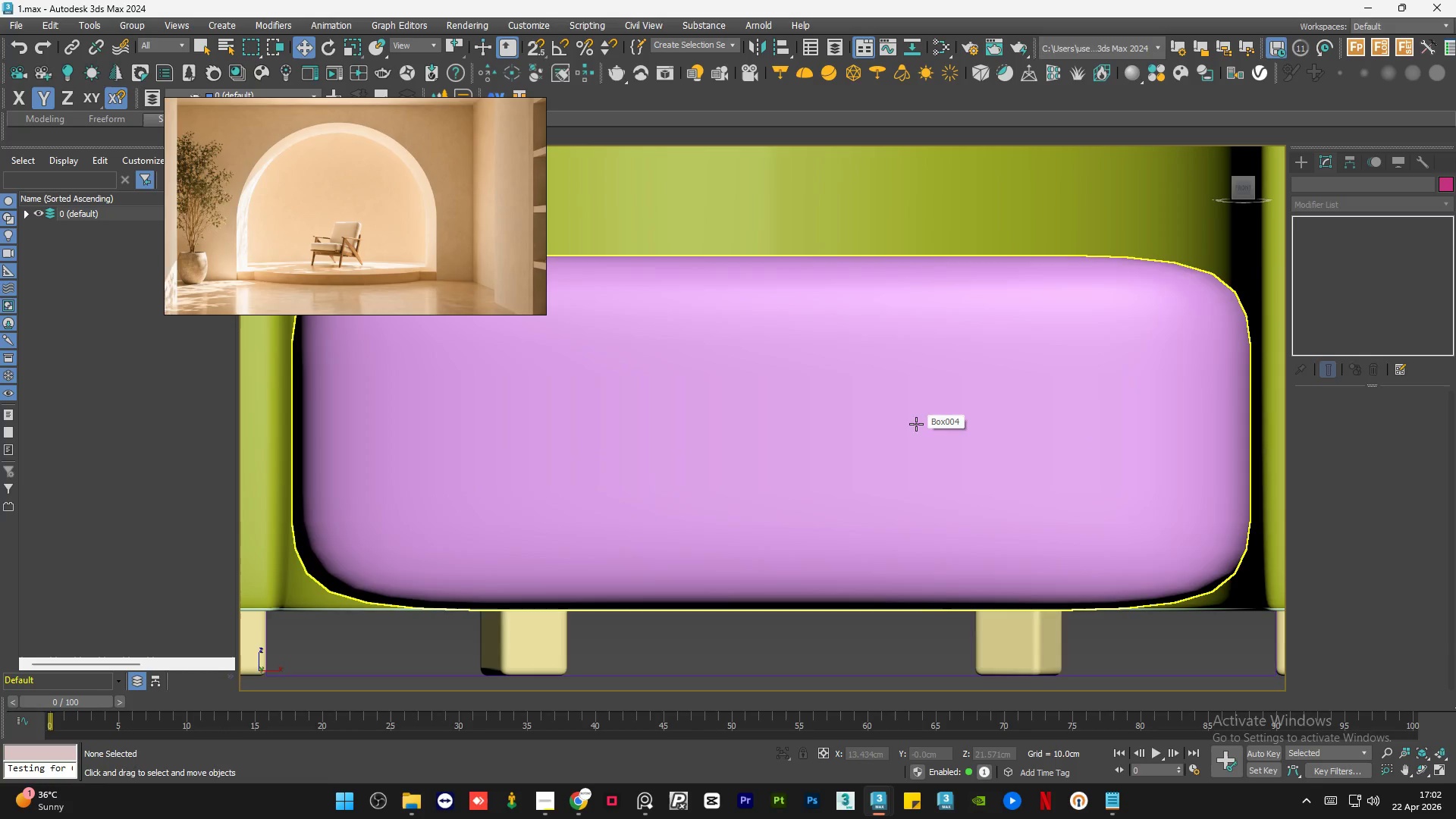 
hold_key(key=AltLeft, duration=0.98)
 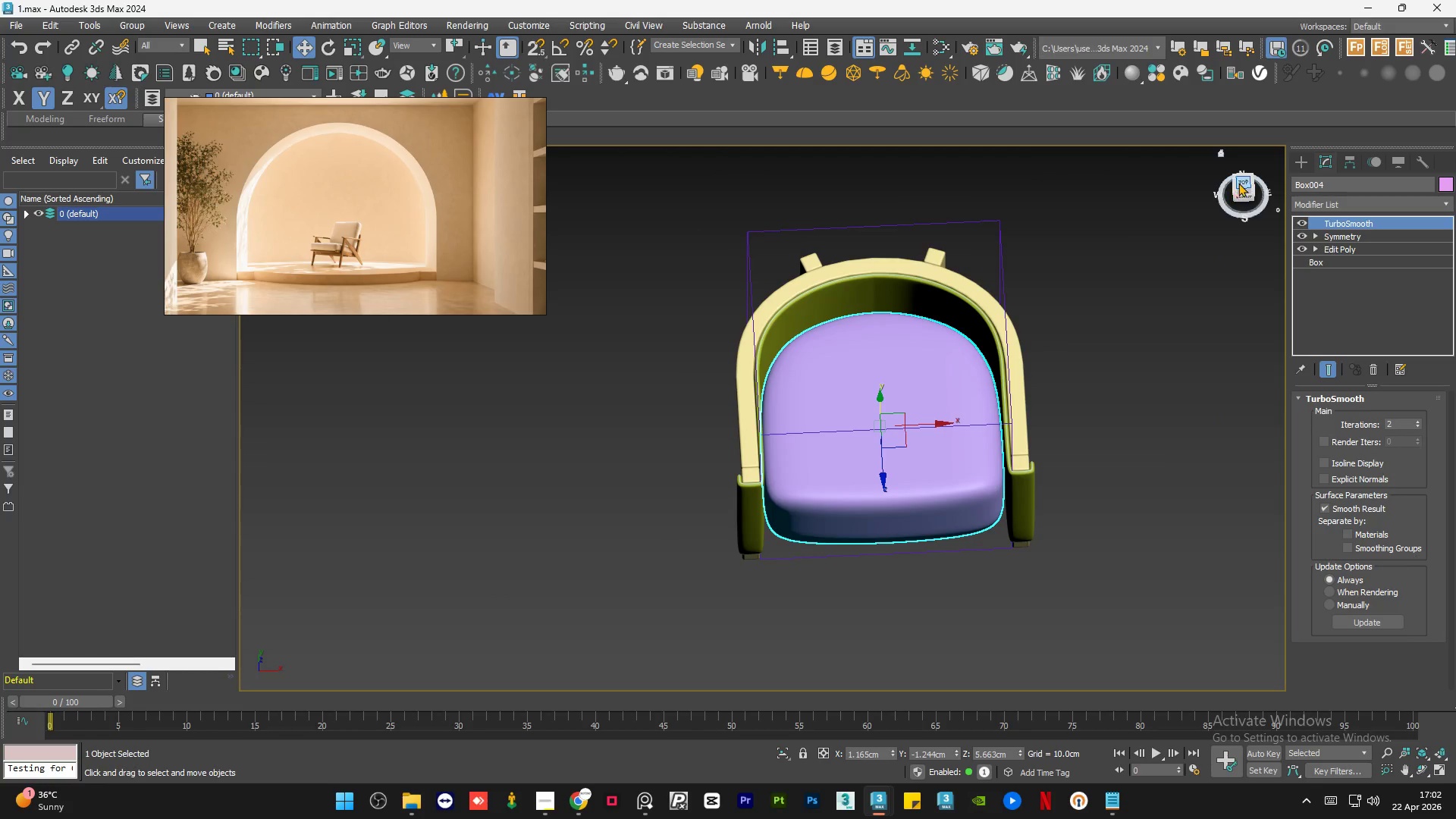 
scroll: coordinate [916, 424], scroll_direction: down, amount: 4.0
 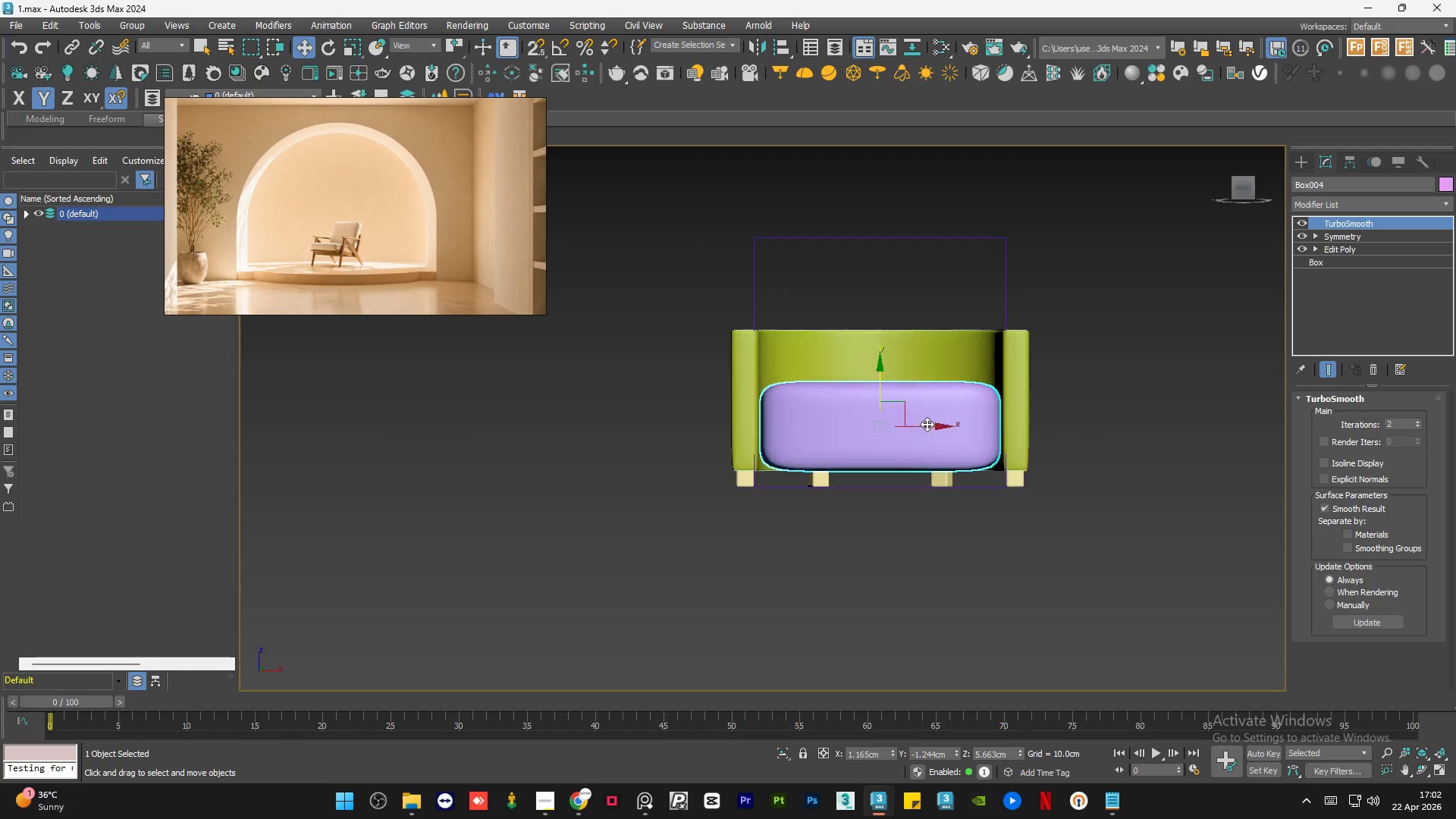 
left_click([1241, 177])
 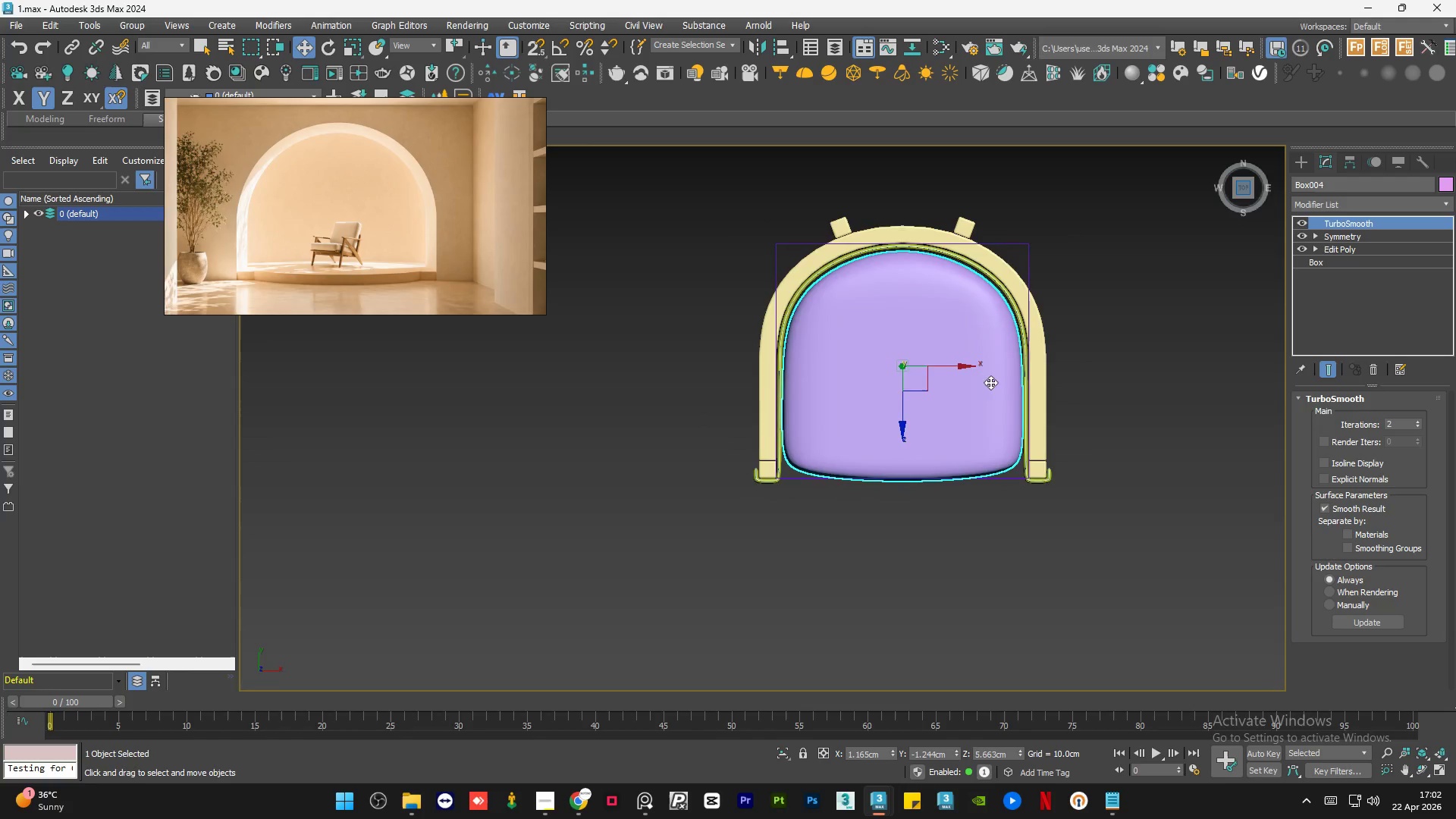 
scroll: coordinate [930, 341], scroll_direction: up, amount: 1.0
 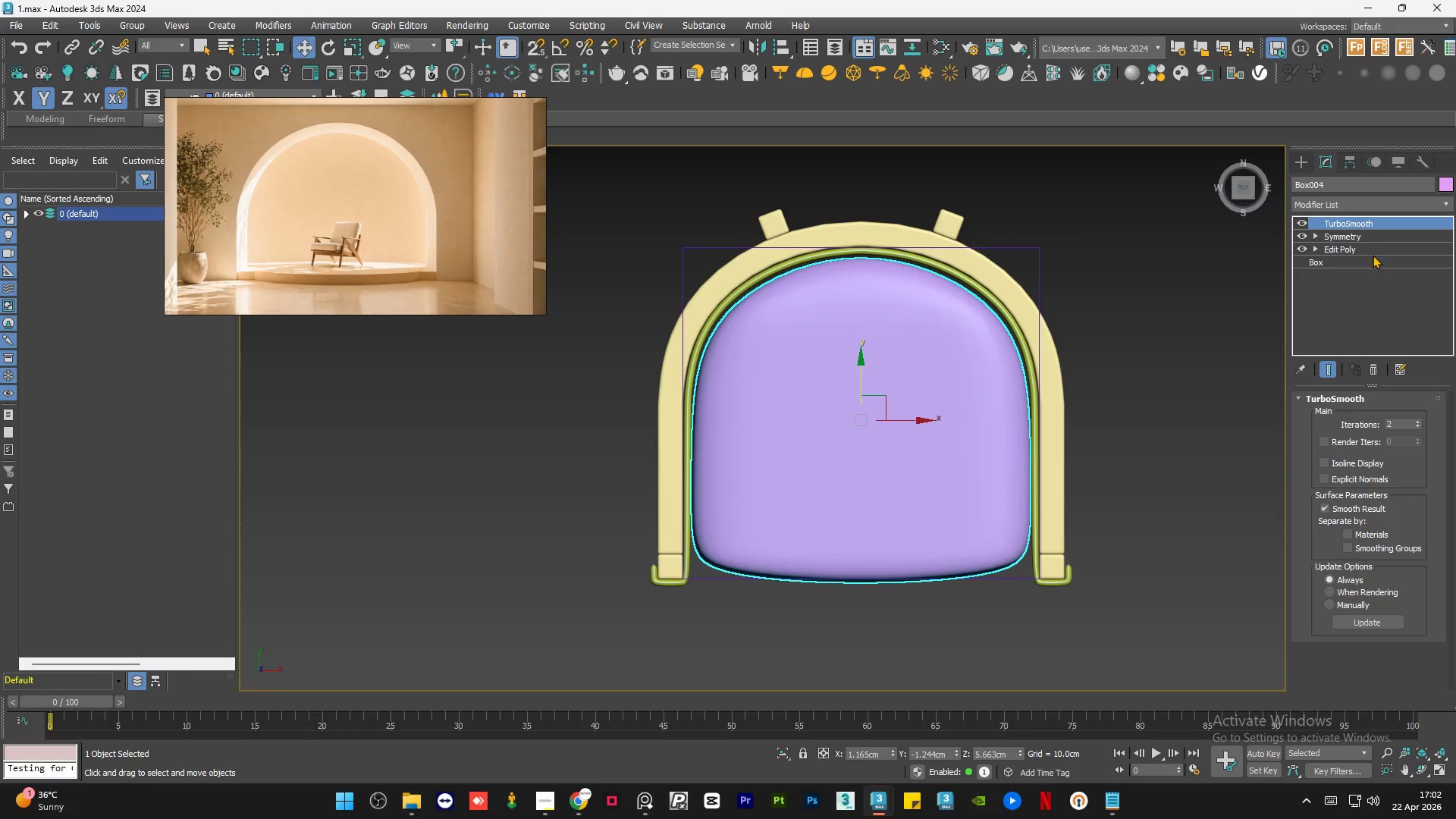 
left_click([1378, 243])
 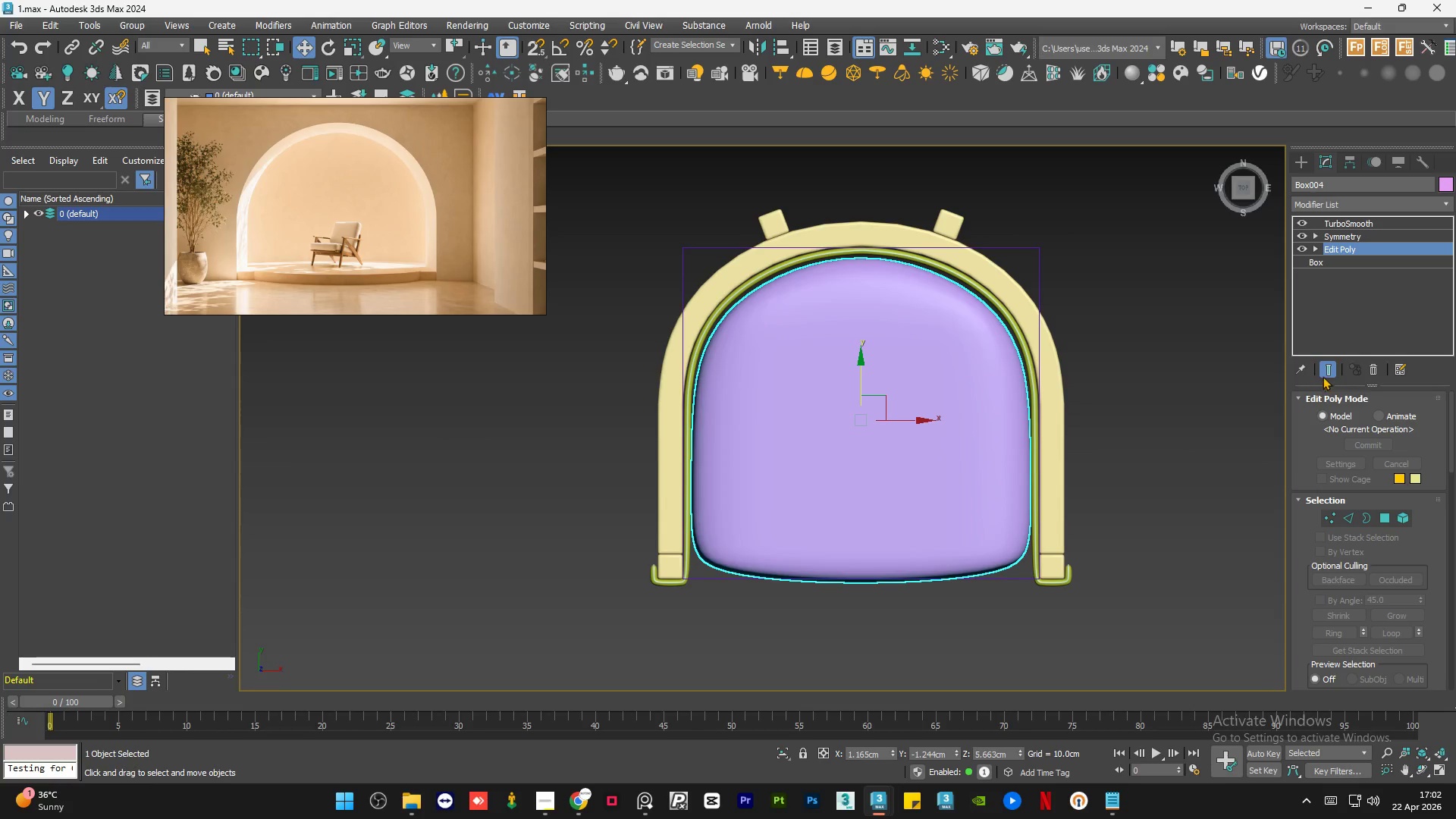 
left_click([1326, 371])
 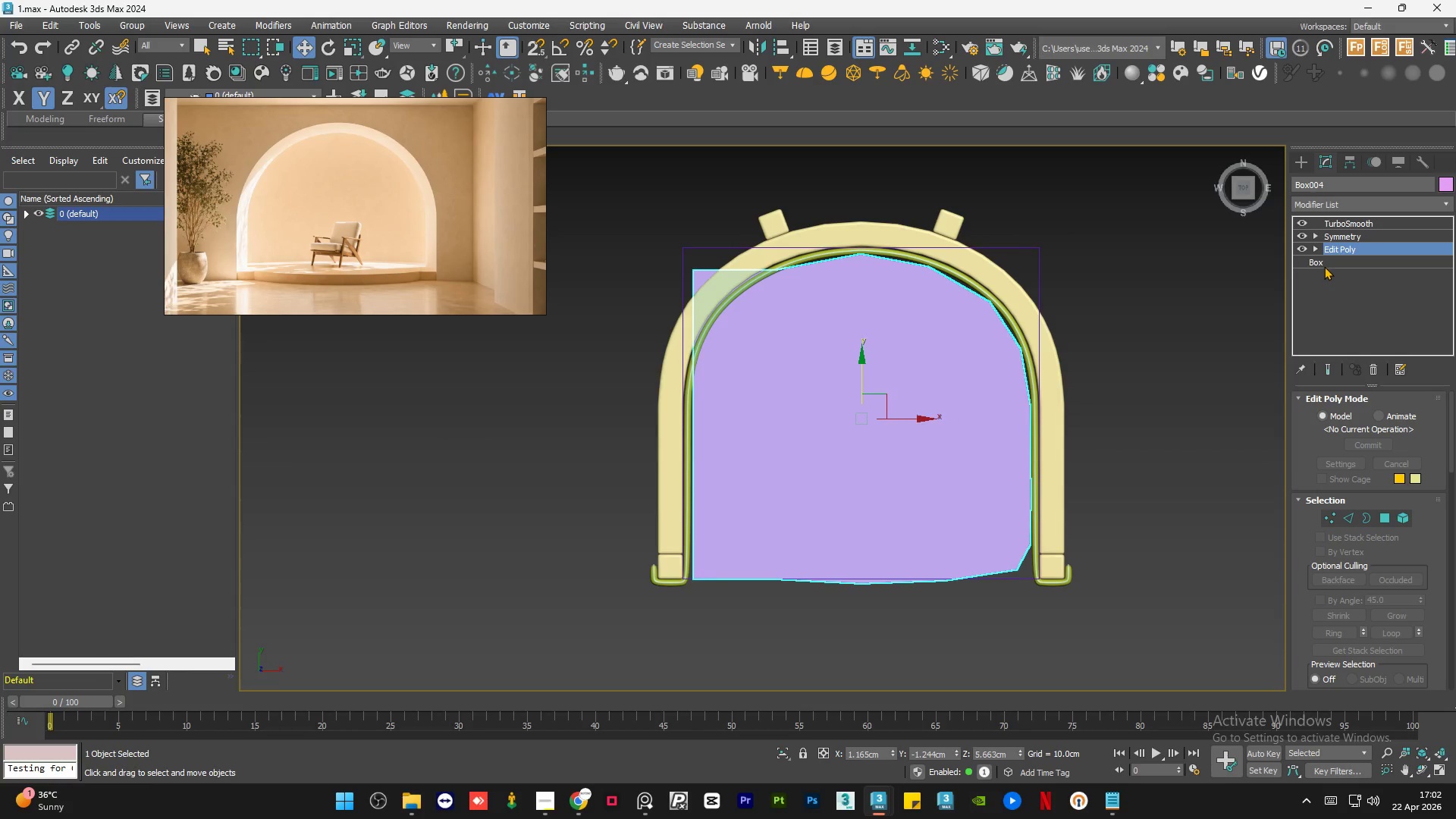 
scroll: coordinate [1146, 451], scroll_direction: up, amount: 1.0
 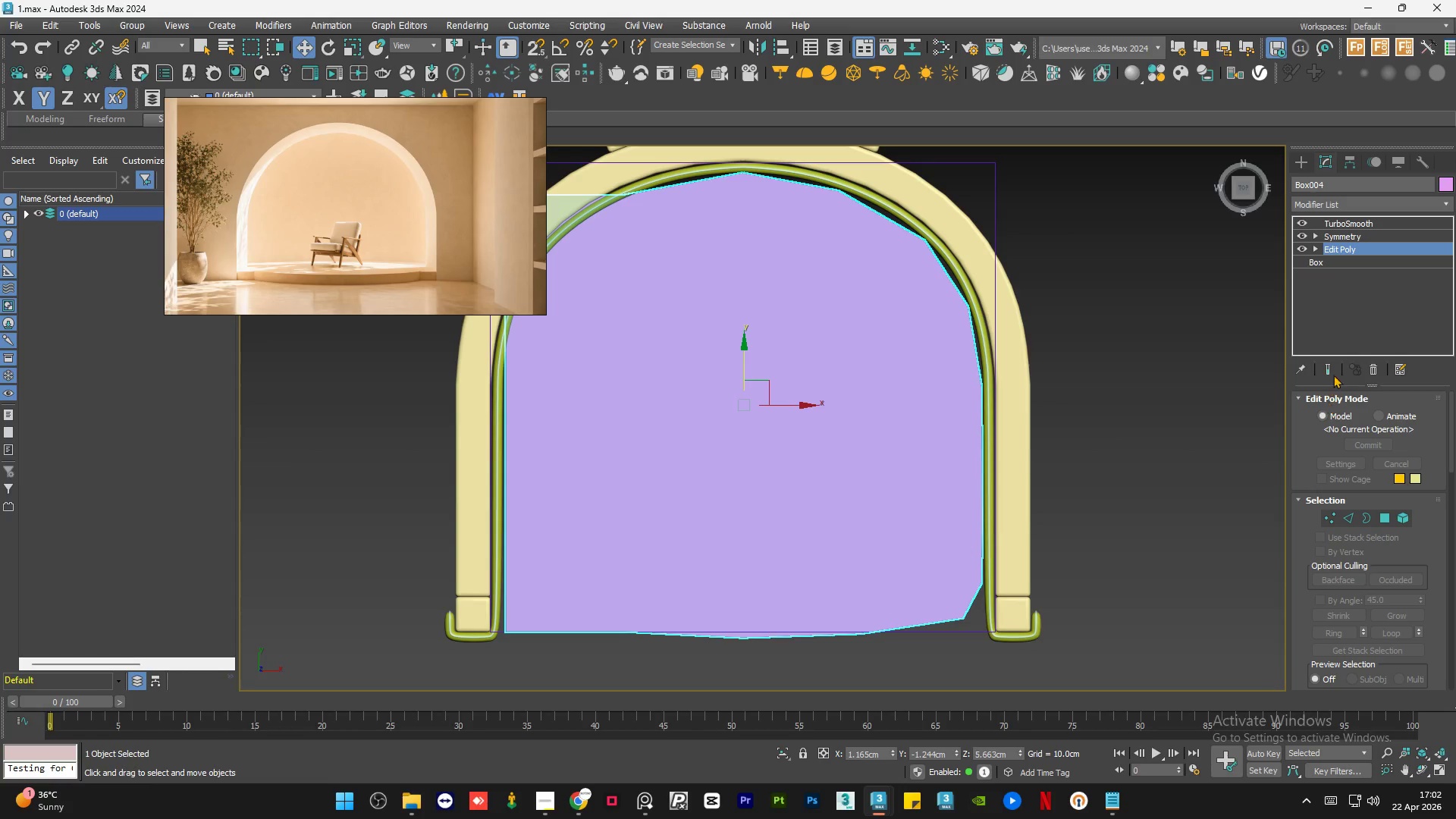 
left_click([1330, 372])
 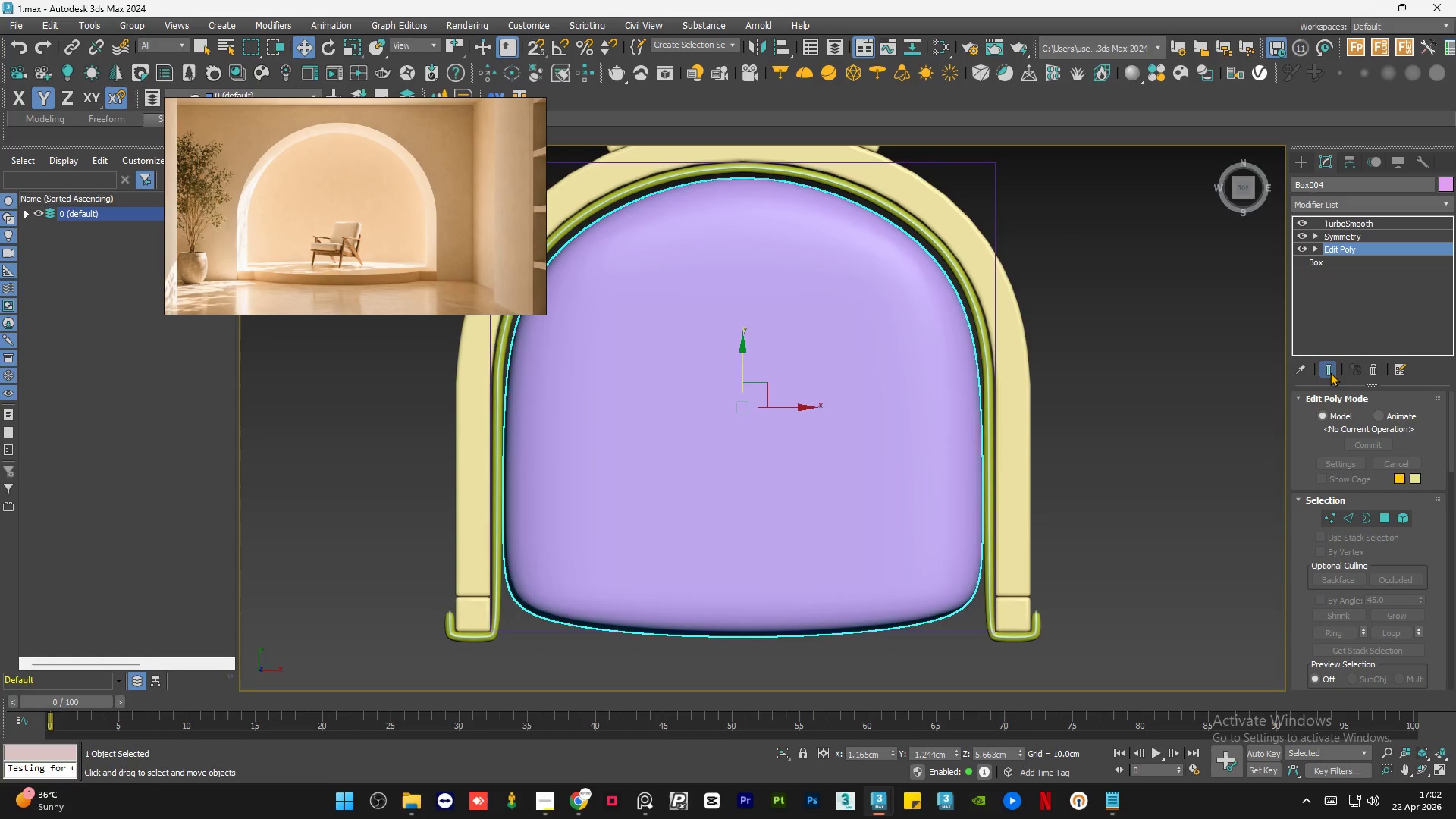 
left_click([1330, 372])
 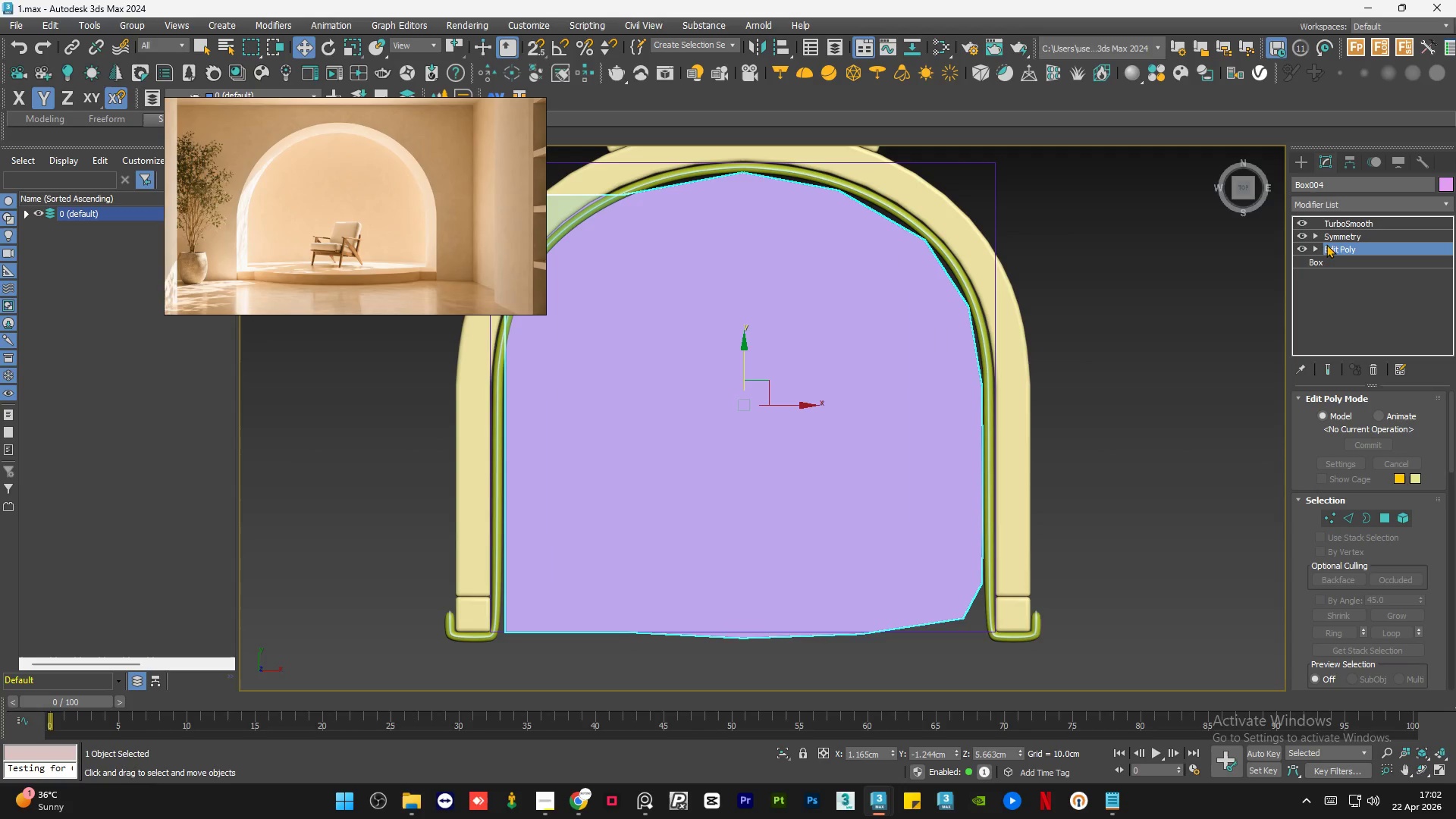 
left_click([1316, 251])
 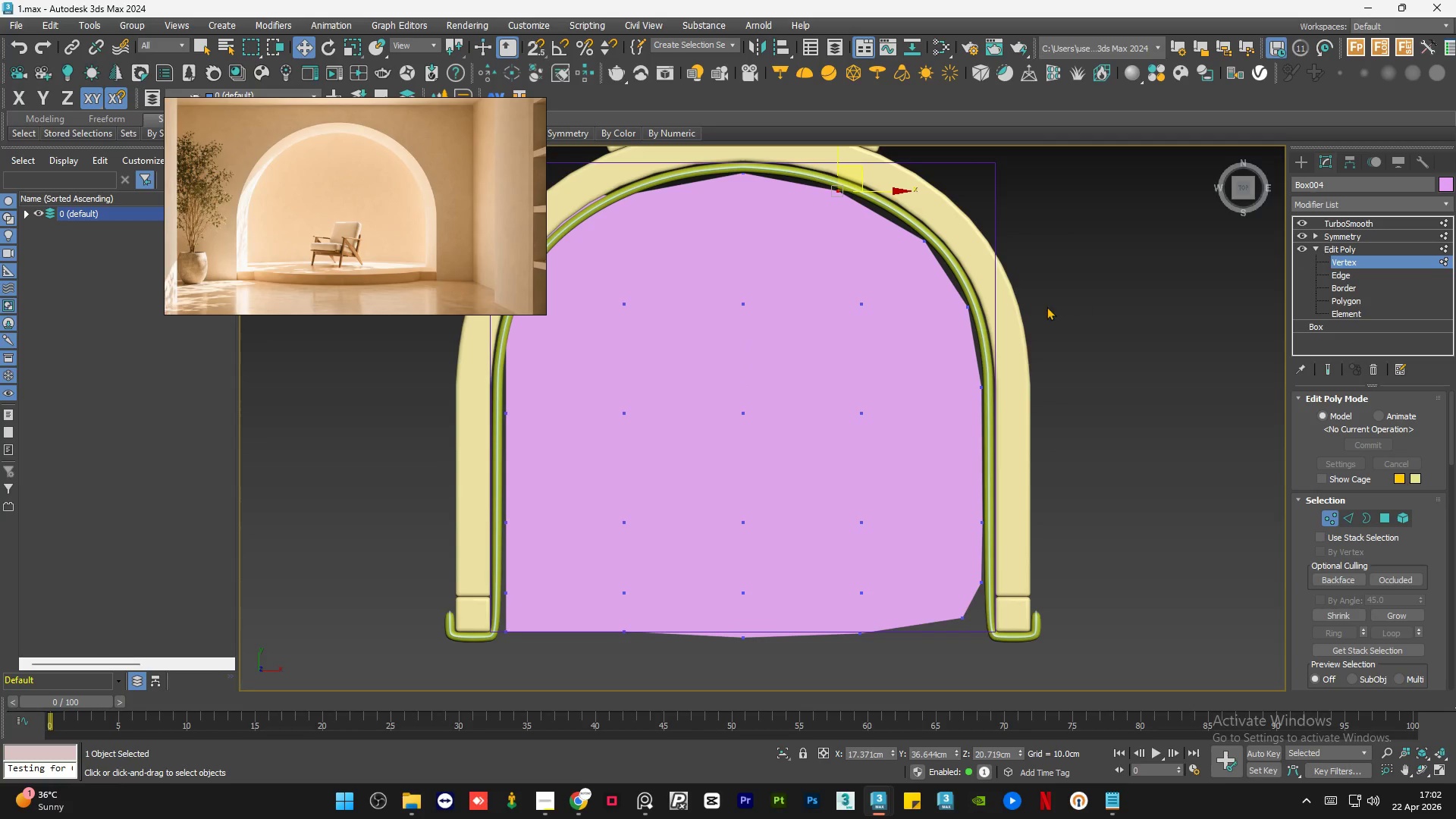 
left_click_drag(start_coordinate=[1033, 286], to_coordinate=[931, 339])
 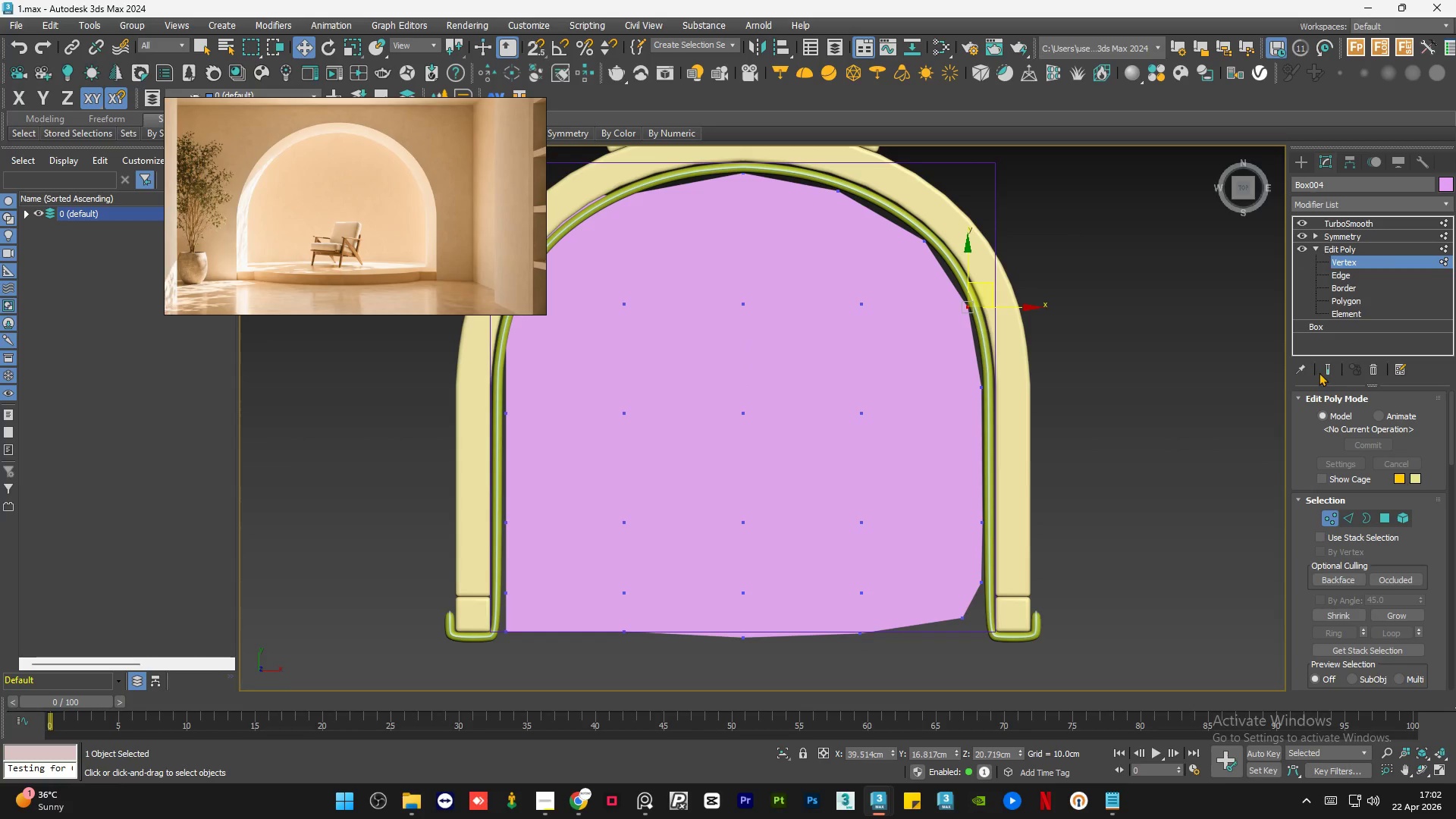 
left_click([1326, 369])
 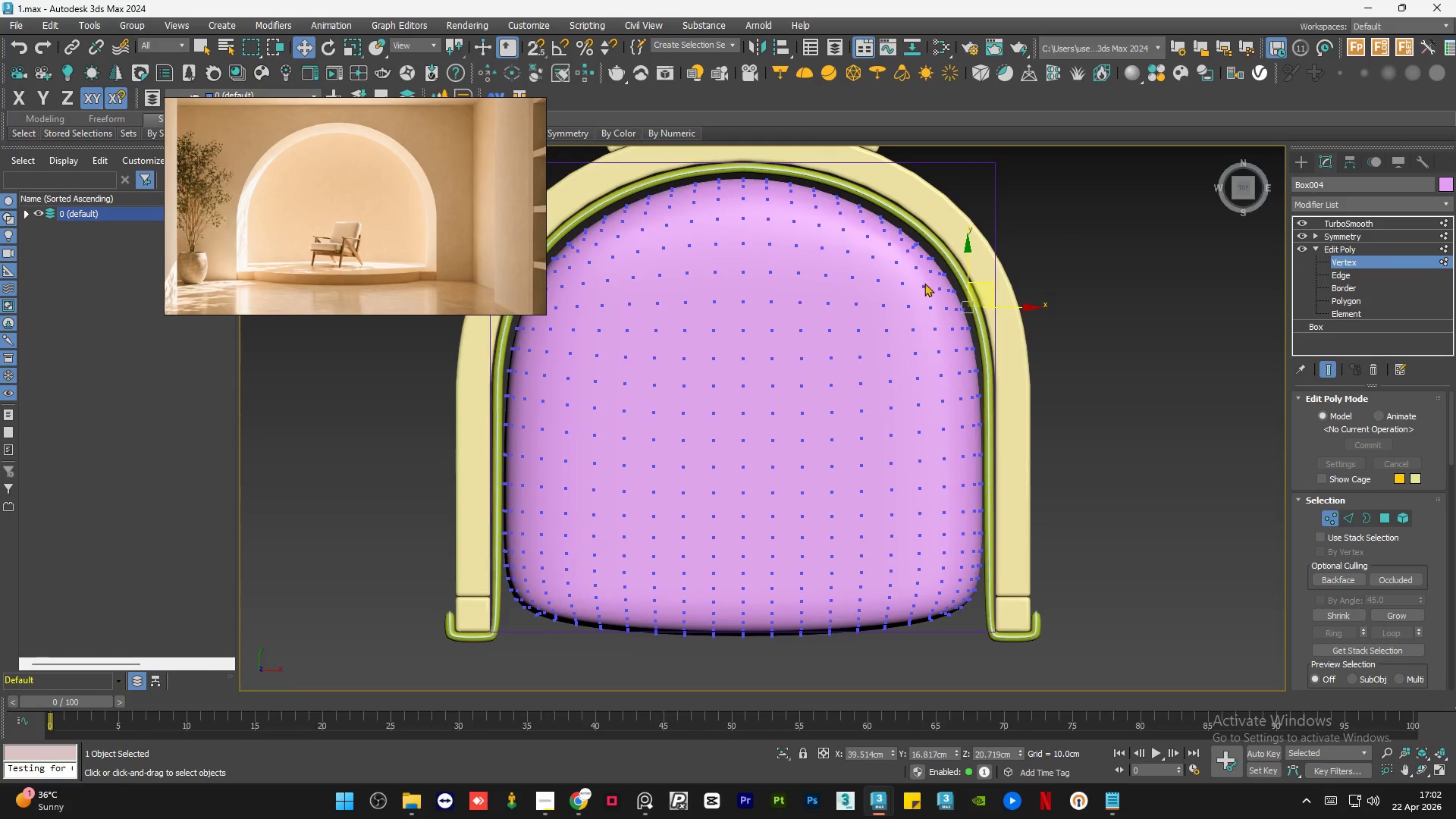 
scroll: coordinate [984, 315], scroll_direction: up, amount: 2.0
 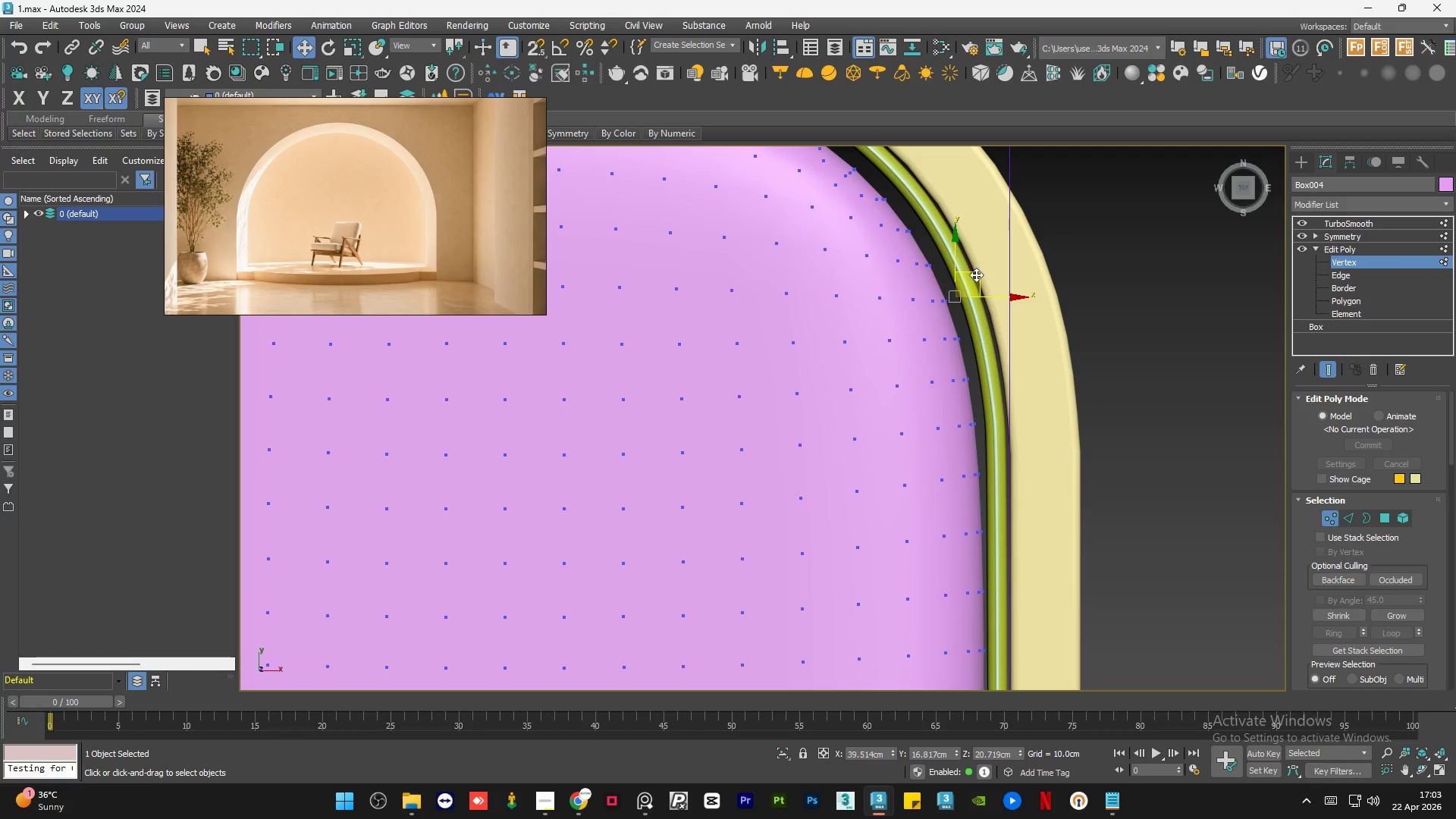 
left_click_drag(start_coordinate=[977, 275], to_coordinate=[991, 271])
 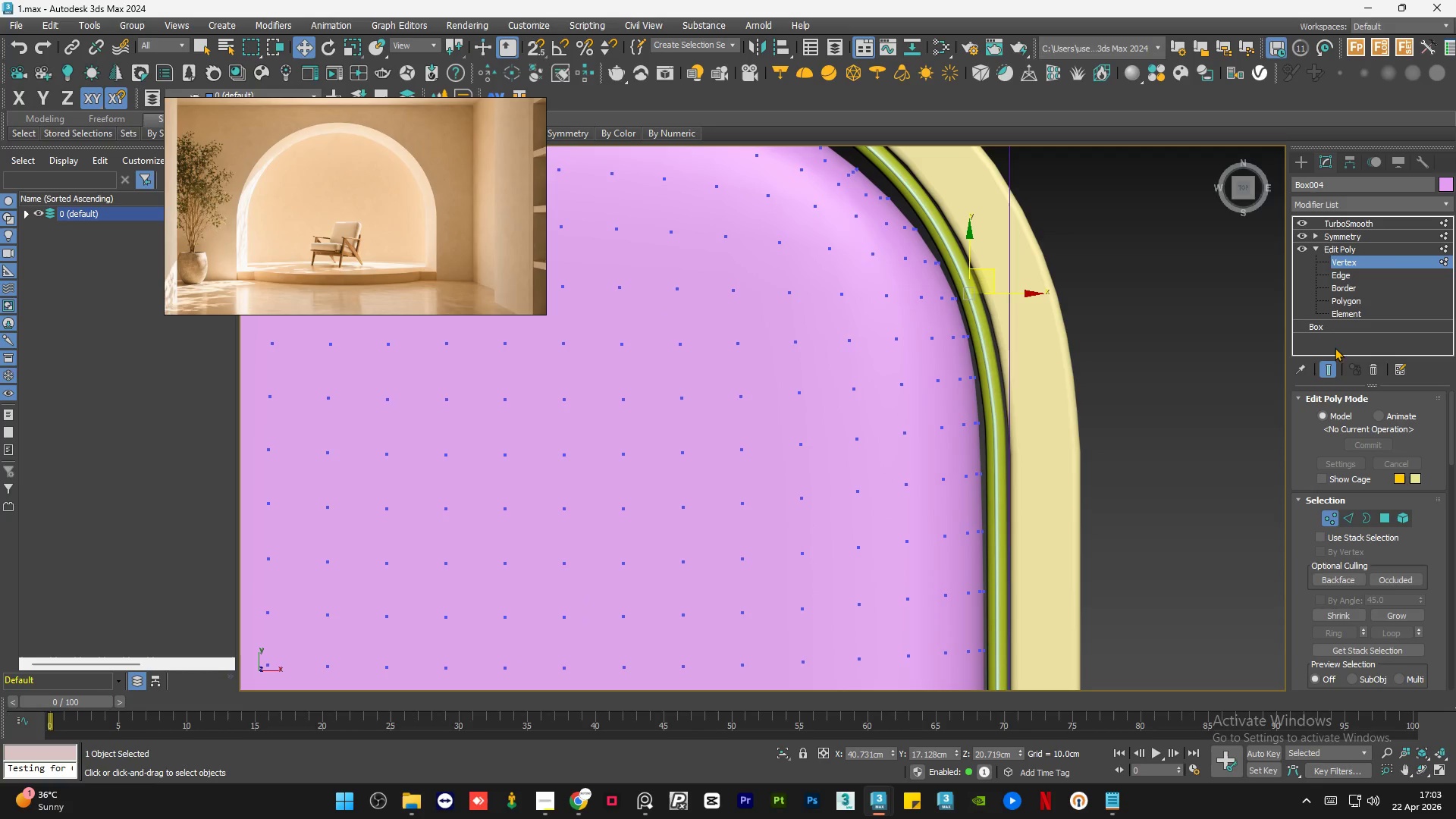 
left_click([1329, 364])
 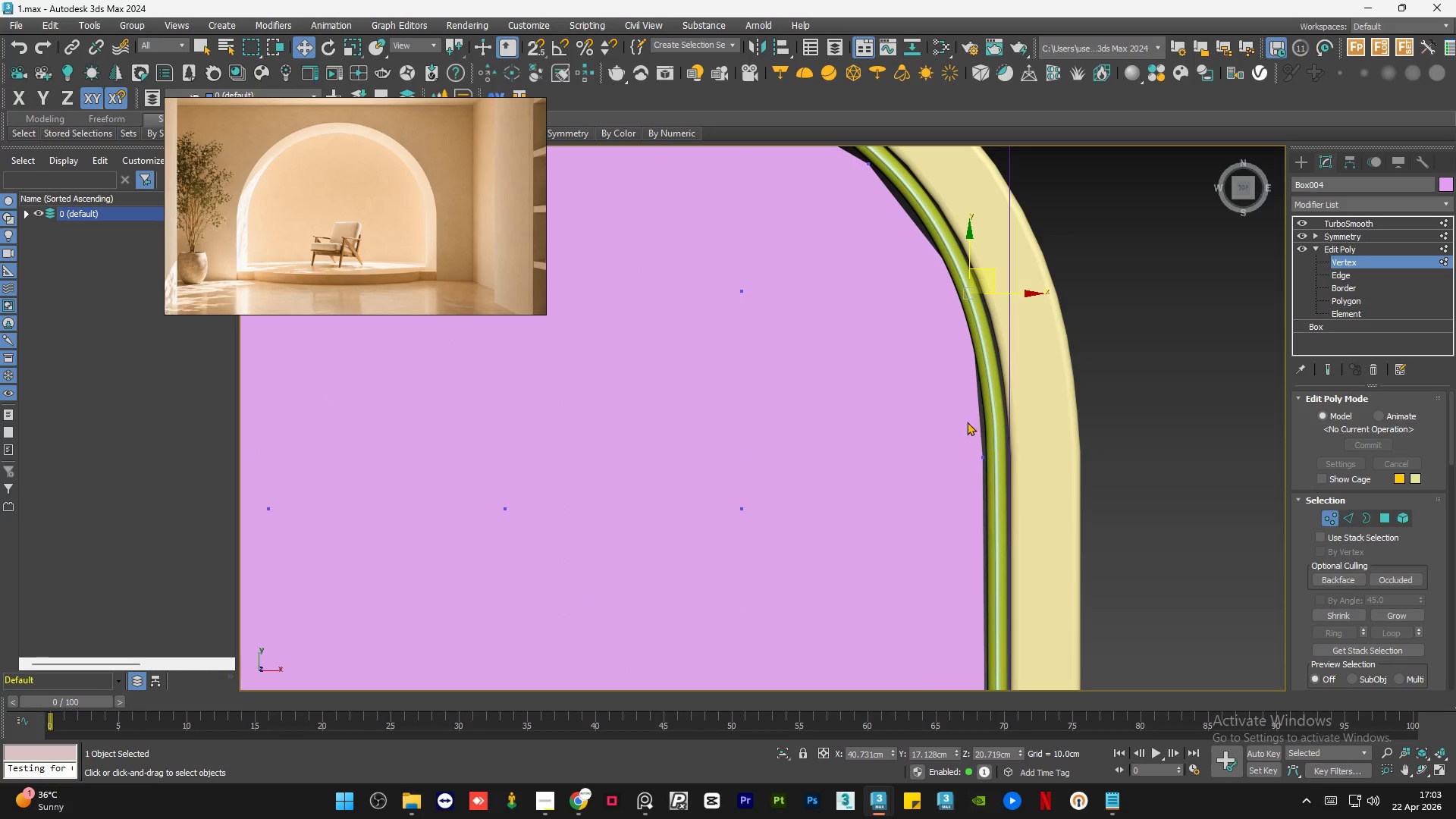 
left_click_drag(start_coordinate=[1044, 421], to_coordinate=[940, 515])
 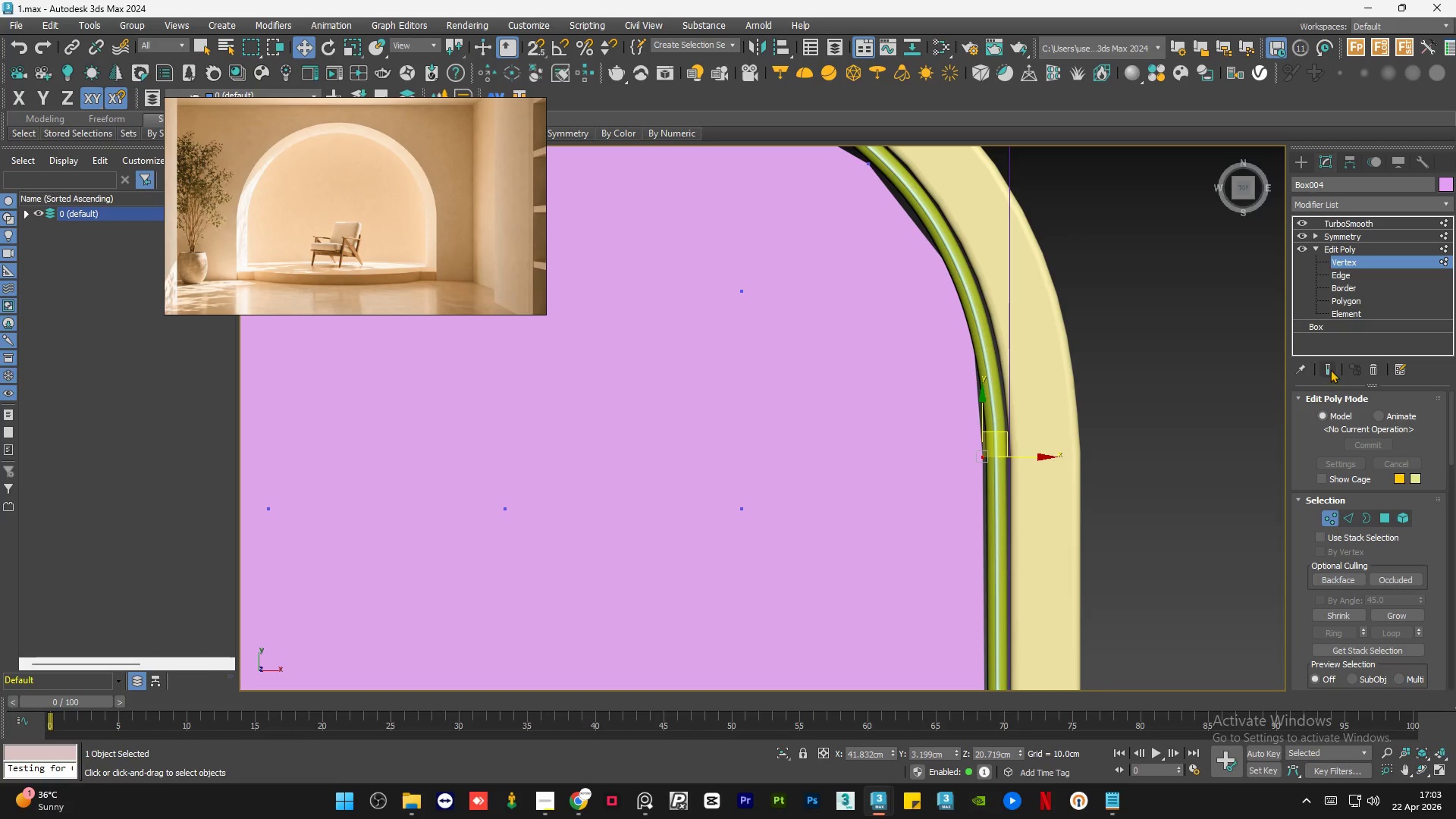 
left_click([1330, 369])
 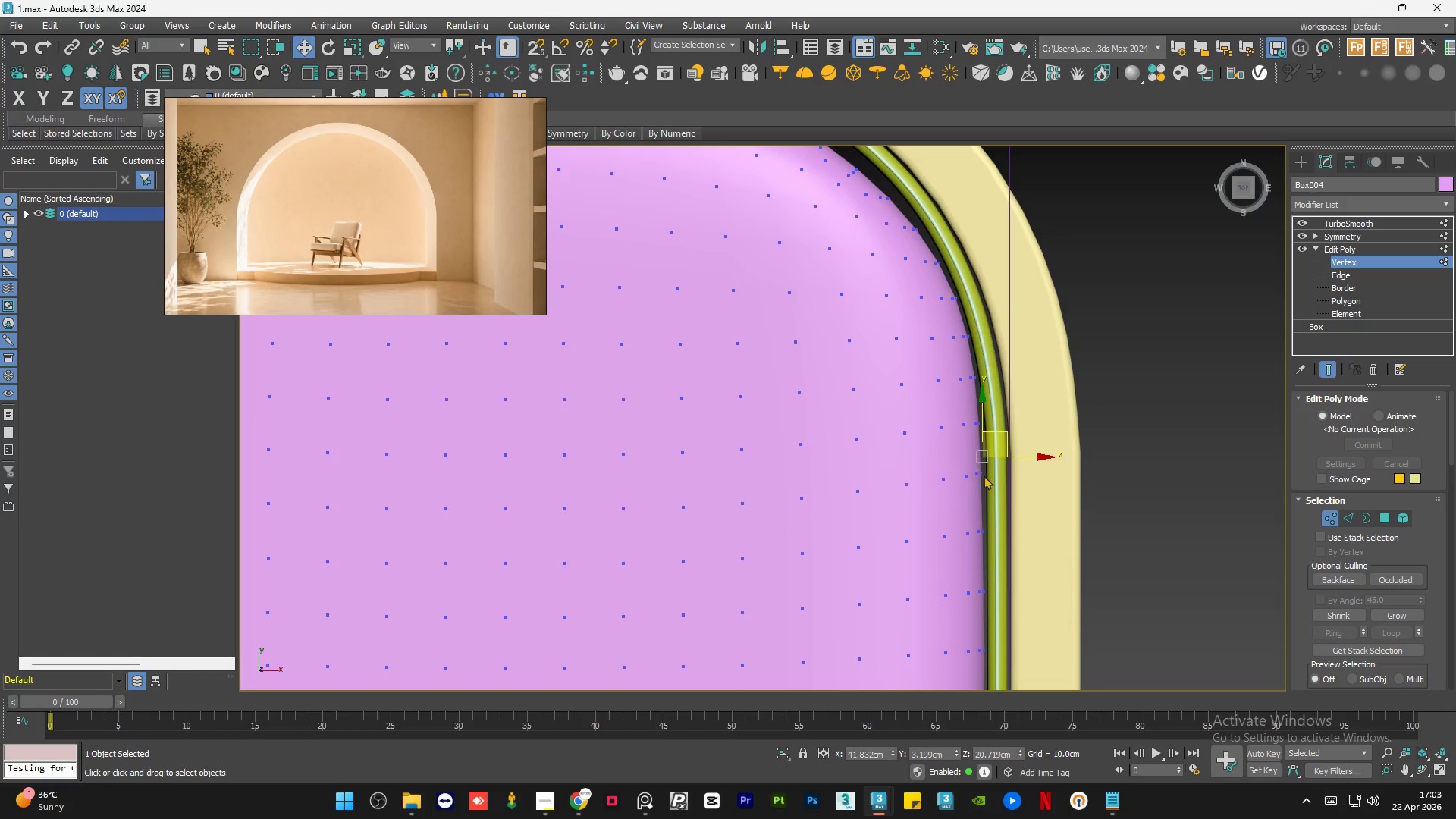 
scroll: coordinate [983, 509], scroll_direction: up, amount: 1.0
 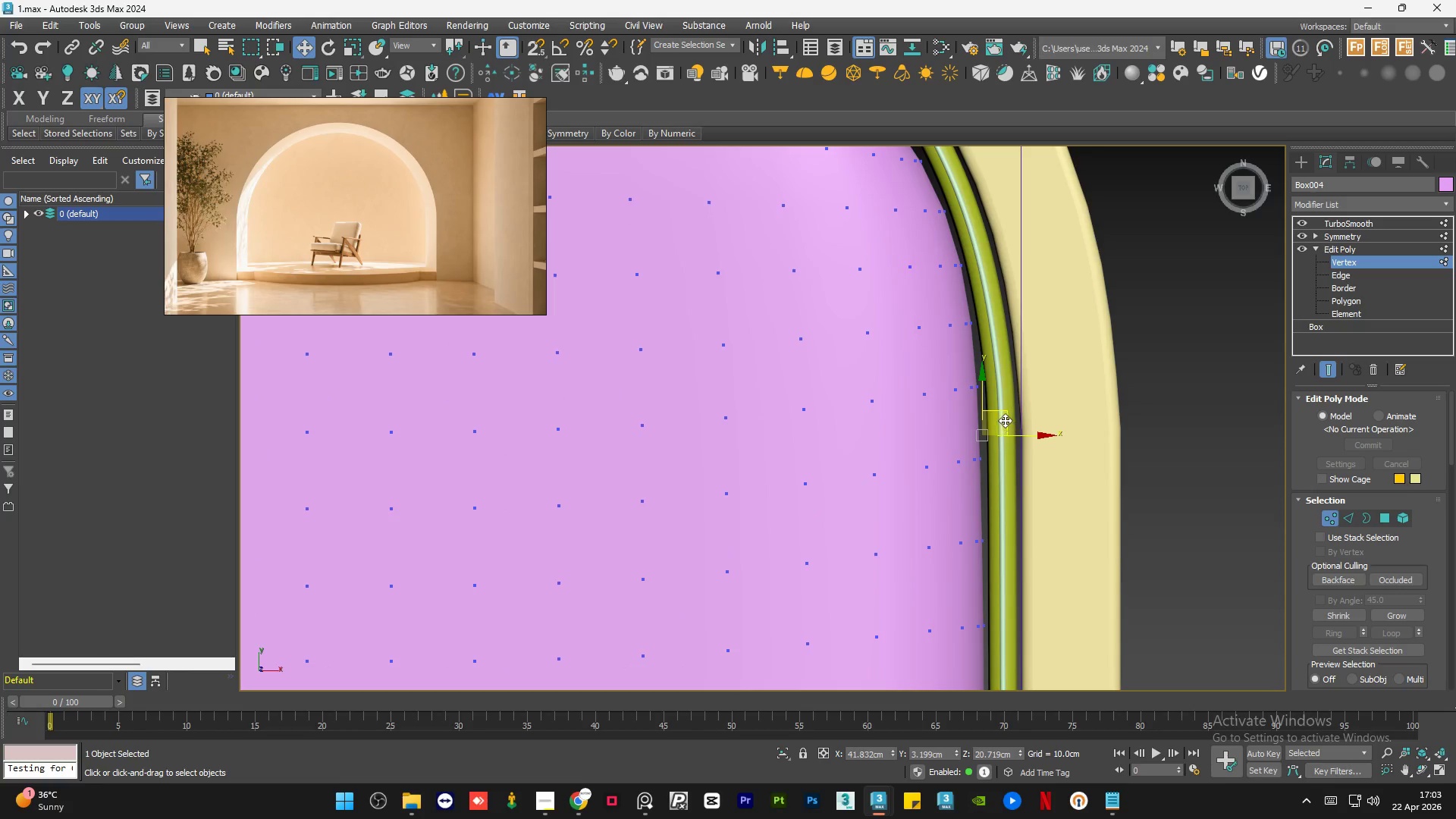 
scroll: coordinate [993, 353], scroll_direction: down, amount: 2.0
 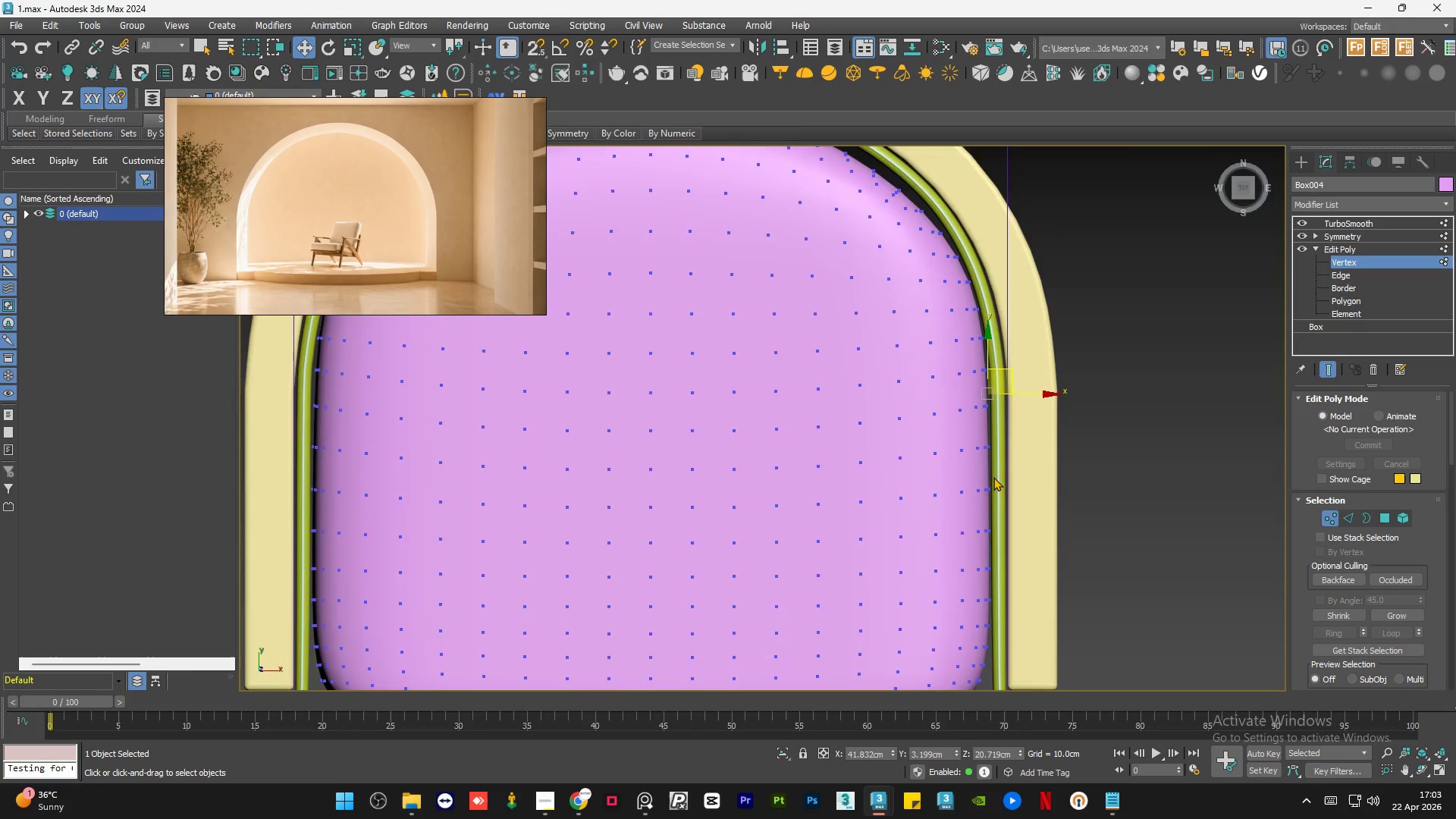 
scroll: coordinate [986, 498], scroll_direction: none, amount: 0.0
 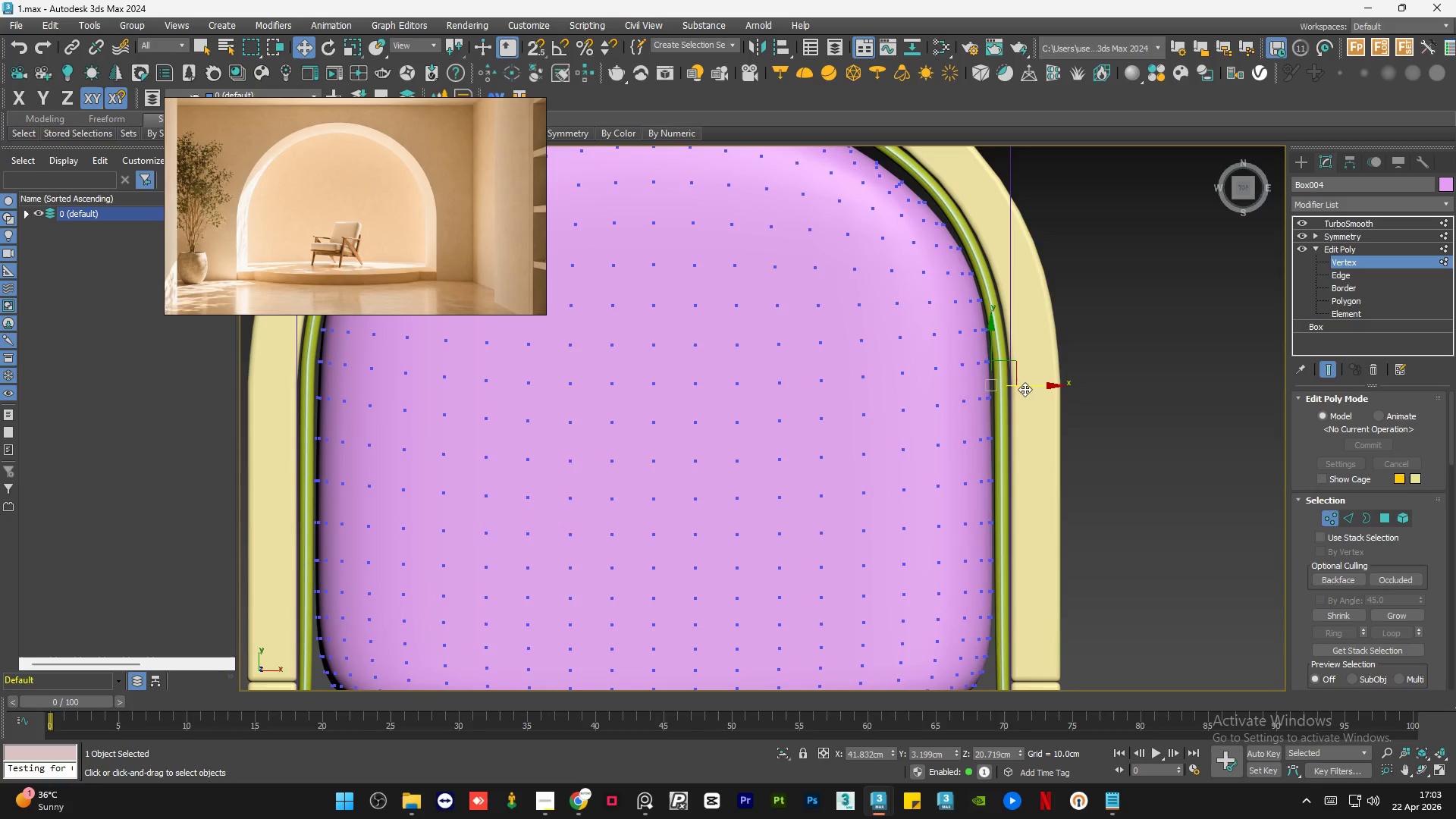 
left_click_drag(start_coordinate=[1026, 386], to_coordinate=[1031, 385])
 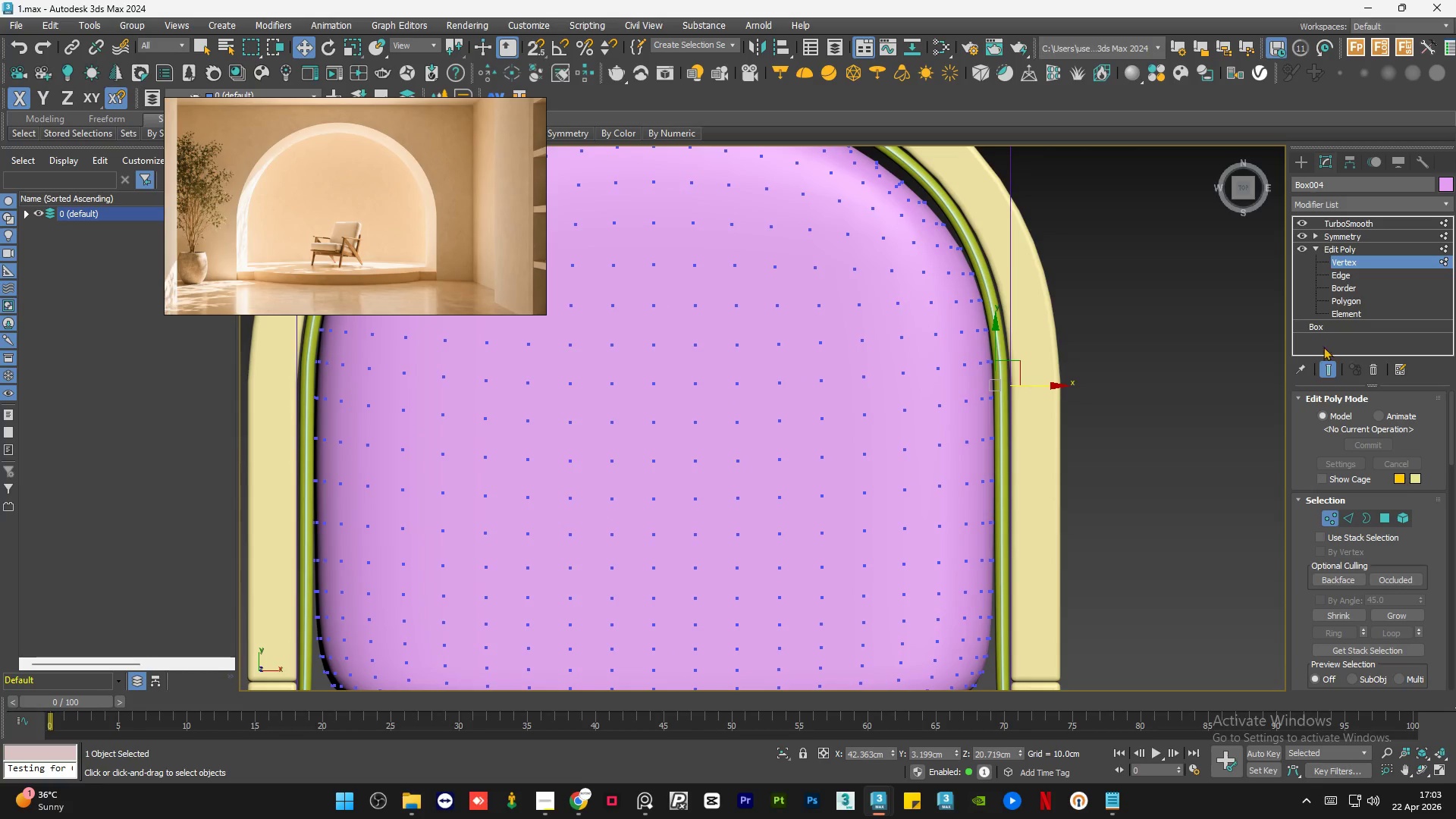 
left_click([1329, 368])
 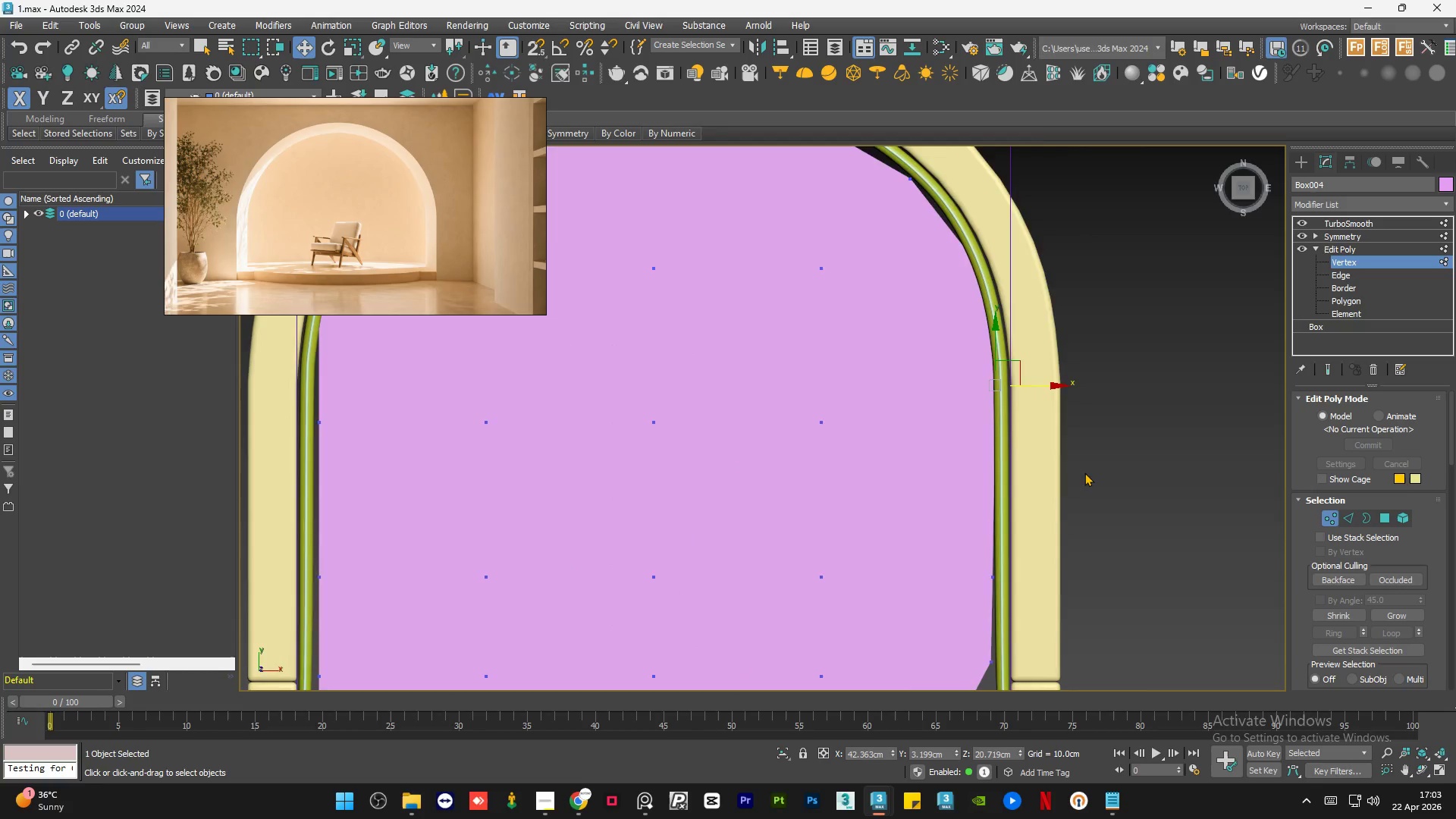 
left_click_drag(start_coordinate=[1028, 322], to_coordinate=[938, 414])
 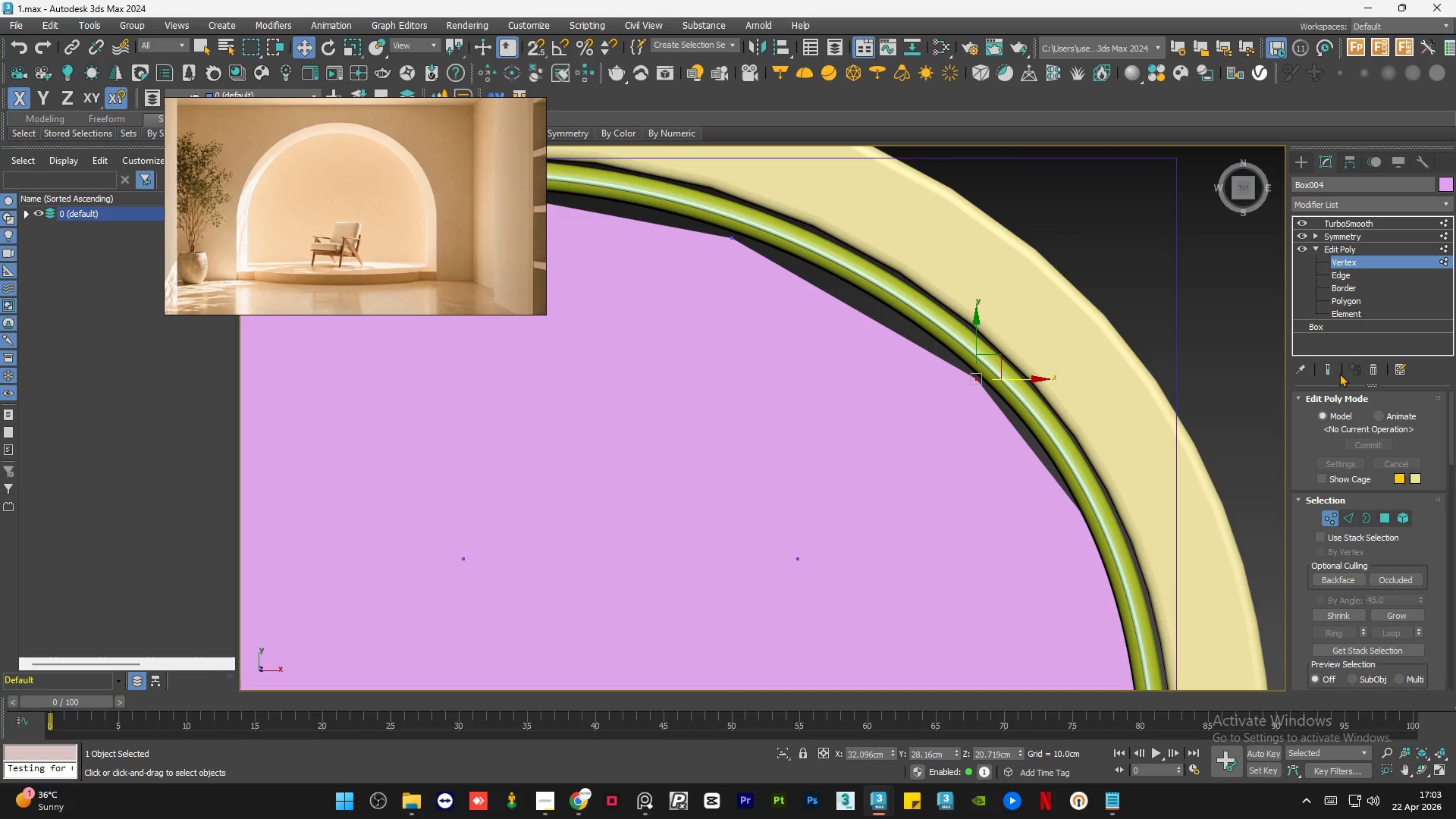 
scroll: coordinate [989, 301], scroll_direction: up, amount: 2.0
 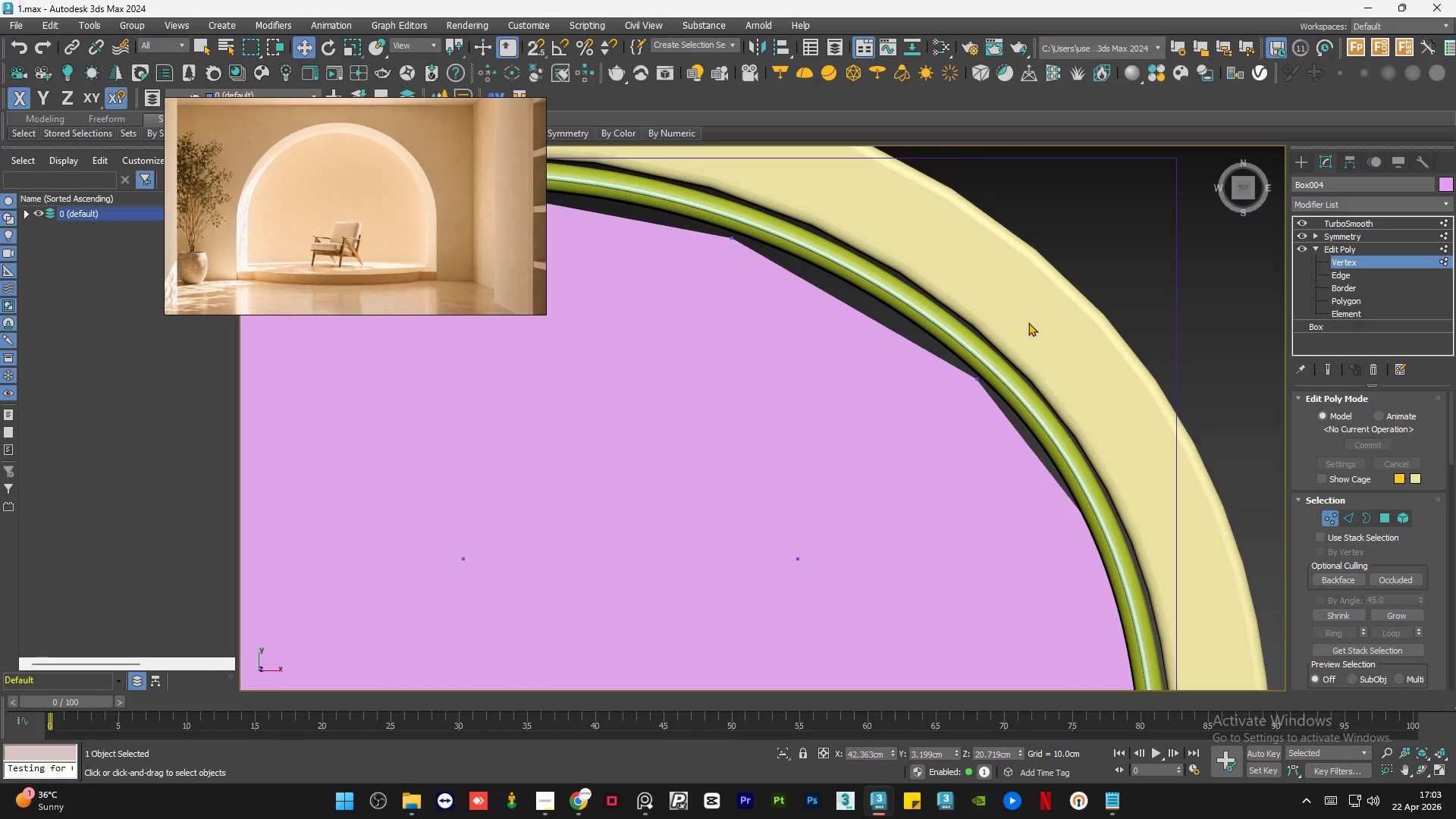 
left_click([1330, 371])
 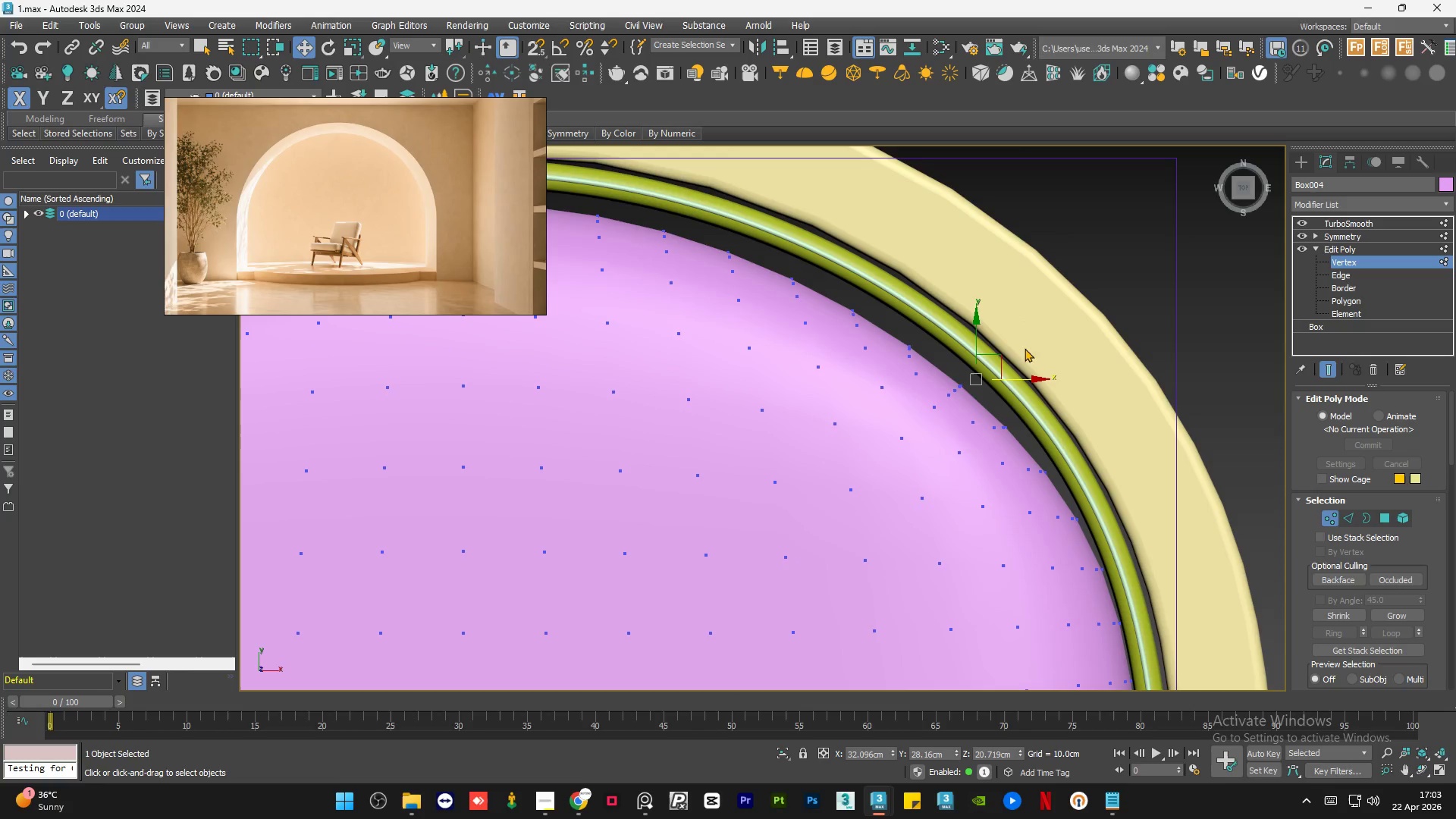 
scroll: coordinate [991, 361], scroll_direction: down, amount: 1.0
 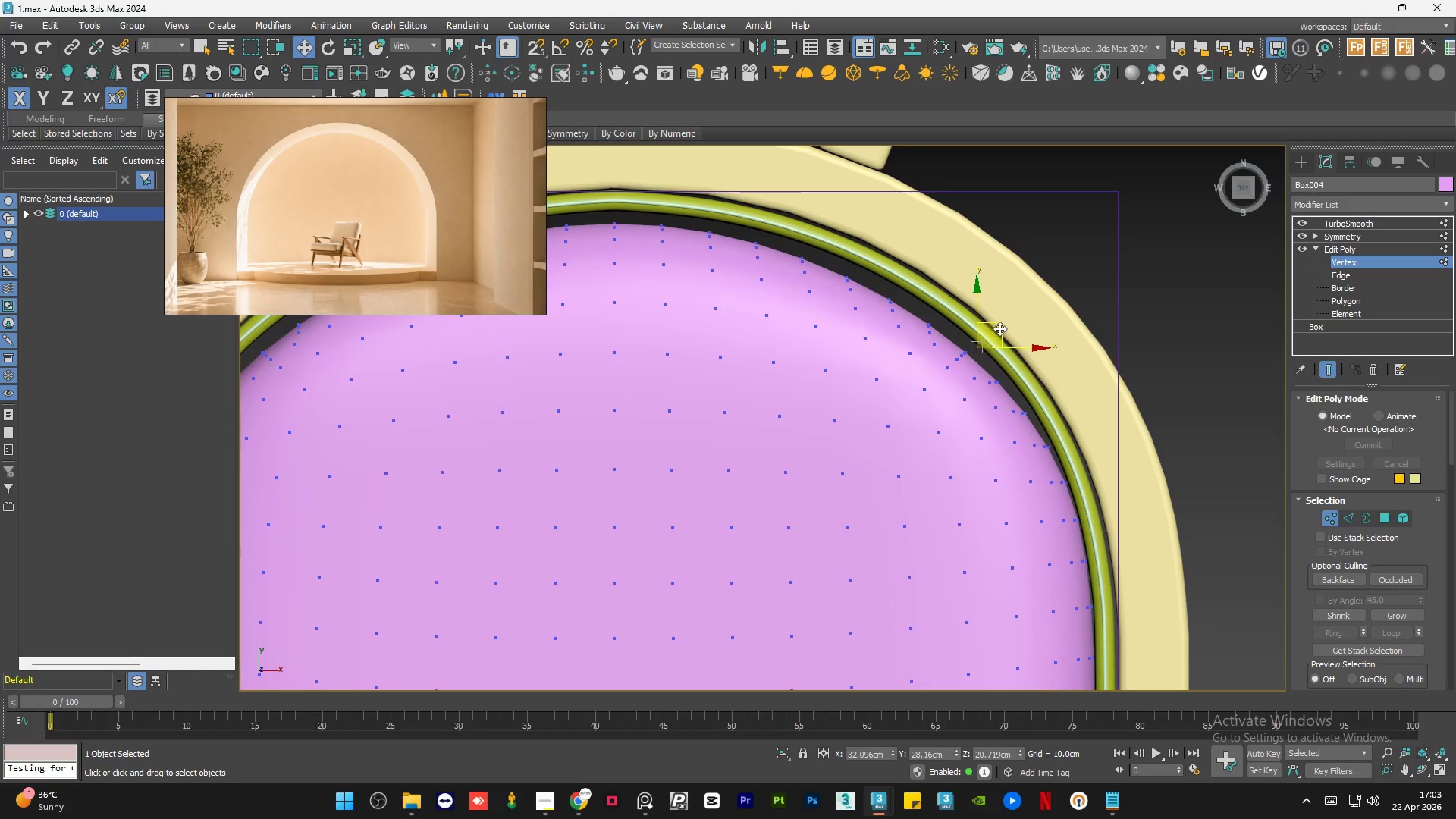 
left_click_drag(start_coordinate=[999, 328], to_coordinate=[1002, 305])
 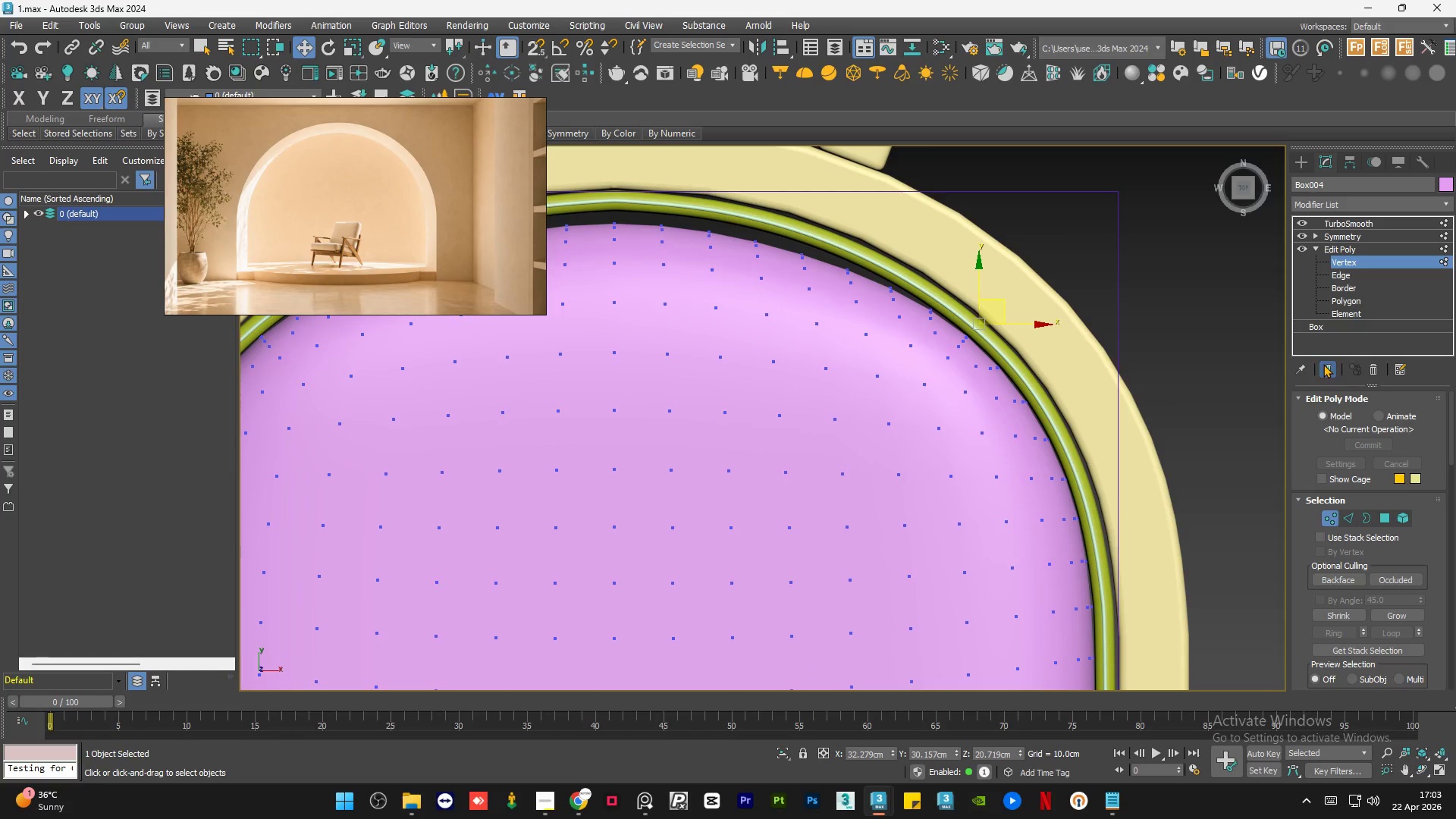 
left_click([1329, 366])
 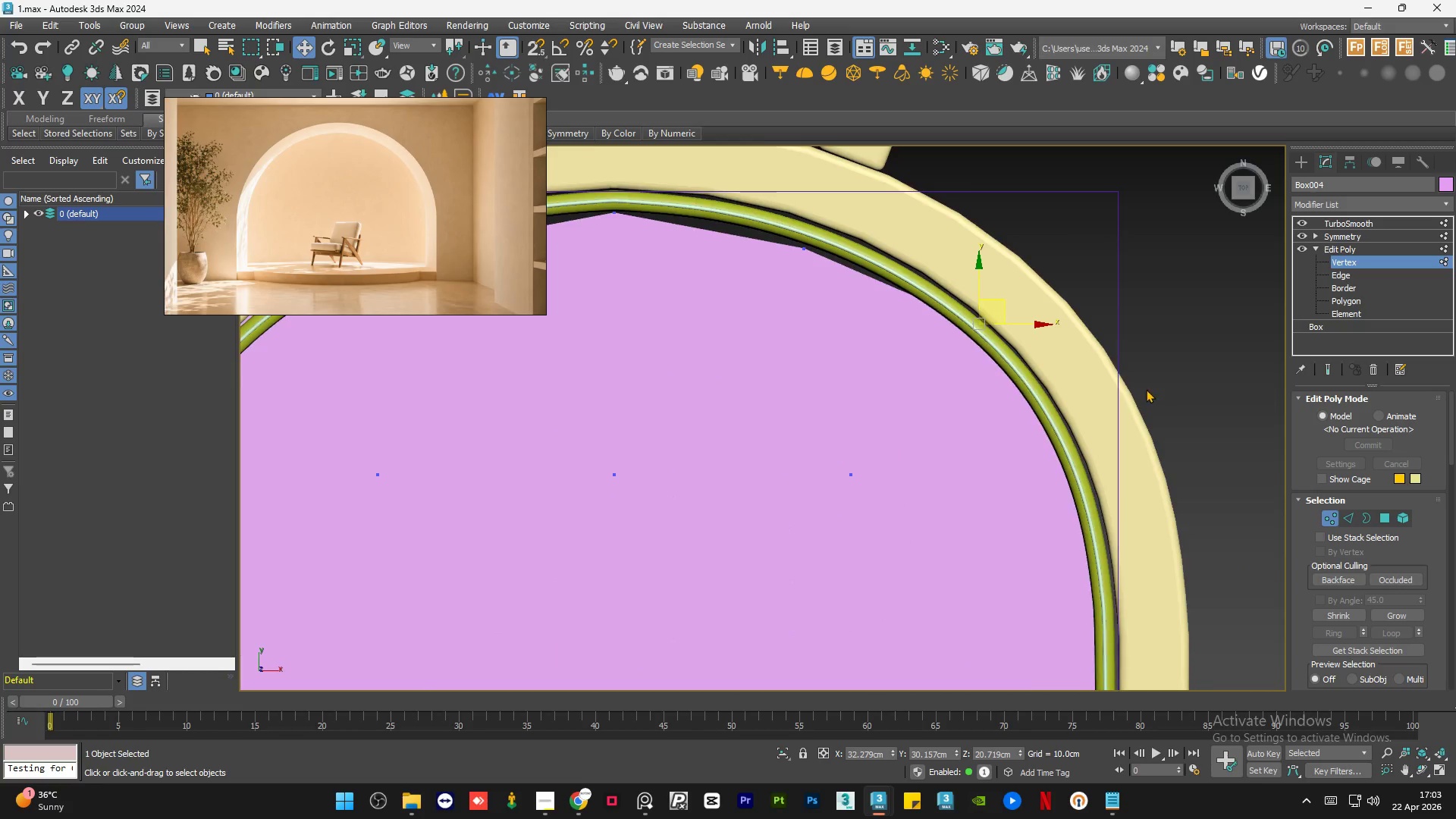 
left_click_drag(start_coordinate=[1036, 321], to_coordinate=[921, 422])
 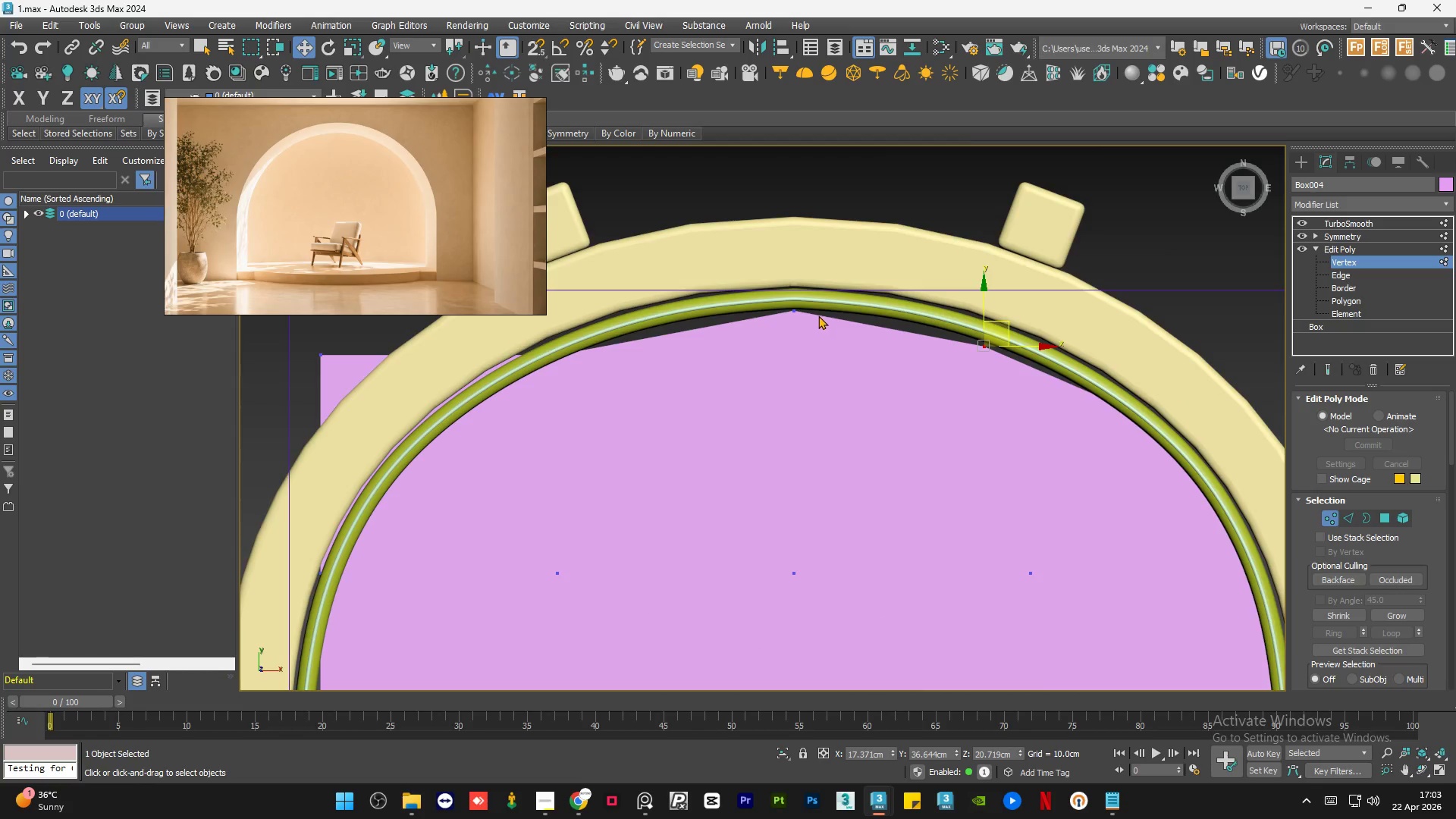 
scroll: coordinate [966, 305], scroll_direction: none, amount: 0.0
 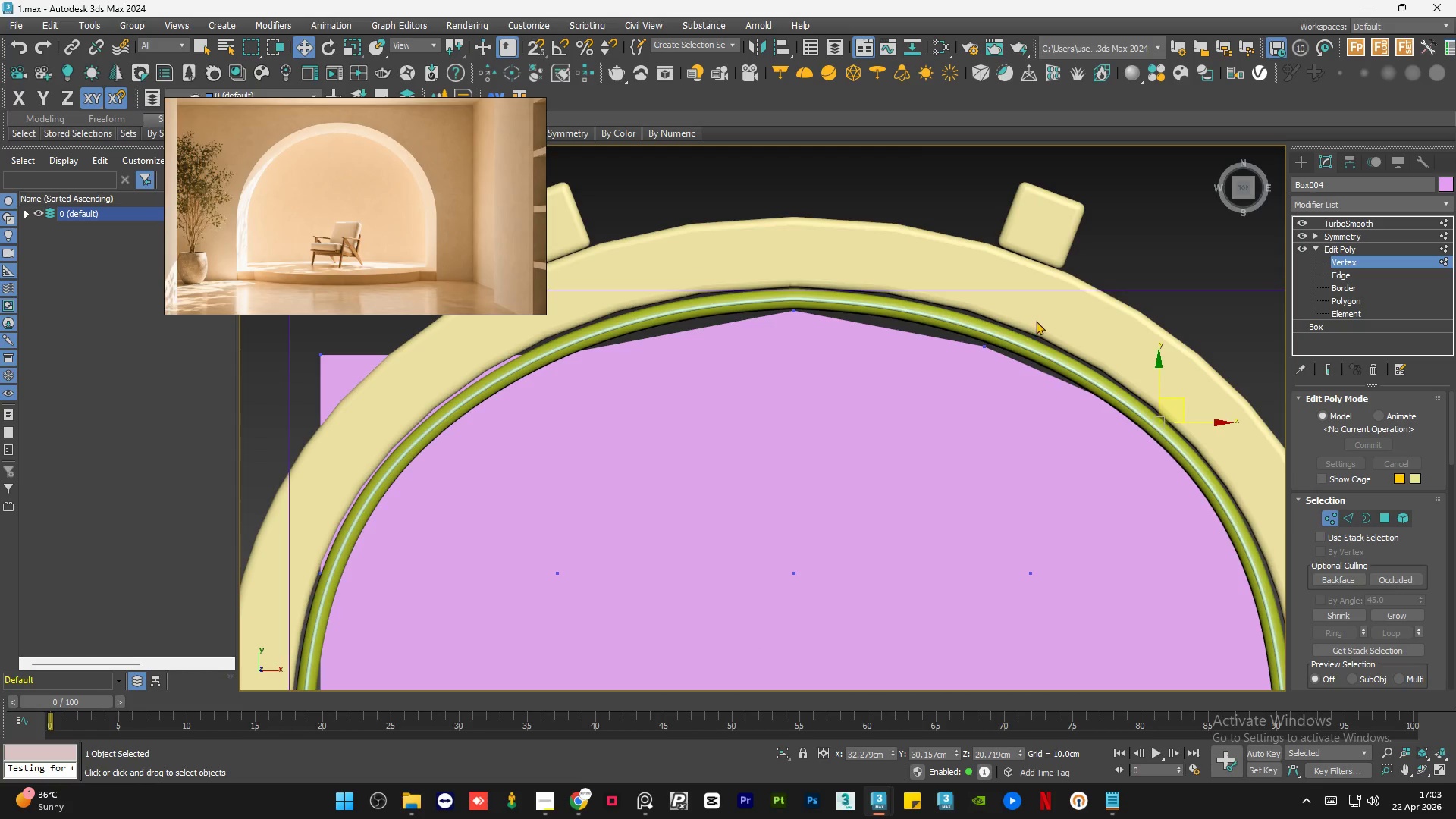 
scroll: coordinate [987, 350], scroll_direction: up, amount: 1.0
 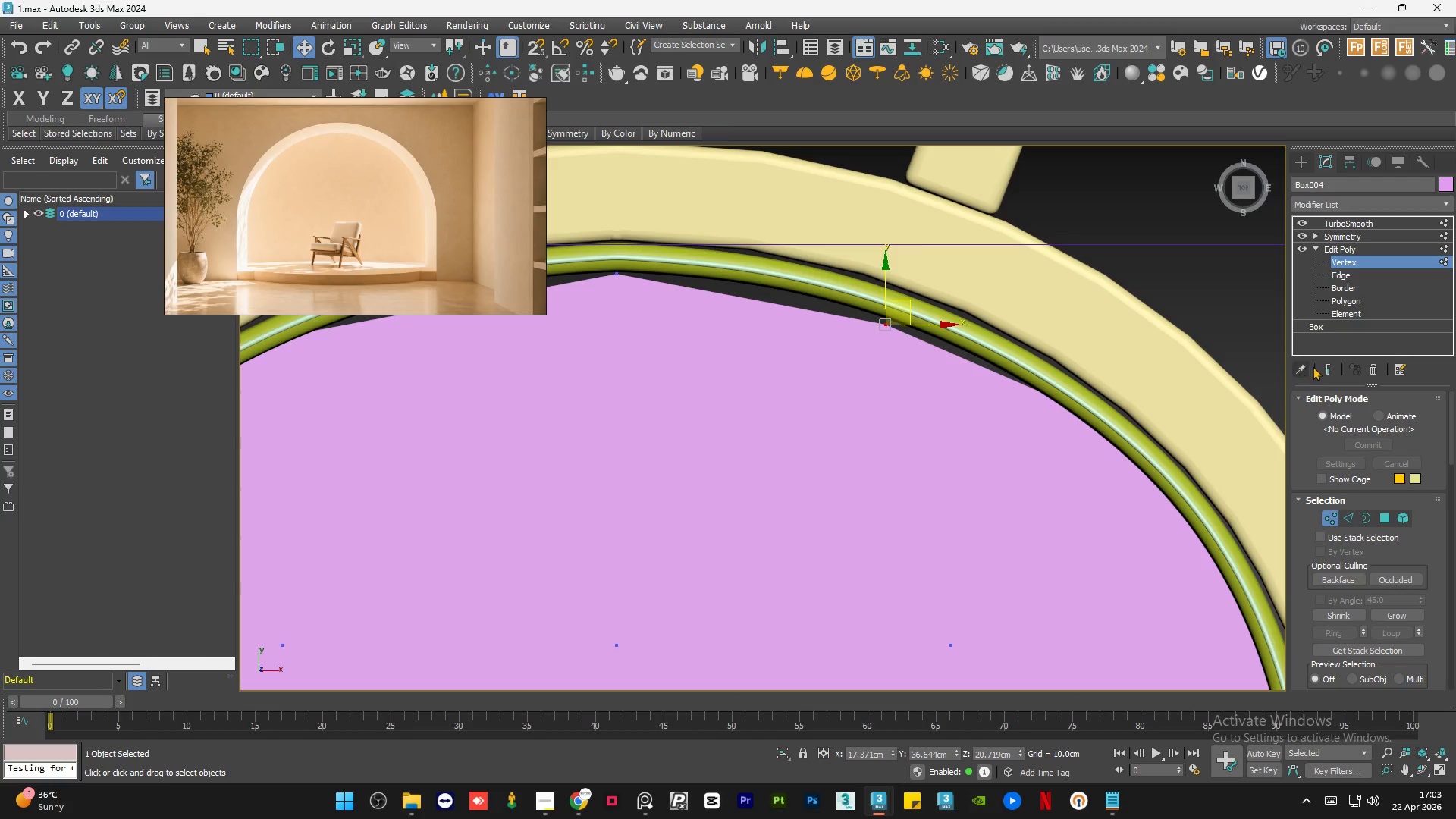 
left_click([1332, 368])
 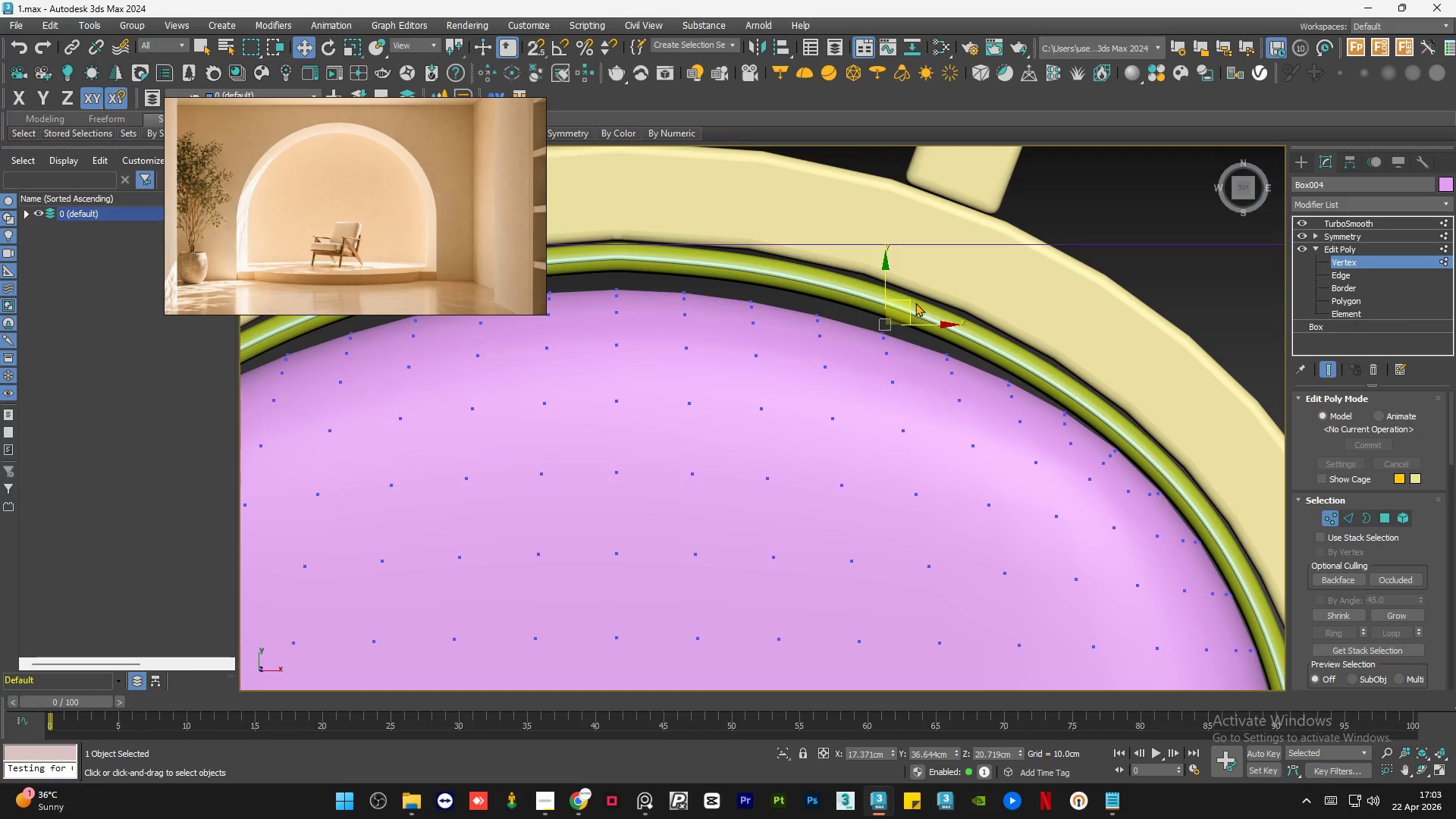 
left_click_drag(start_coordinate=[908, 300], to_coordinate=[905, 281])
 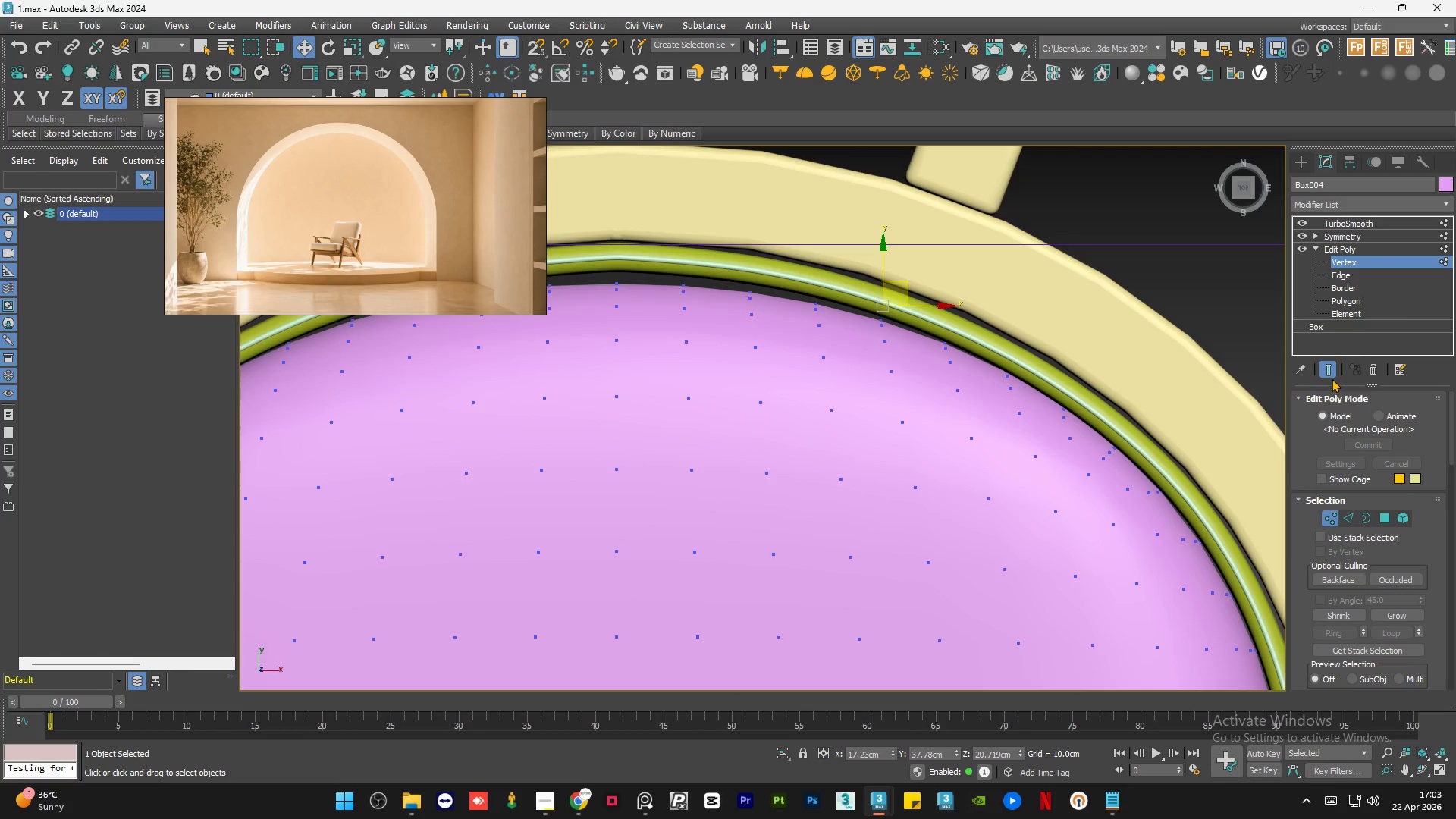 
left_click([1332, 370])
 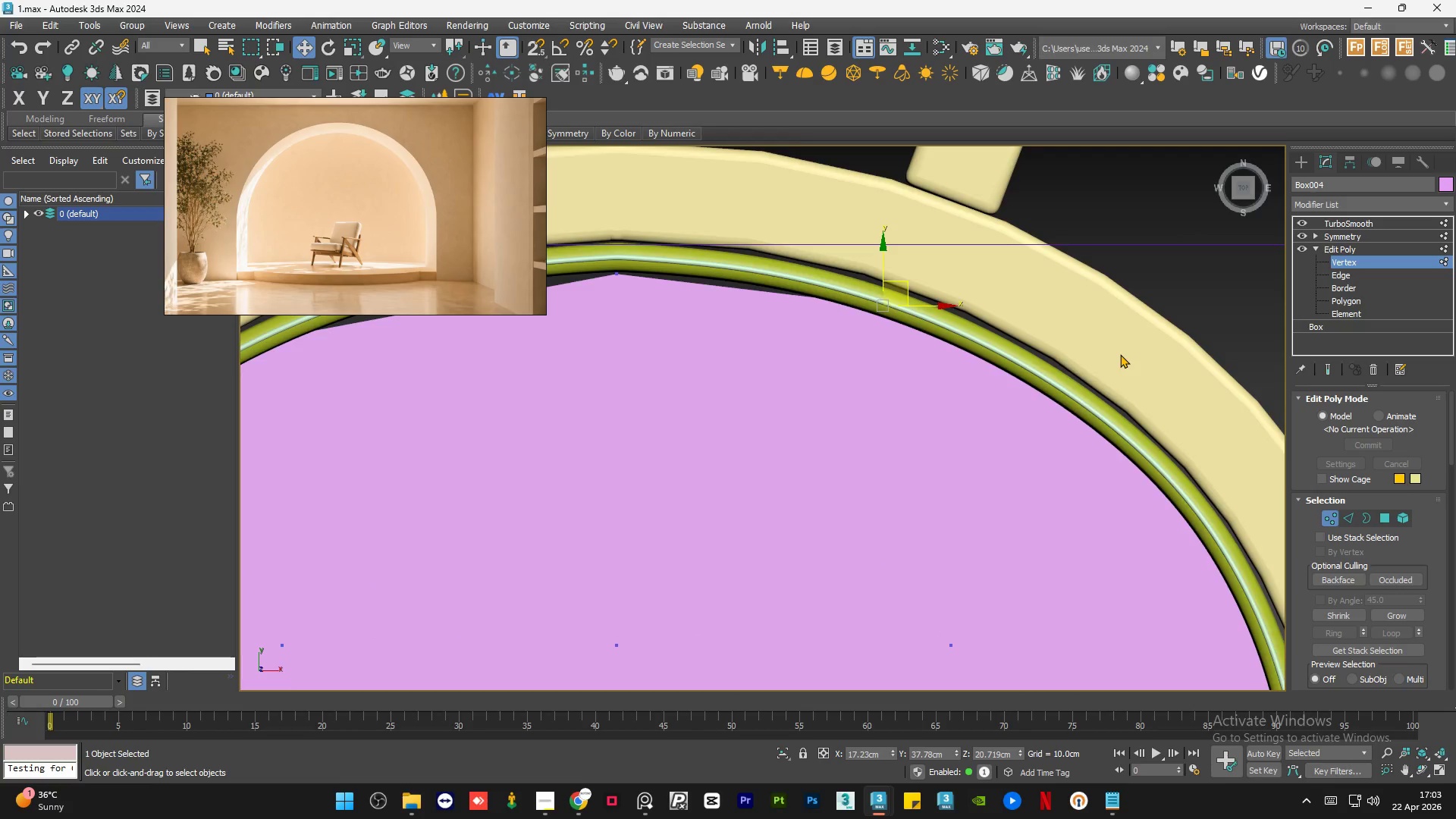 
scroll: coordinate [1119, 354], scroll_direction: down, amount: 1.0
 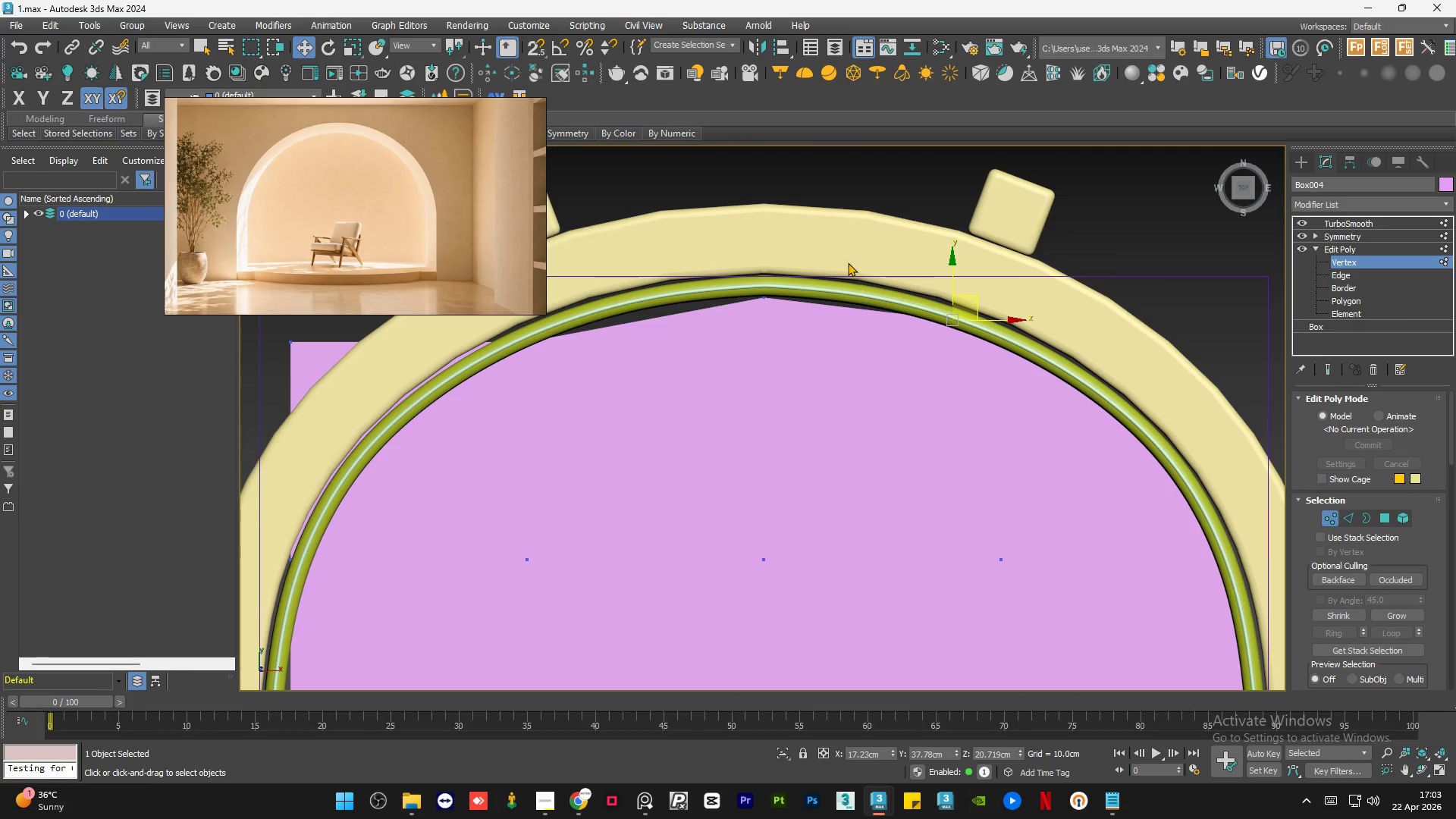 
left_click_drag(start_coordinate=[843, 260], to_coordinate=[720, 338])
 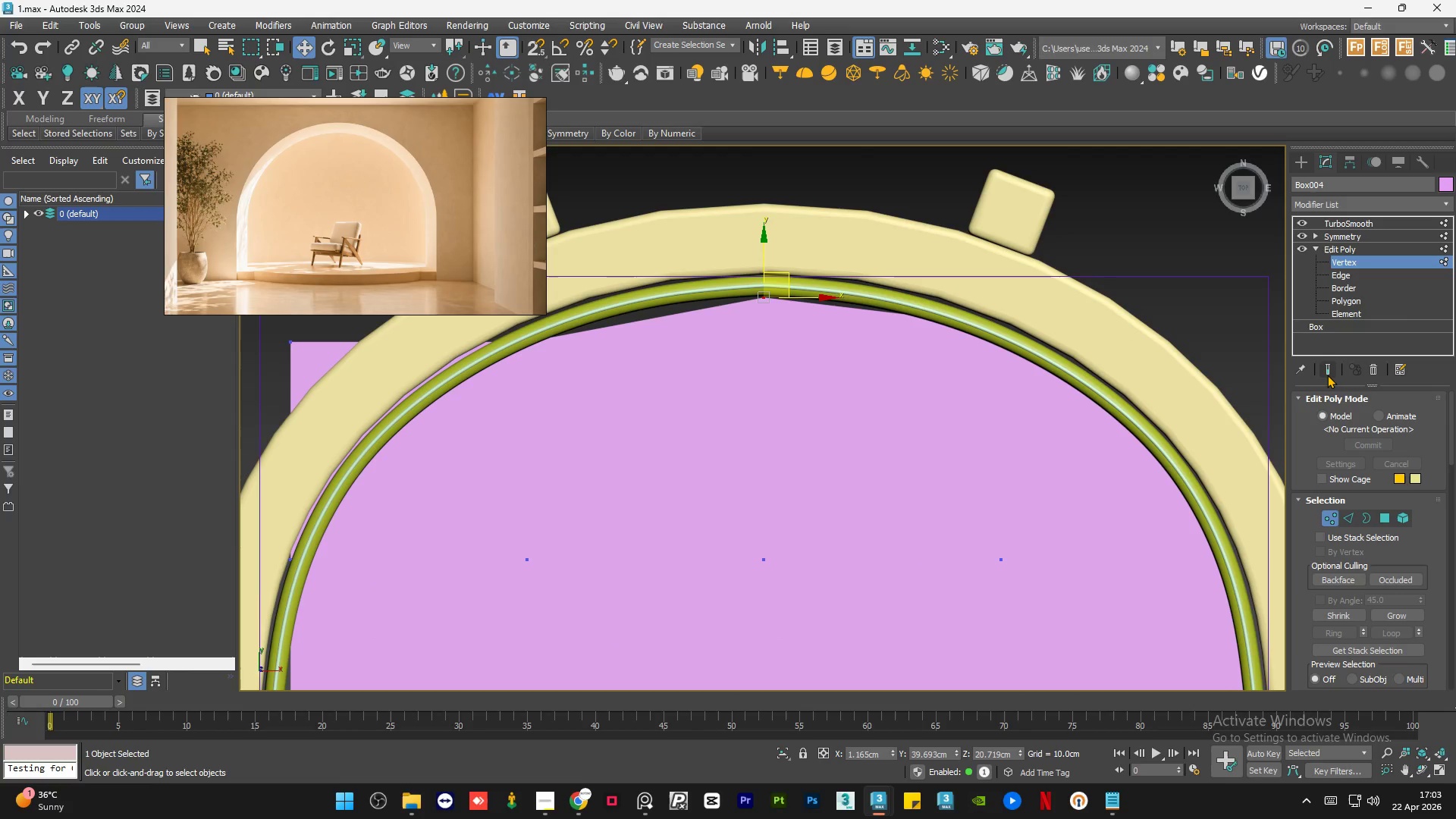 
left_click([1329, 372])
 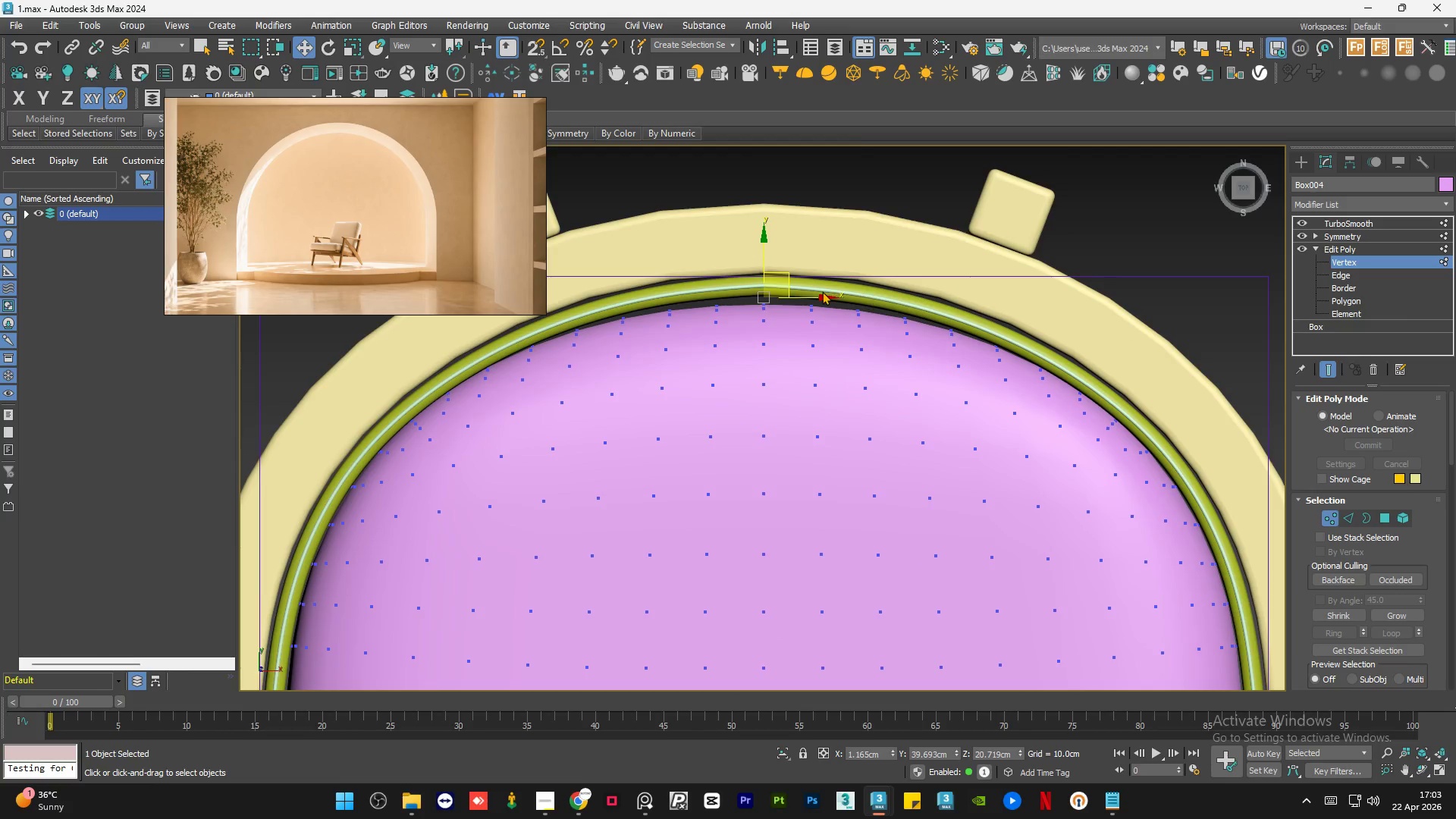 
scroll: coordinate [775, 293], scroll_direction: up, amount: 2.0
 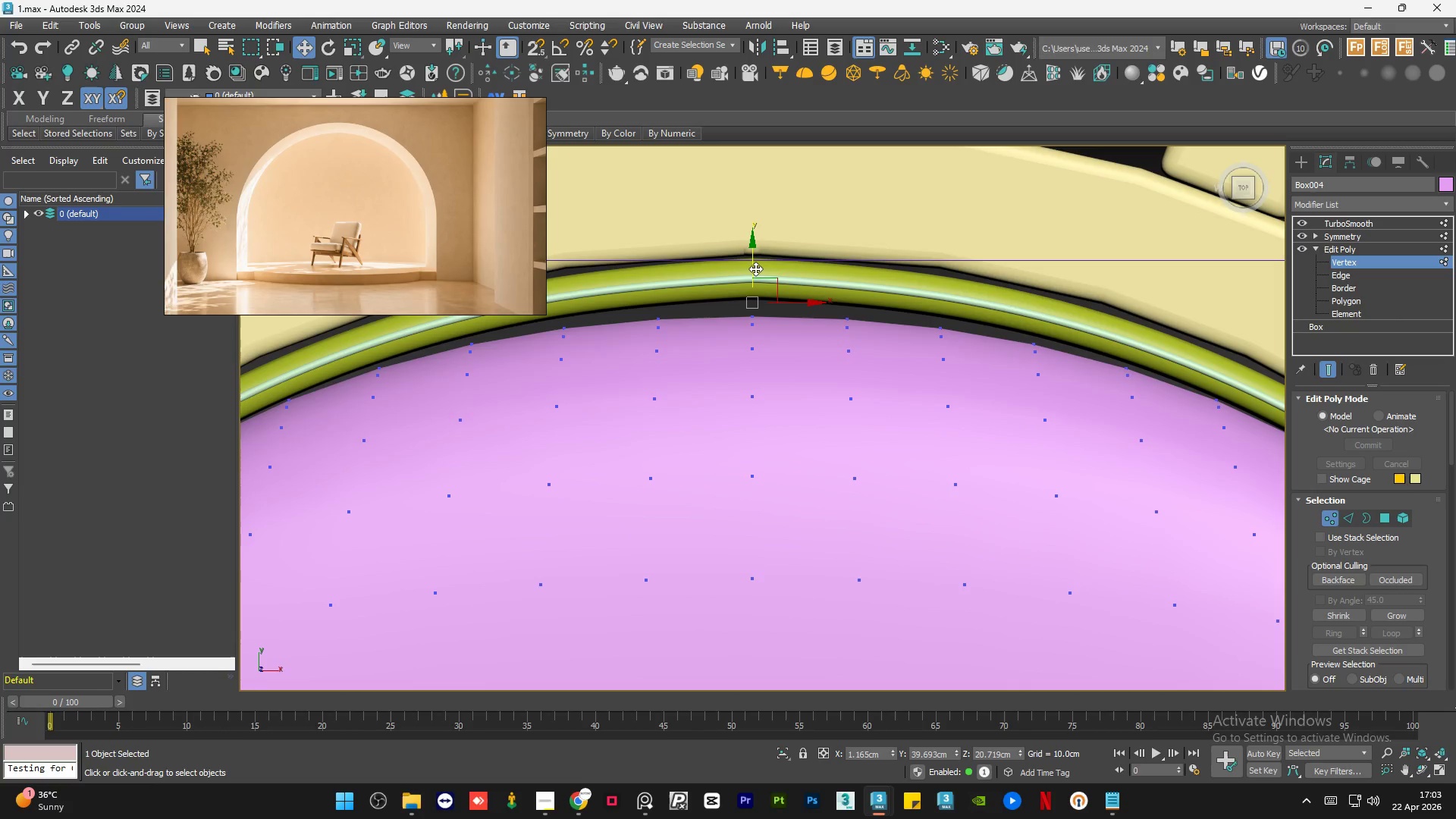 
left_click_drag(start_coordinate=[755, 268], to_coordinate=[764, 244])
 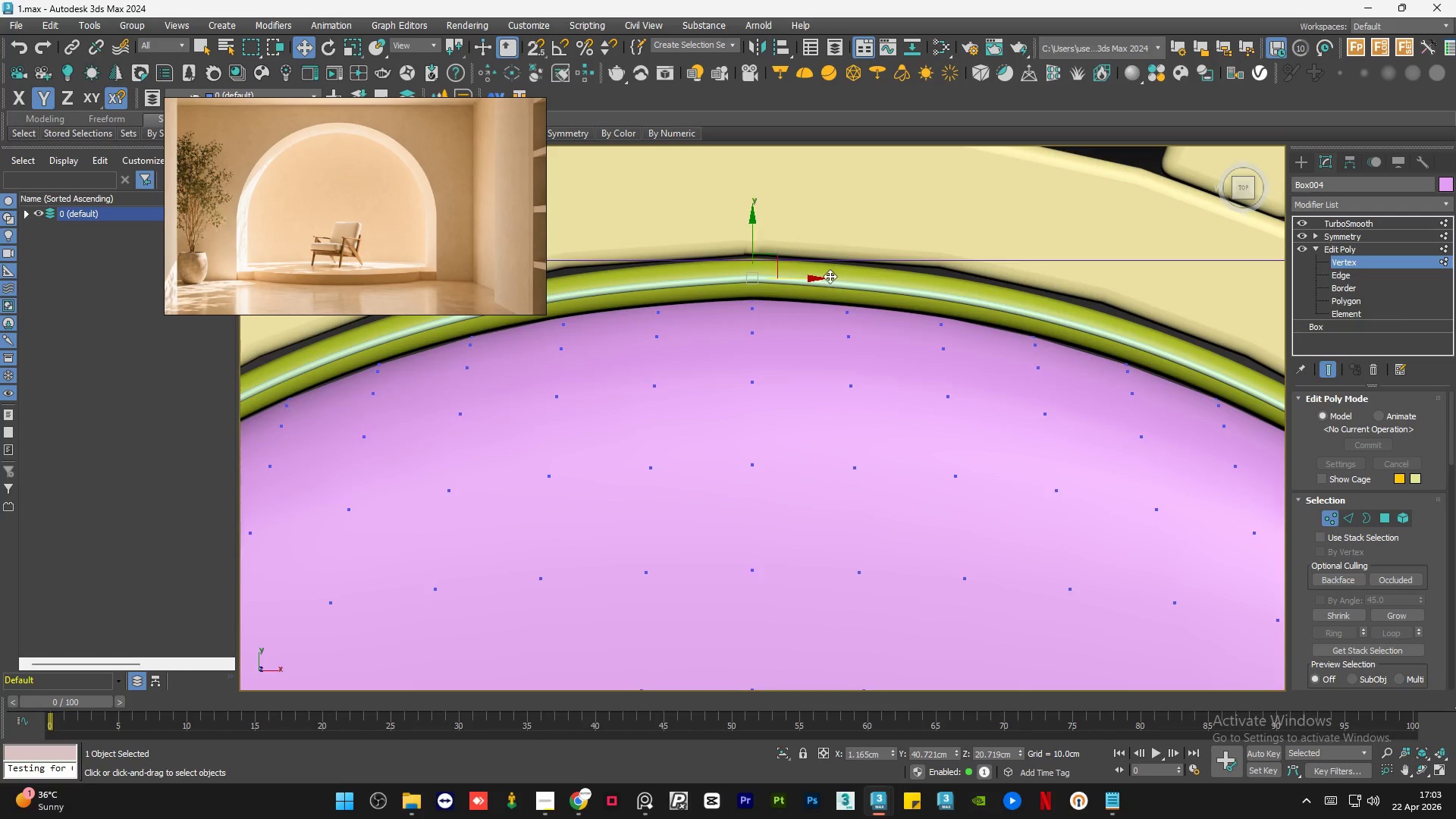 
scroll: coordinate [835, 287], scroll_direction: down, amount: 5.0
 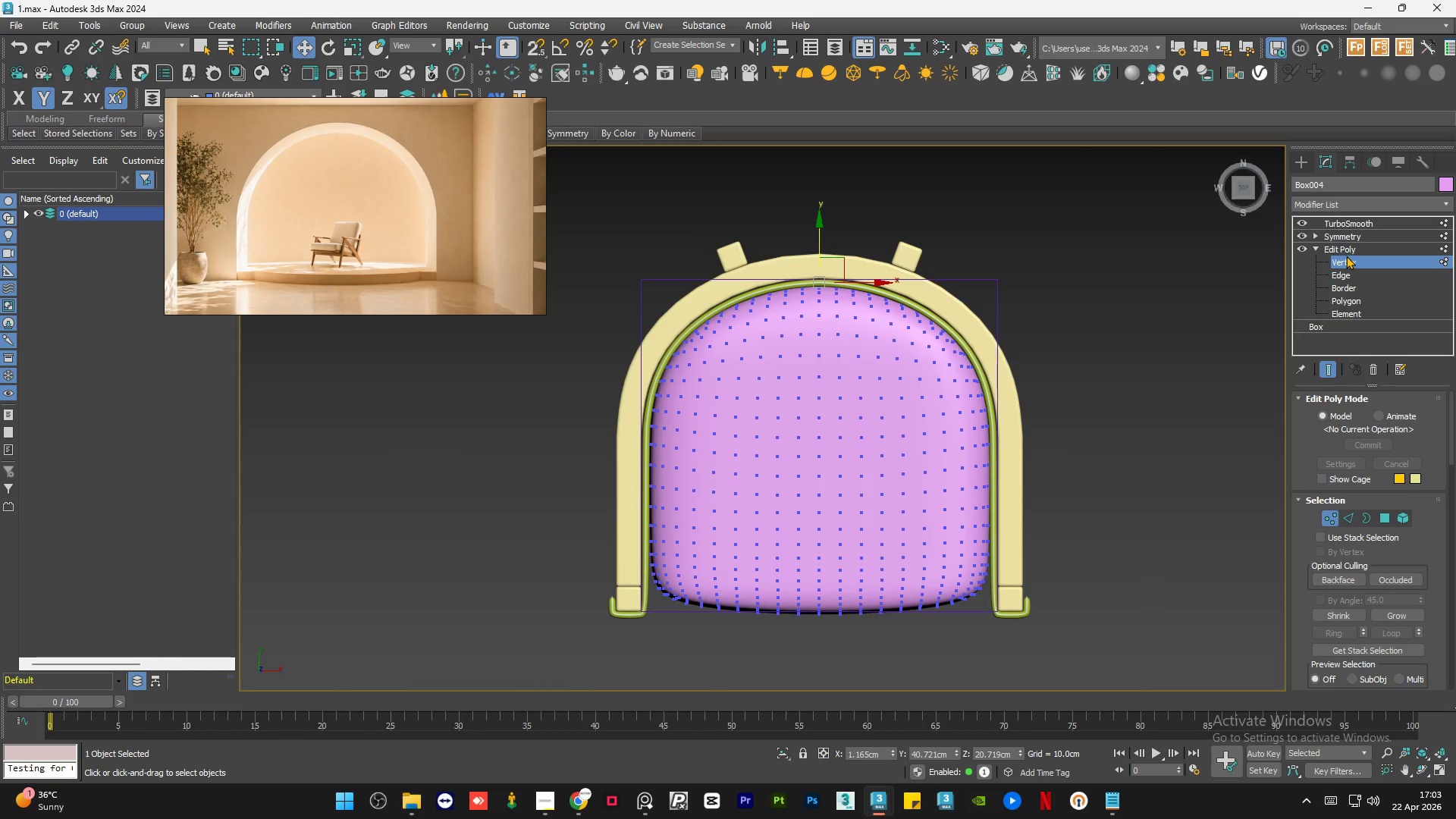 
left_click([1351, 249])
 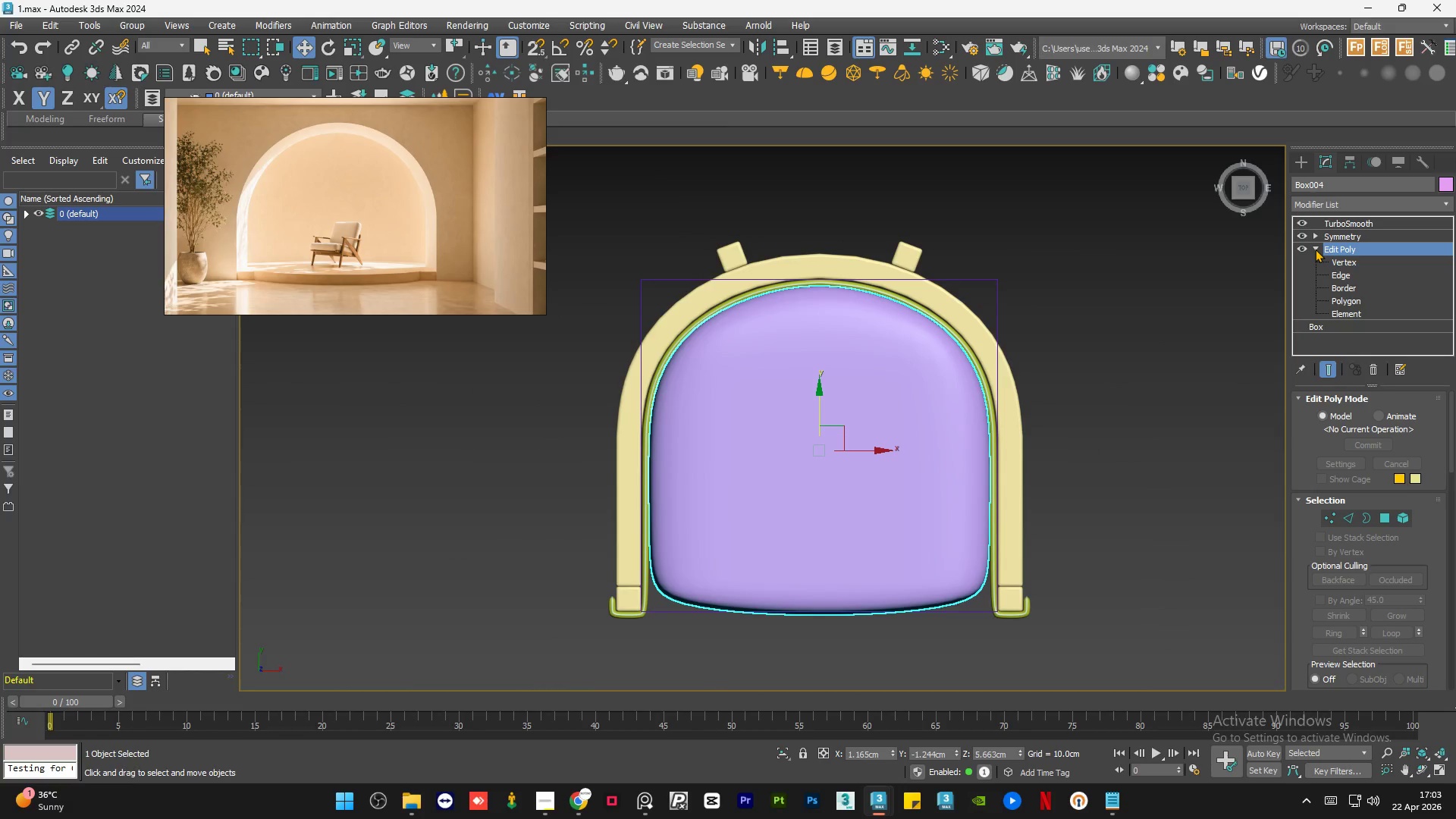 
left_click([1315, 248])
 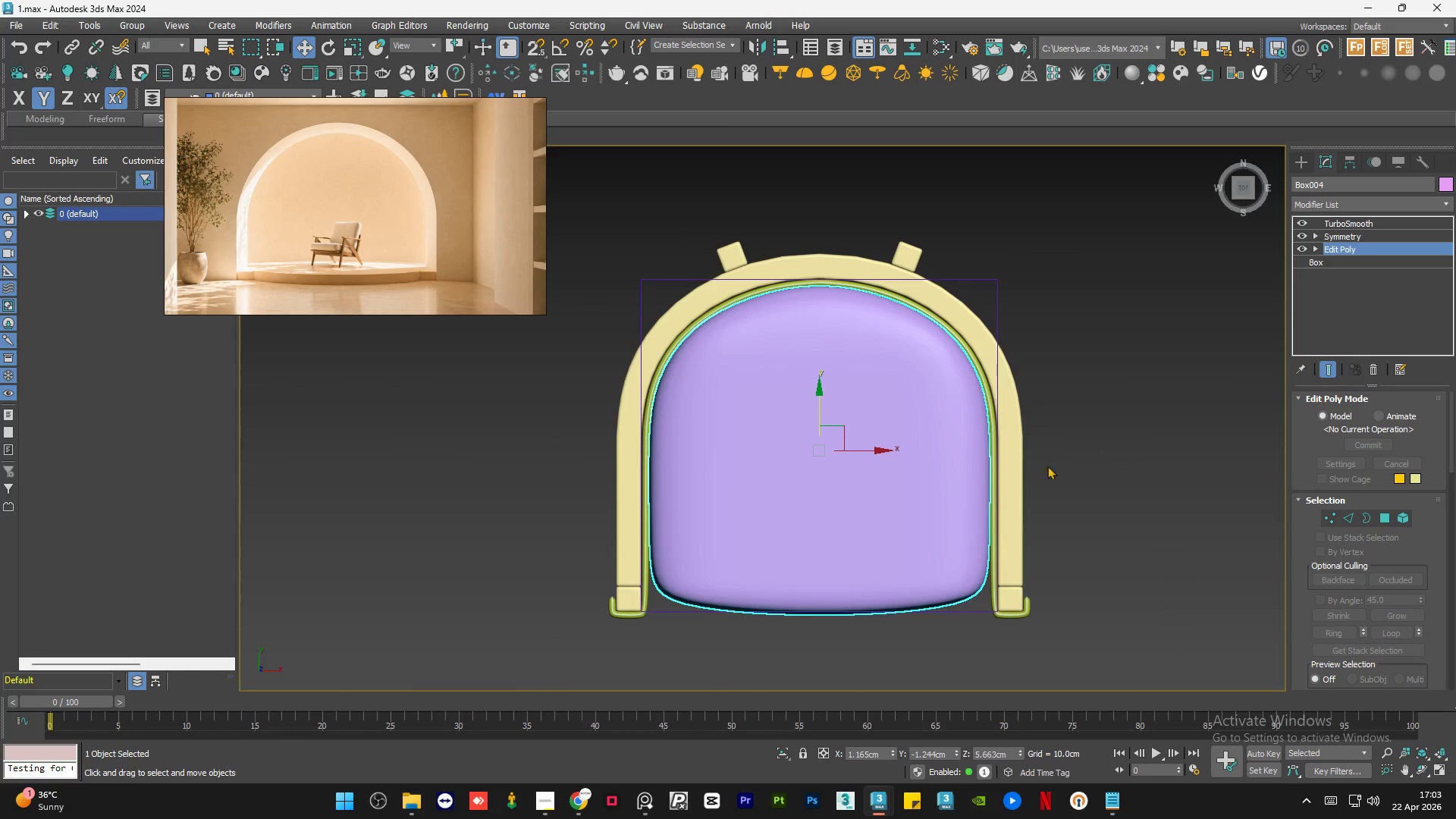 
hold_key(key=AltLeft, duration=1.49)
 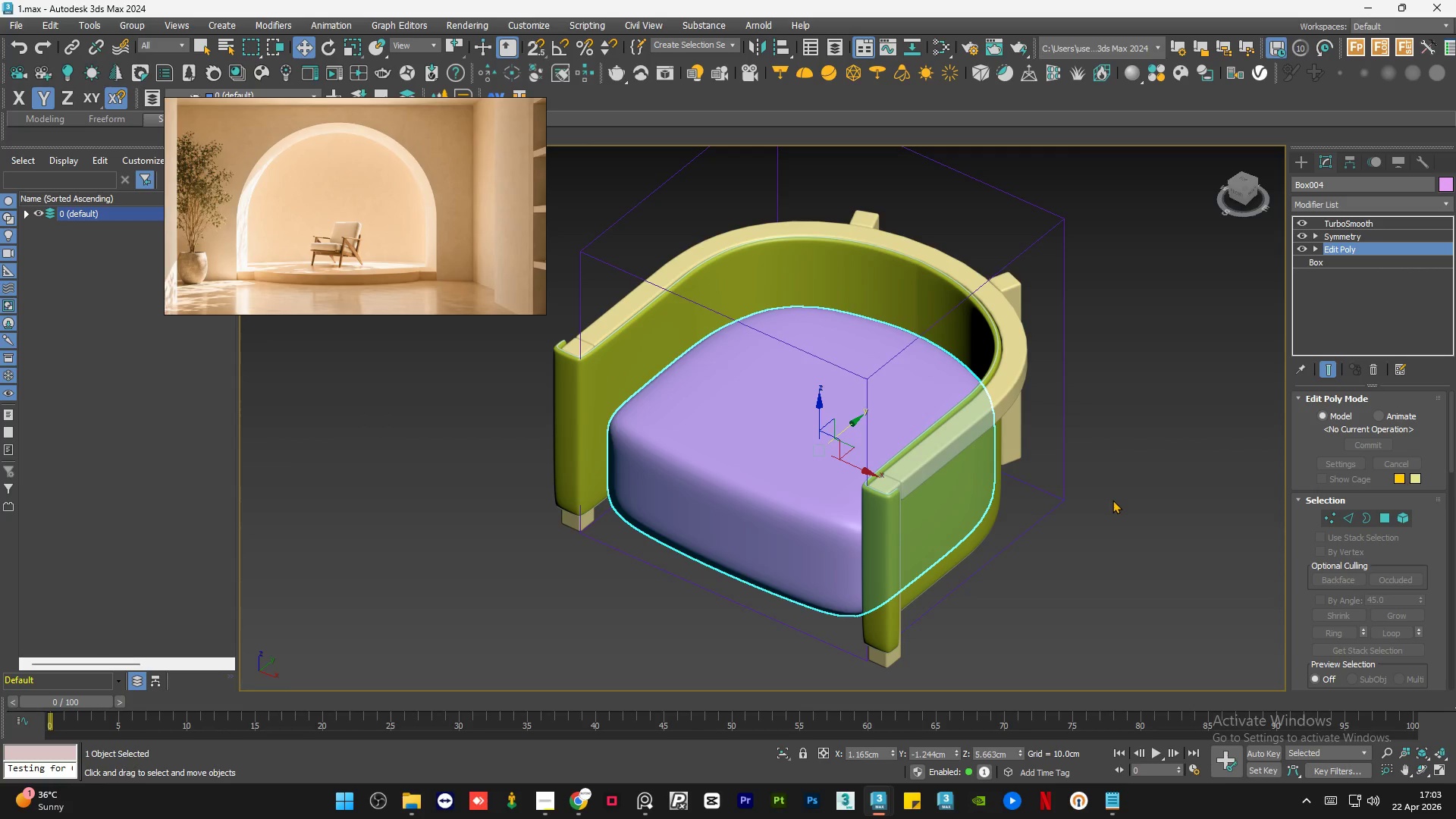 
wait(9.83)
 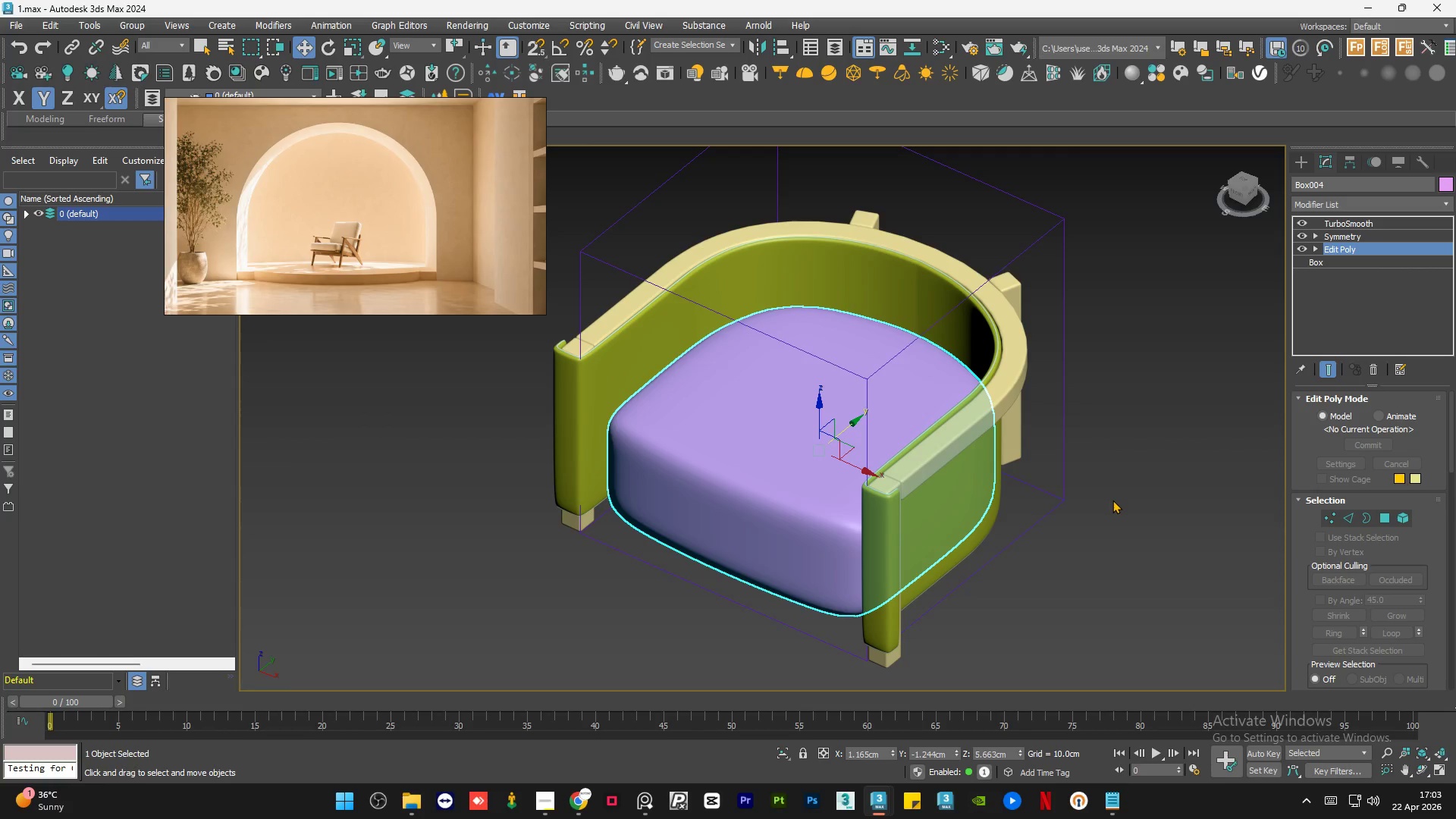 
left_click([491, 106])
 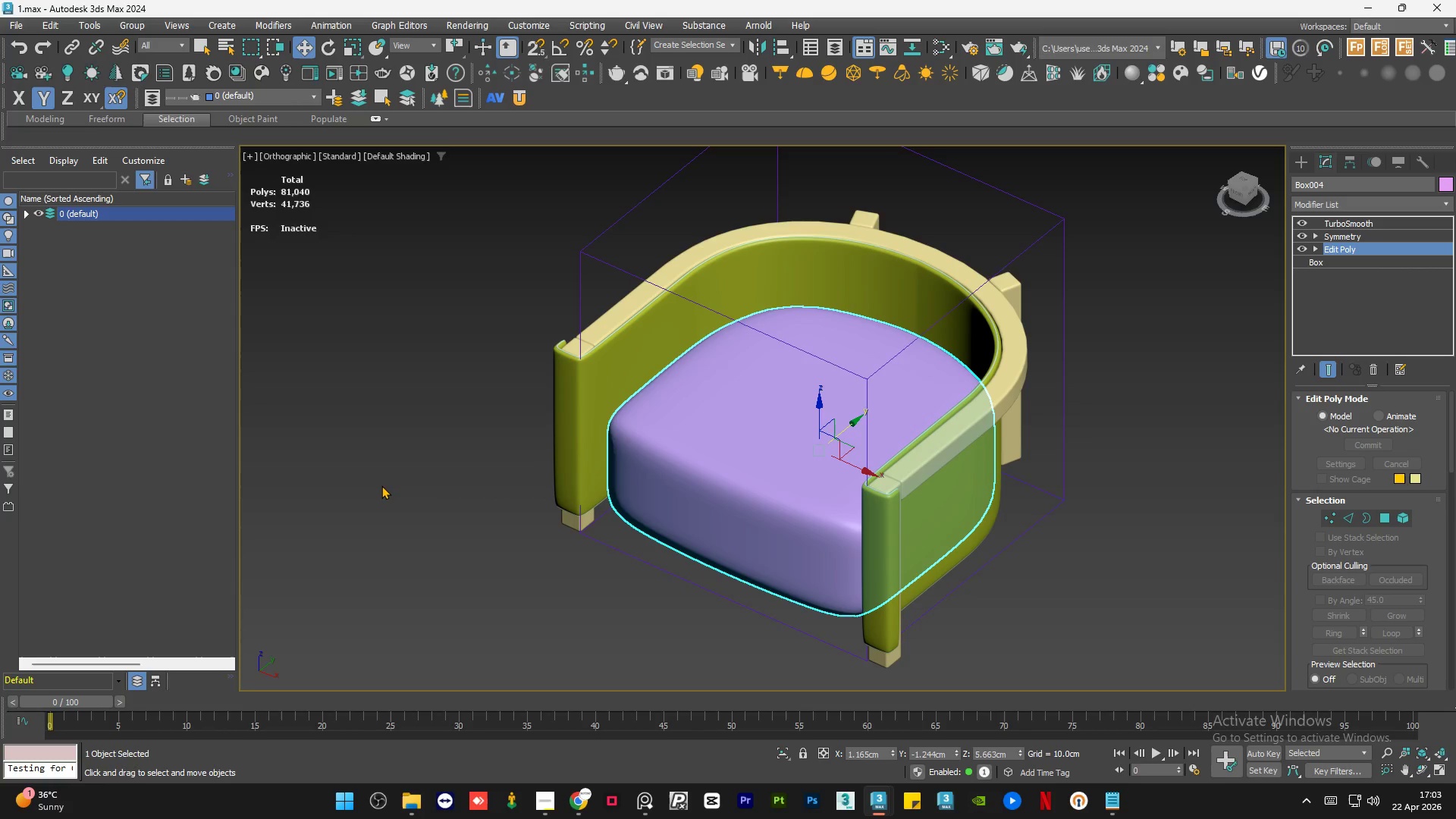 
wait(9.22)
 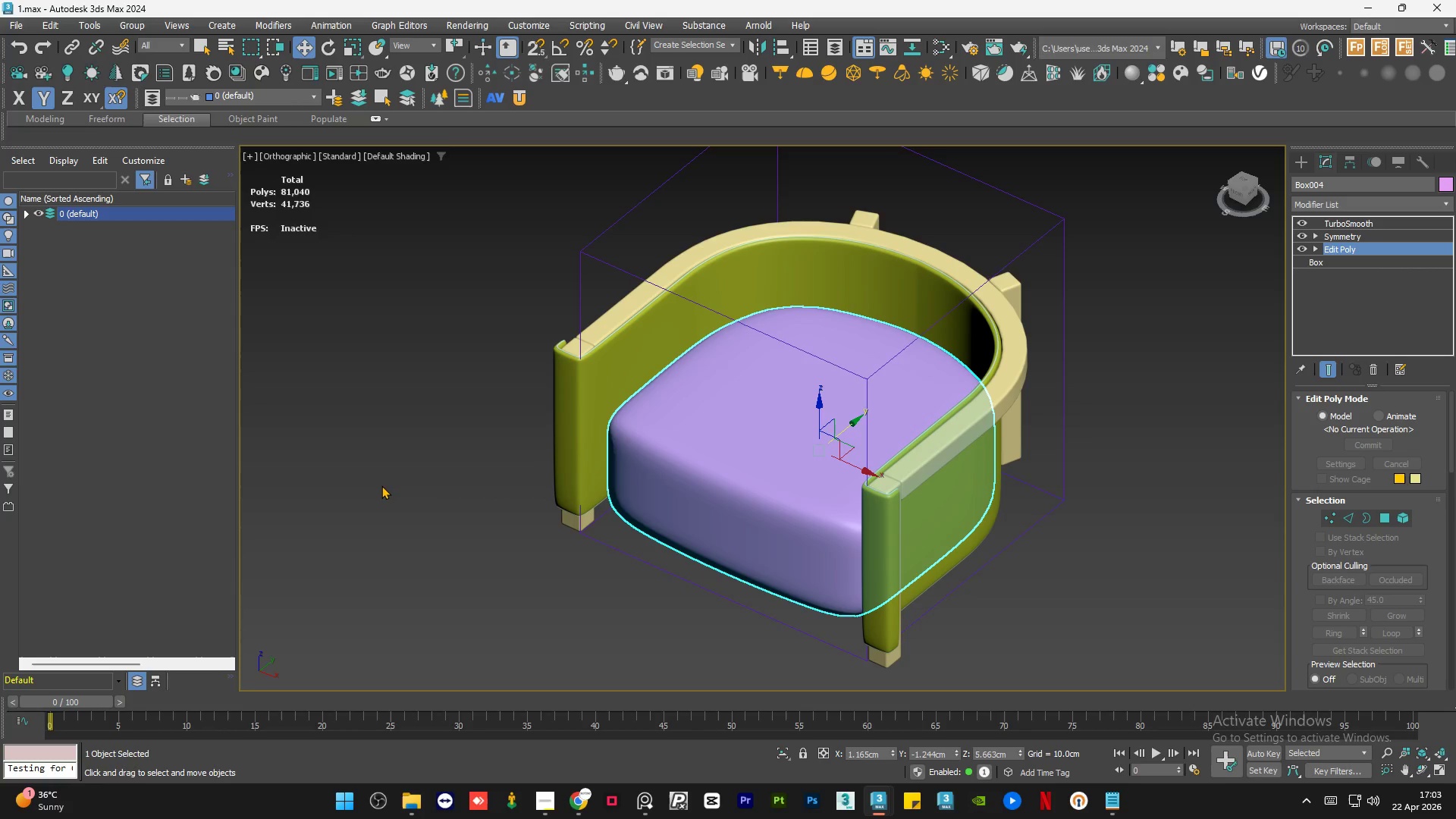 
left_click([1365, 221])
 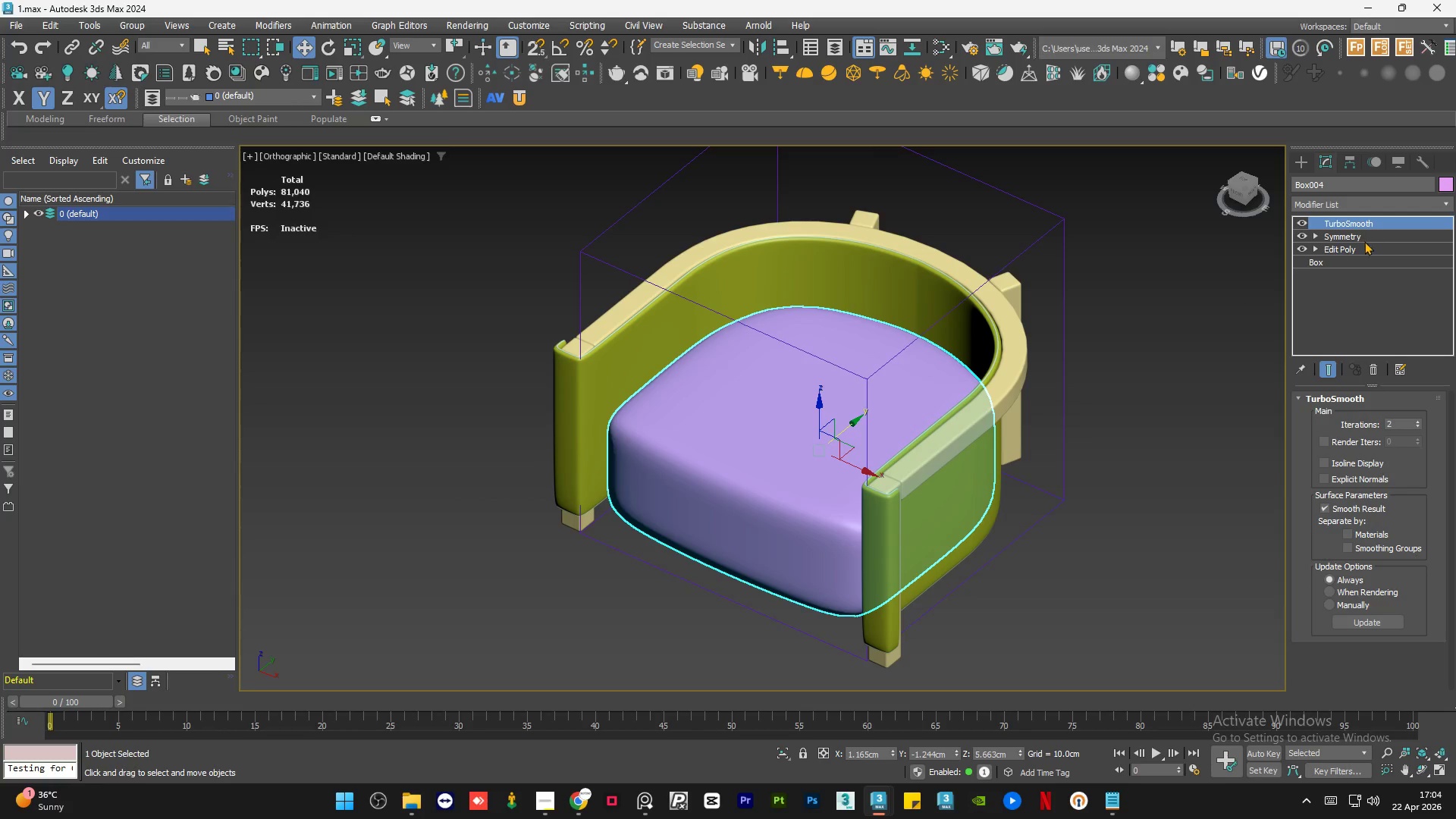 
left_click([1357, 253])
 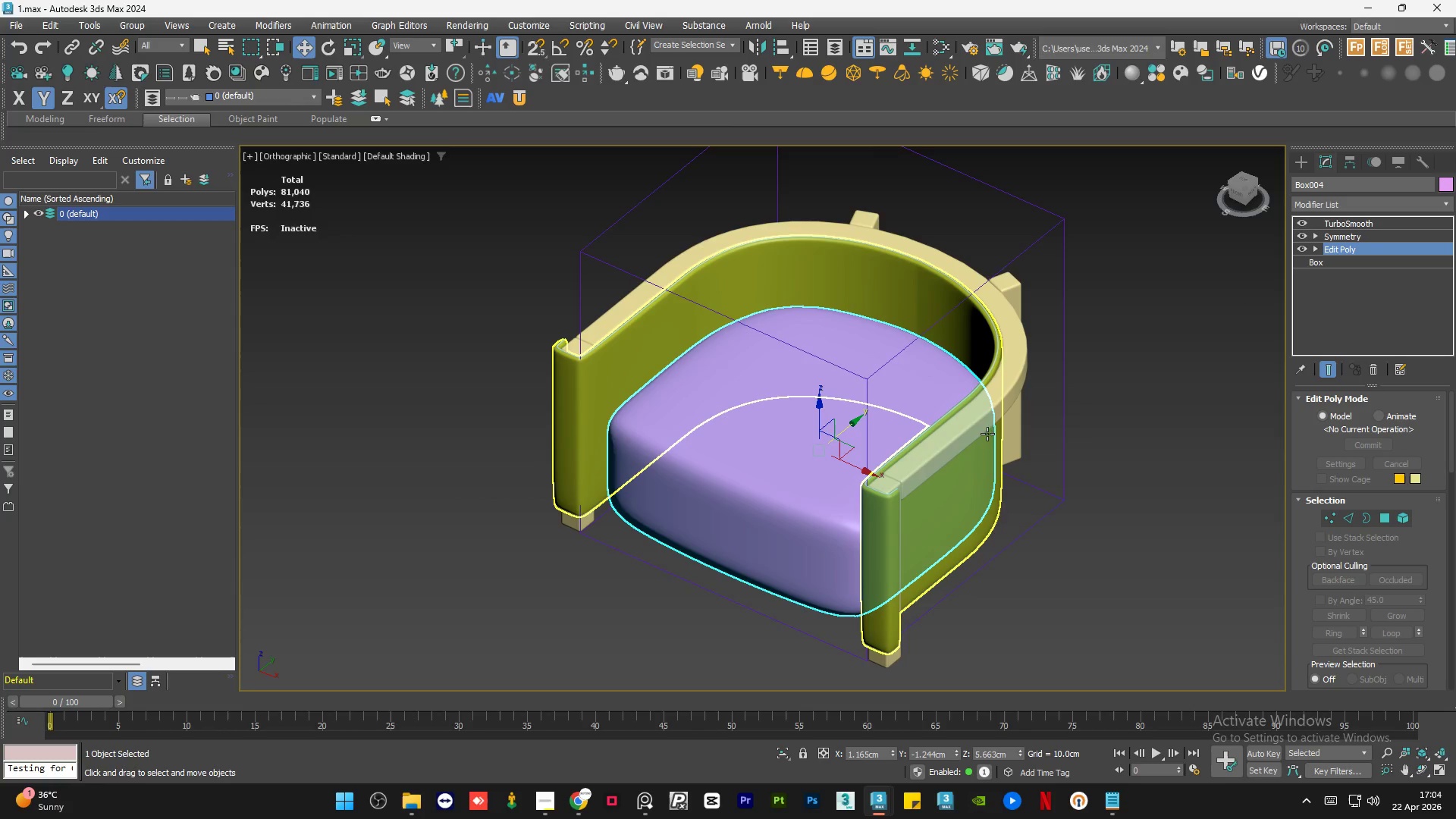 
hold_key(key=AltLeft, duration=2.3)
 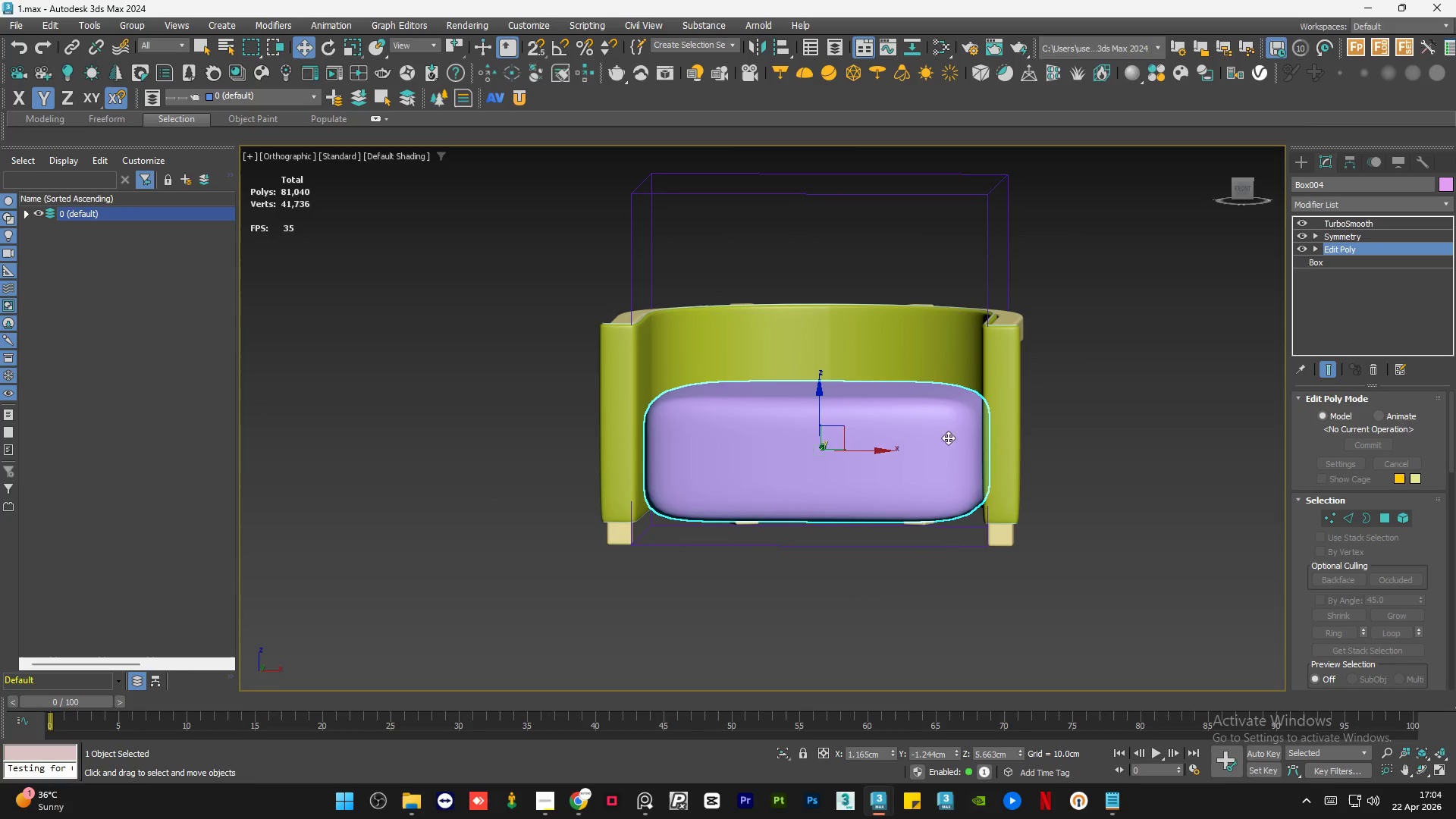 
hold_key(key=AltLeft, duration=3.05)
 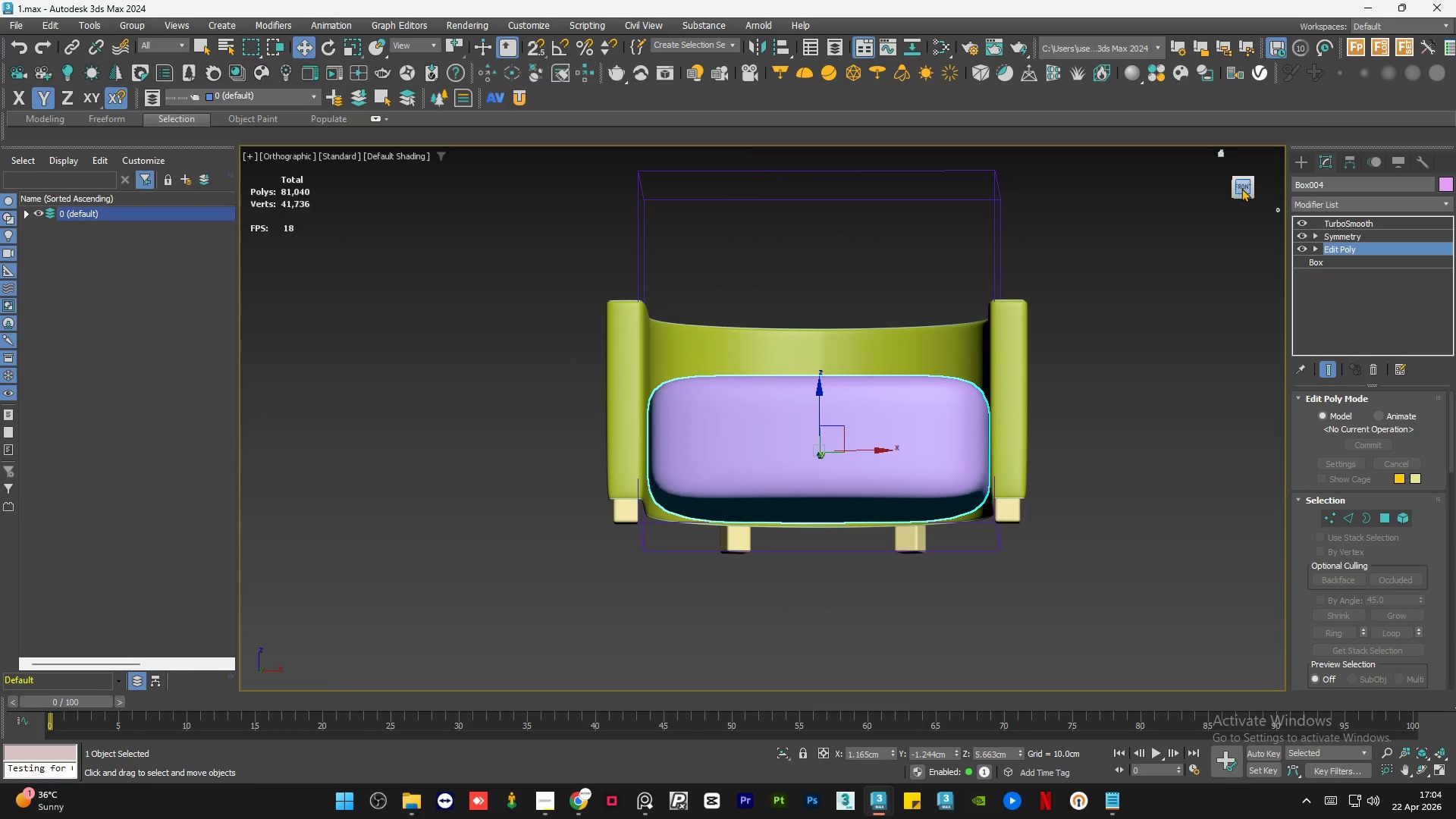 
left_click([1241, 188])
 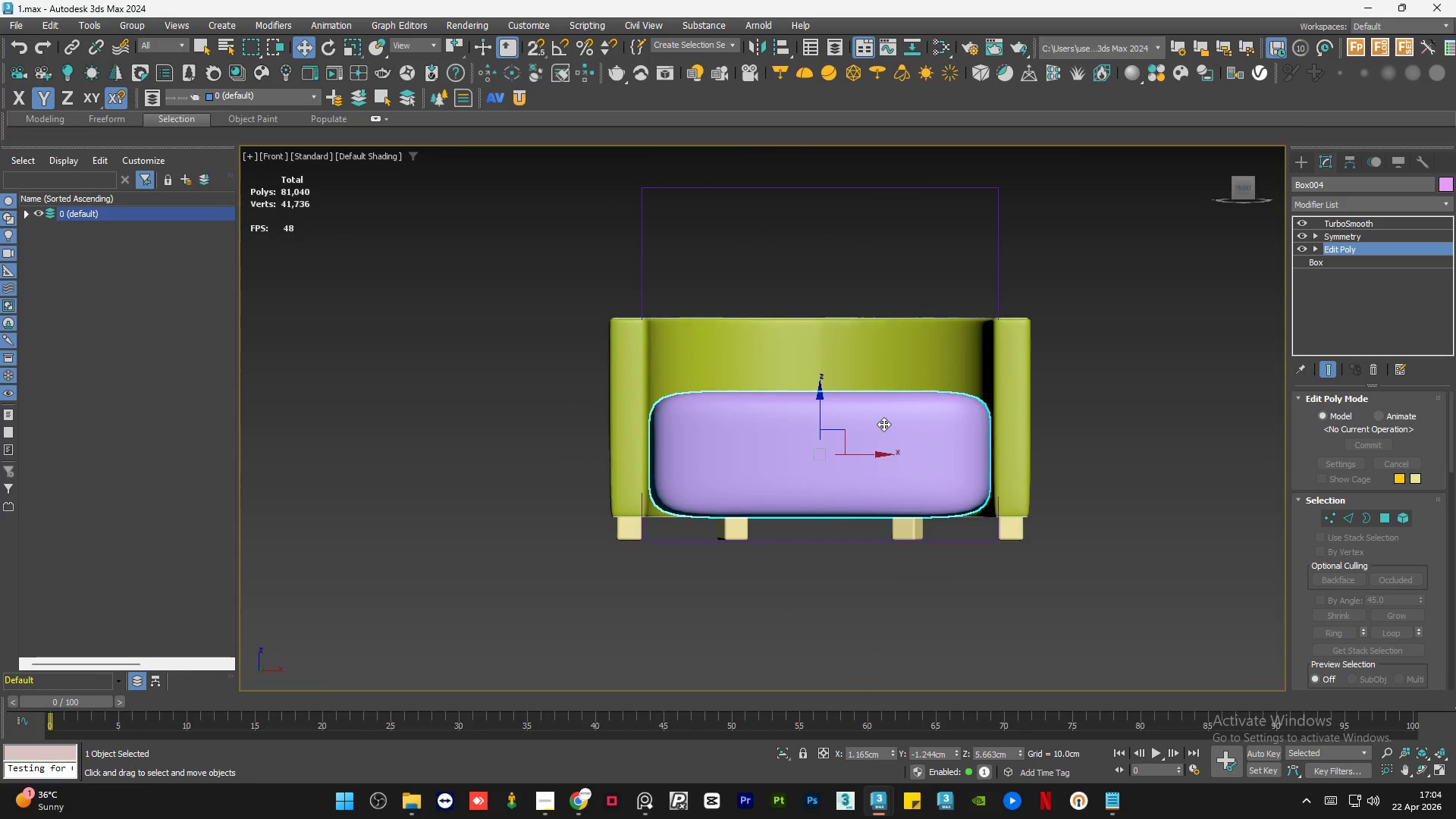 
scroll: coordinate [883, 424], scroll_direction: up, amount: 1.0
 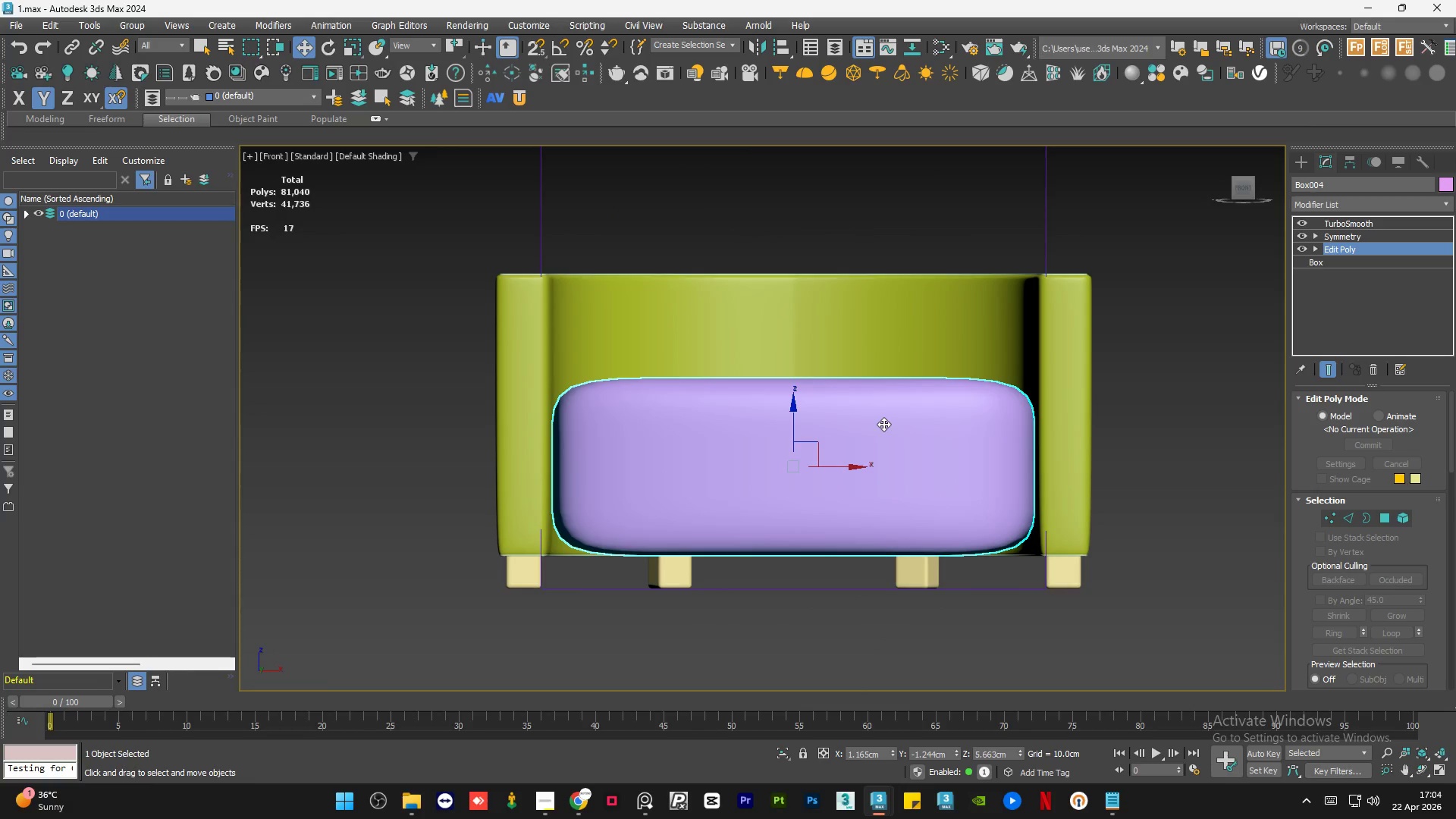 
hold_key(key=AltLeft, duration=2.38)
 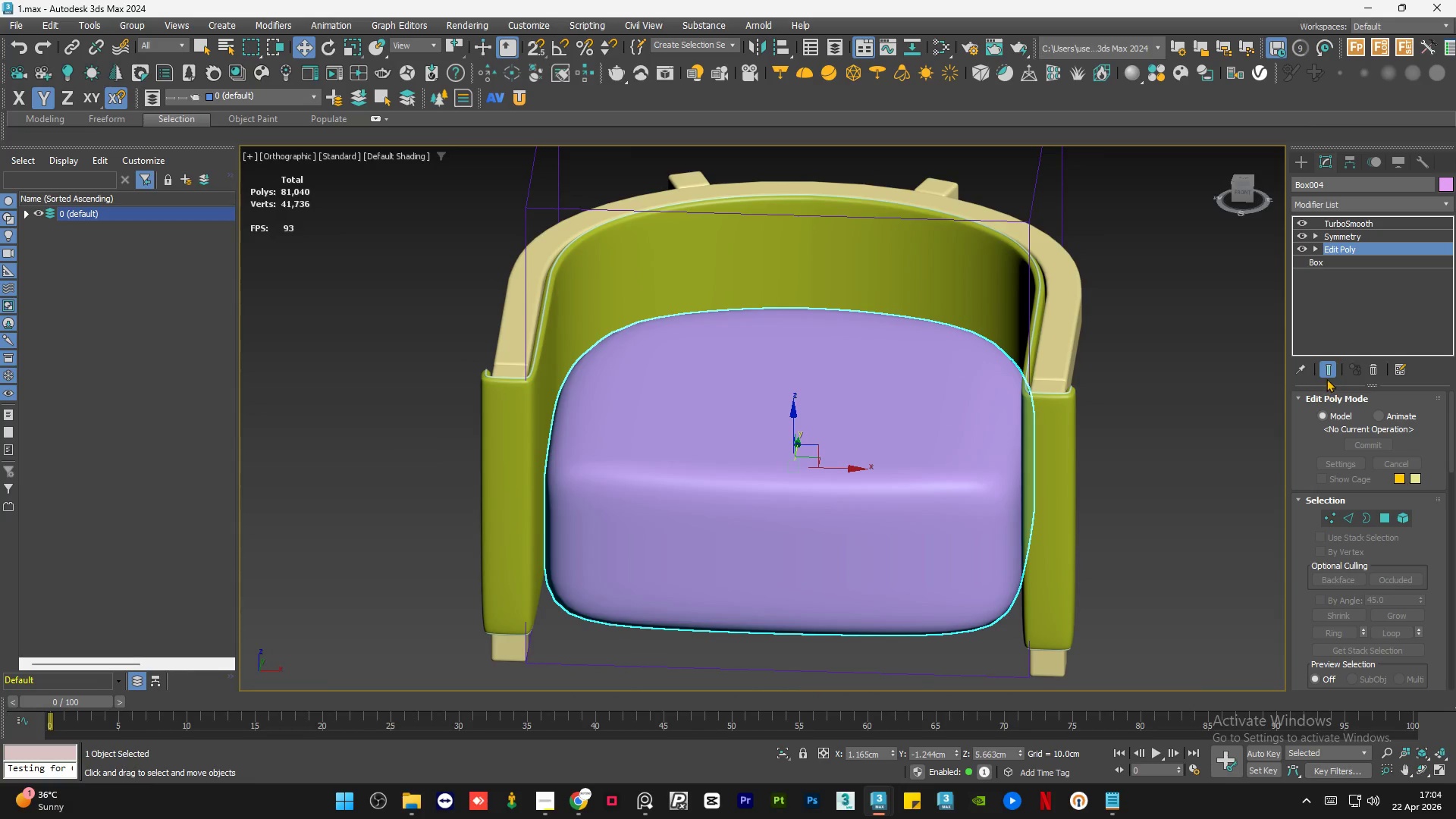 
left_click([1329, 366])
 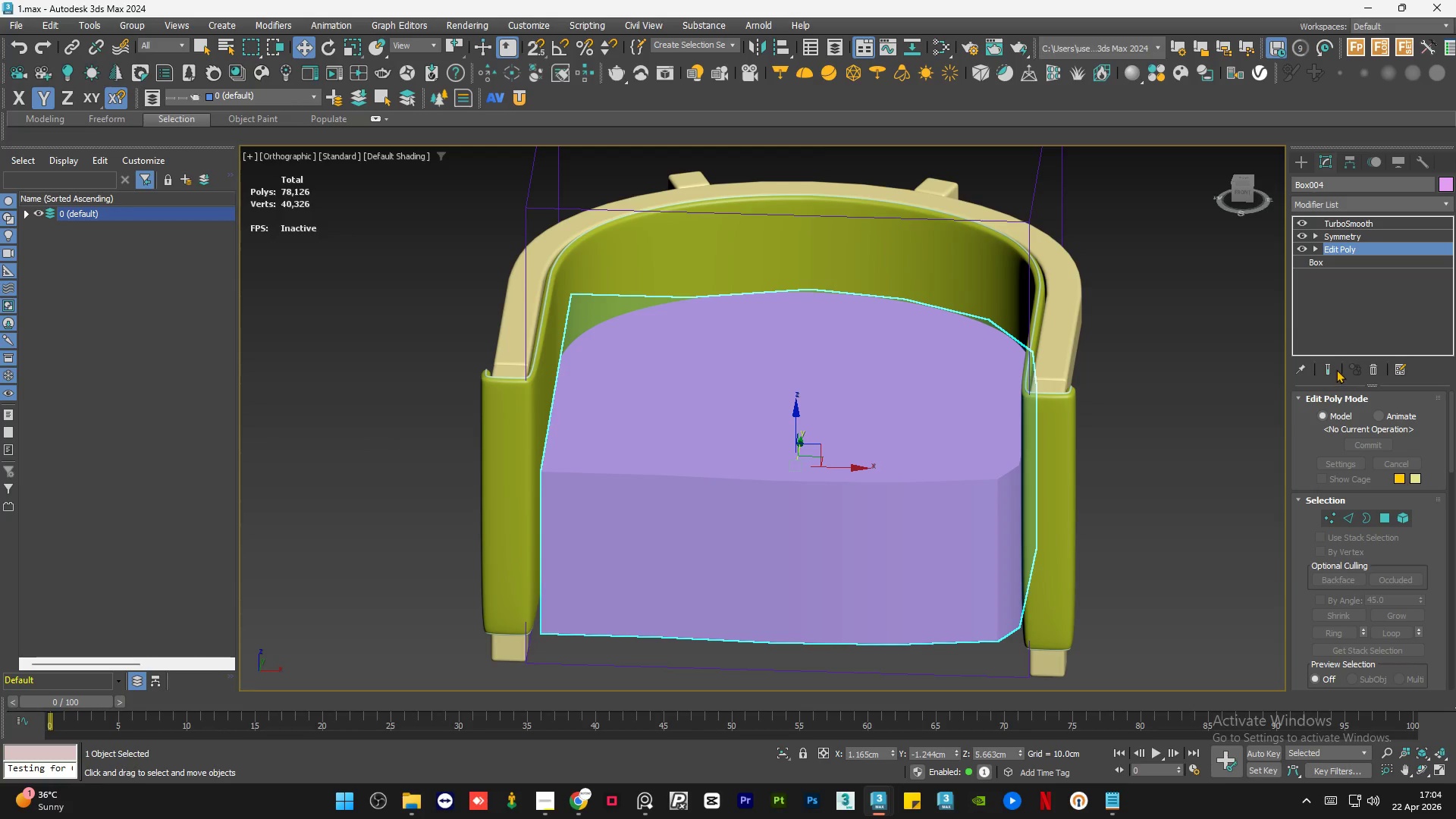 
key(F4)
 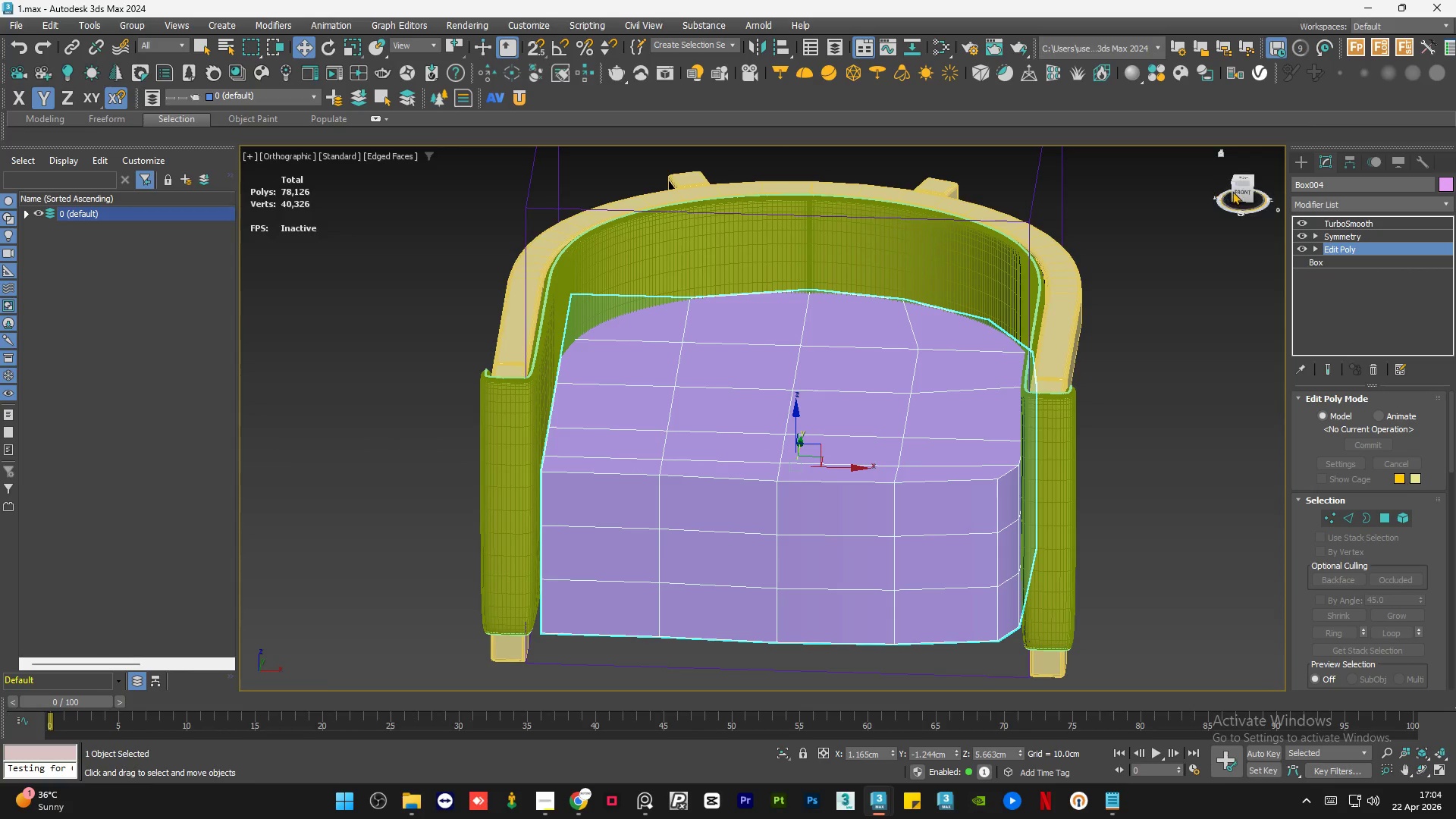 
left_click([1241, 193])
 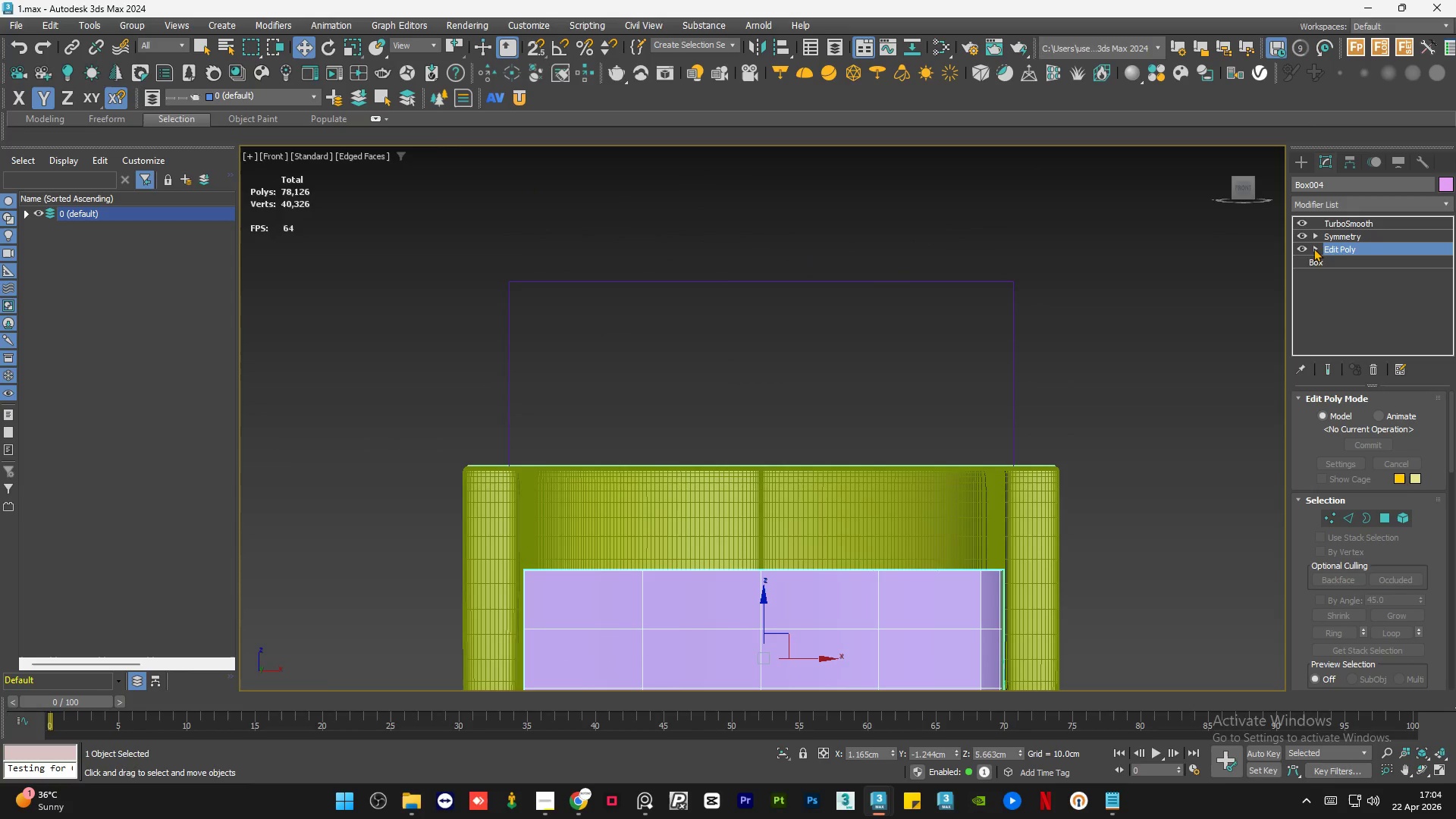 
double_click([1341, 258])
 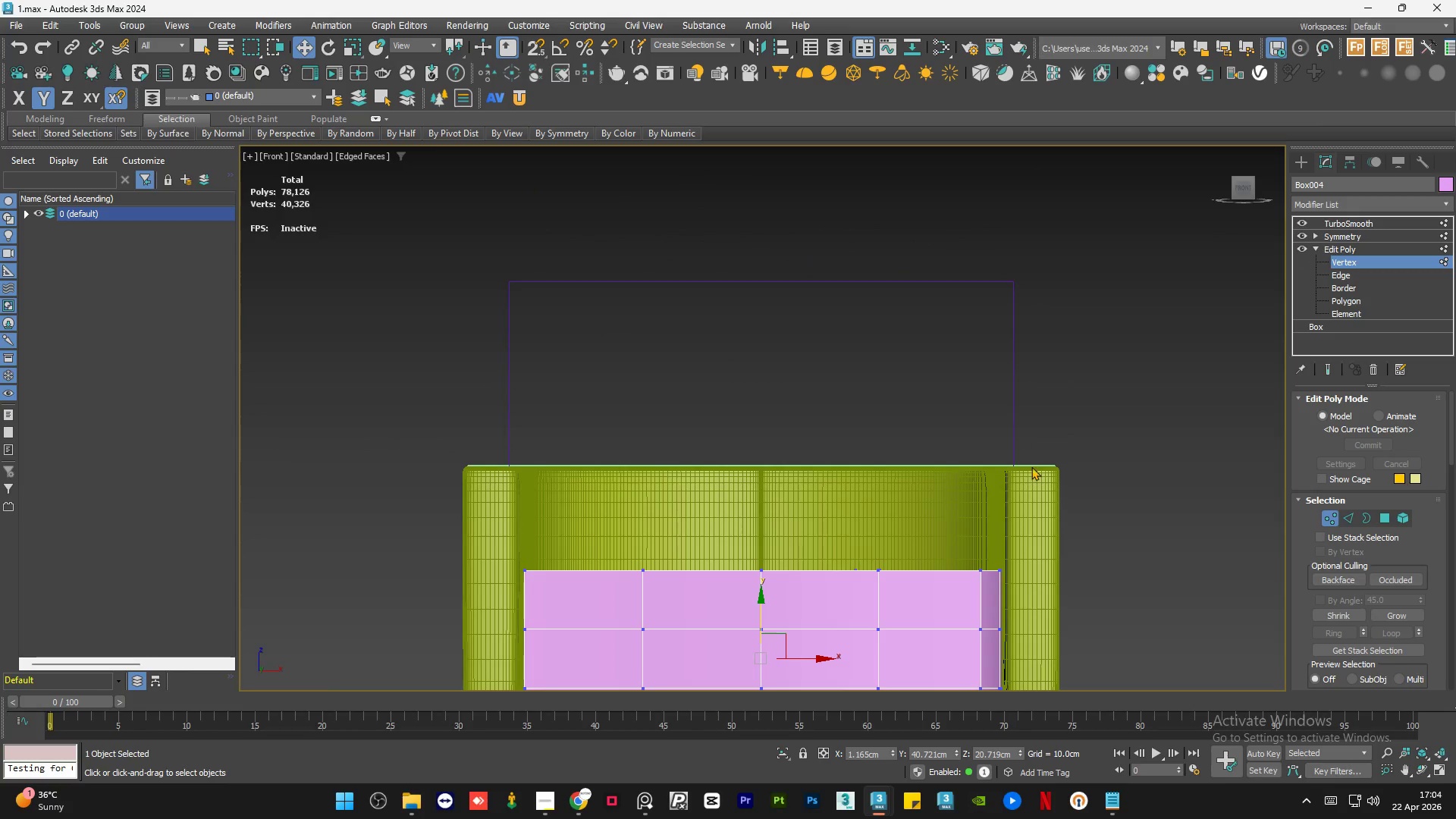 
left_click_drag(start_coordinate=[1106, 512], to_coordinate=[447, 610])
 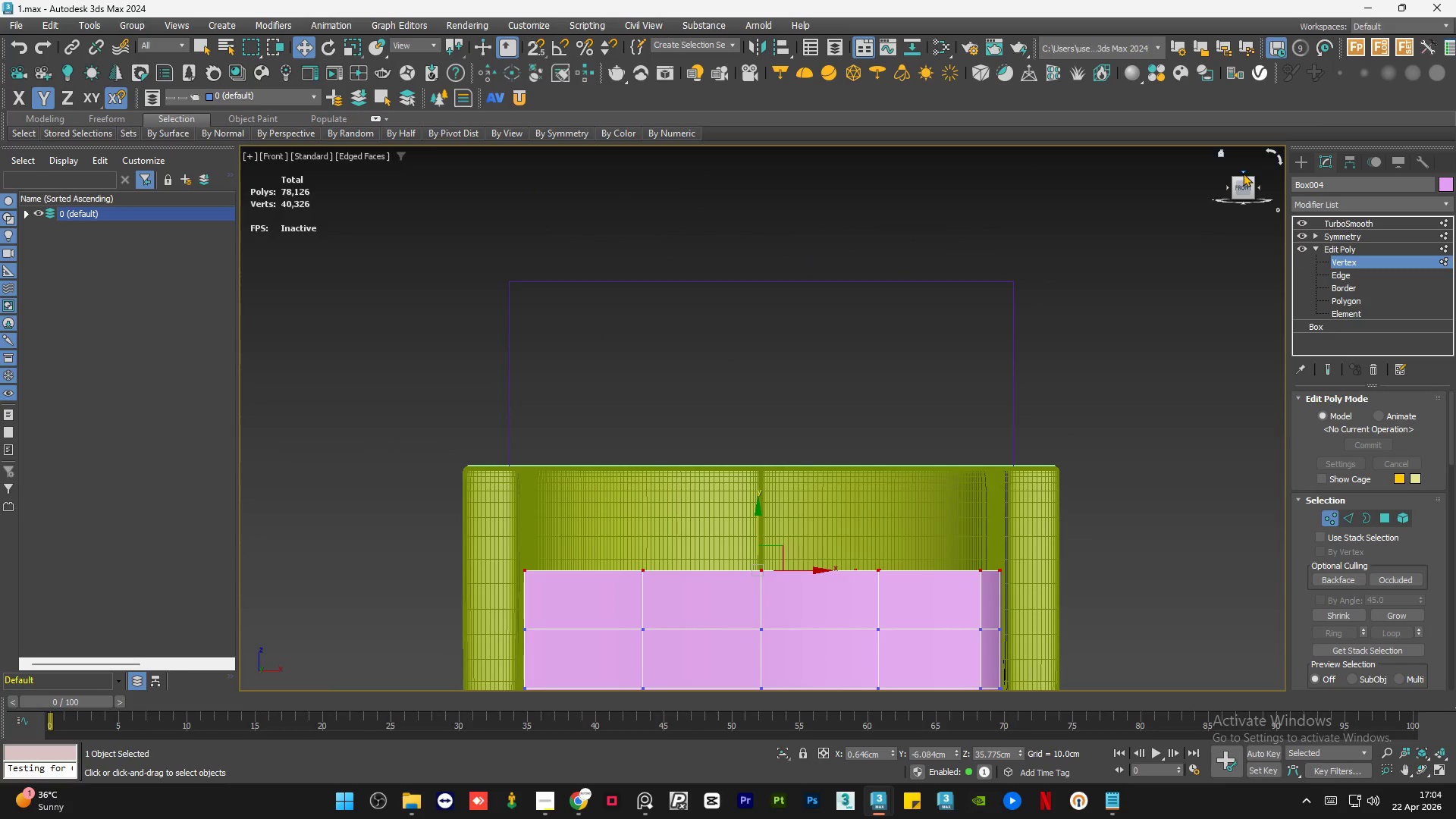 
left_click([1326, 367])
 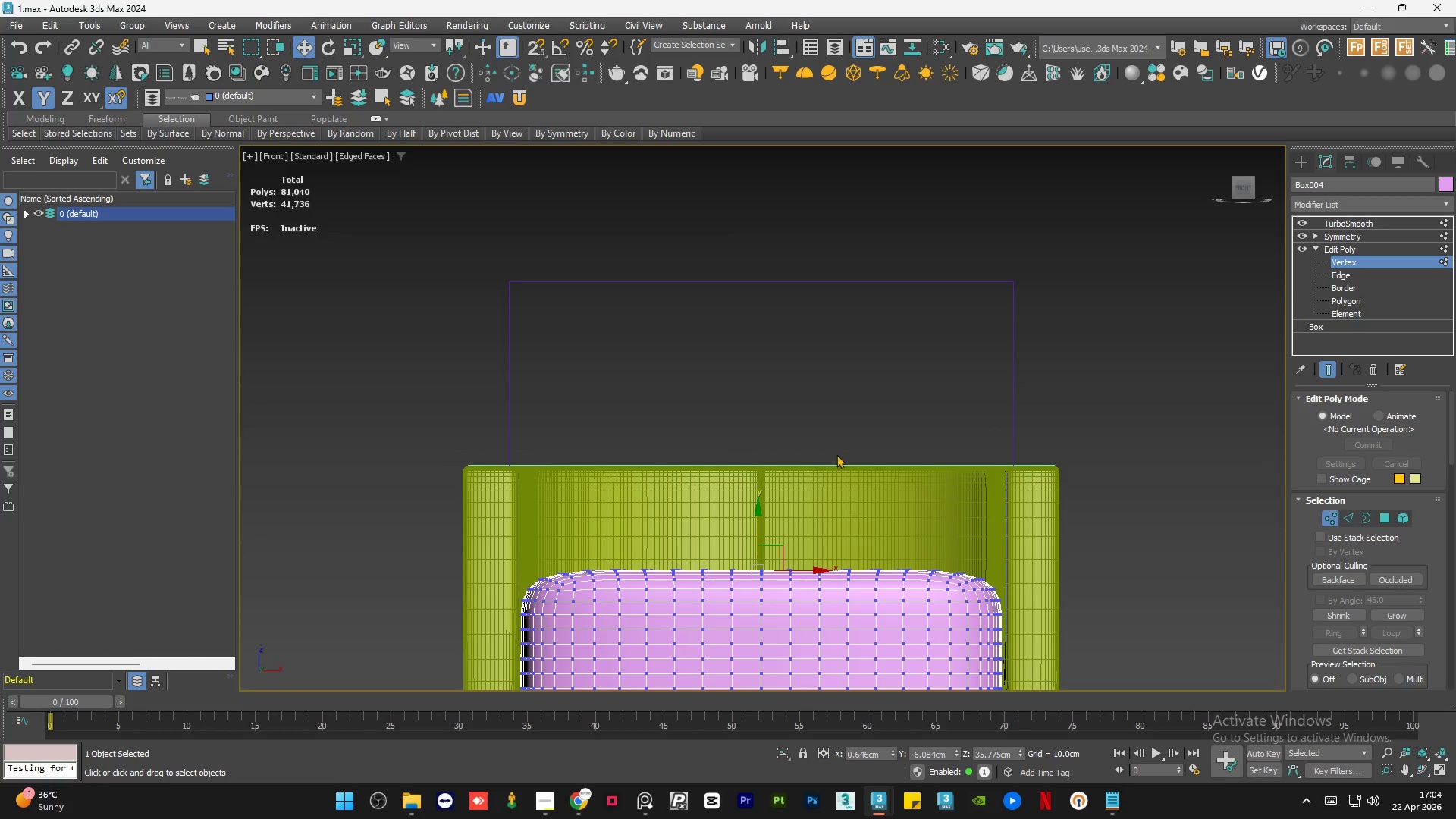 
hold_key(key=AltLeft, duration=0.62)
 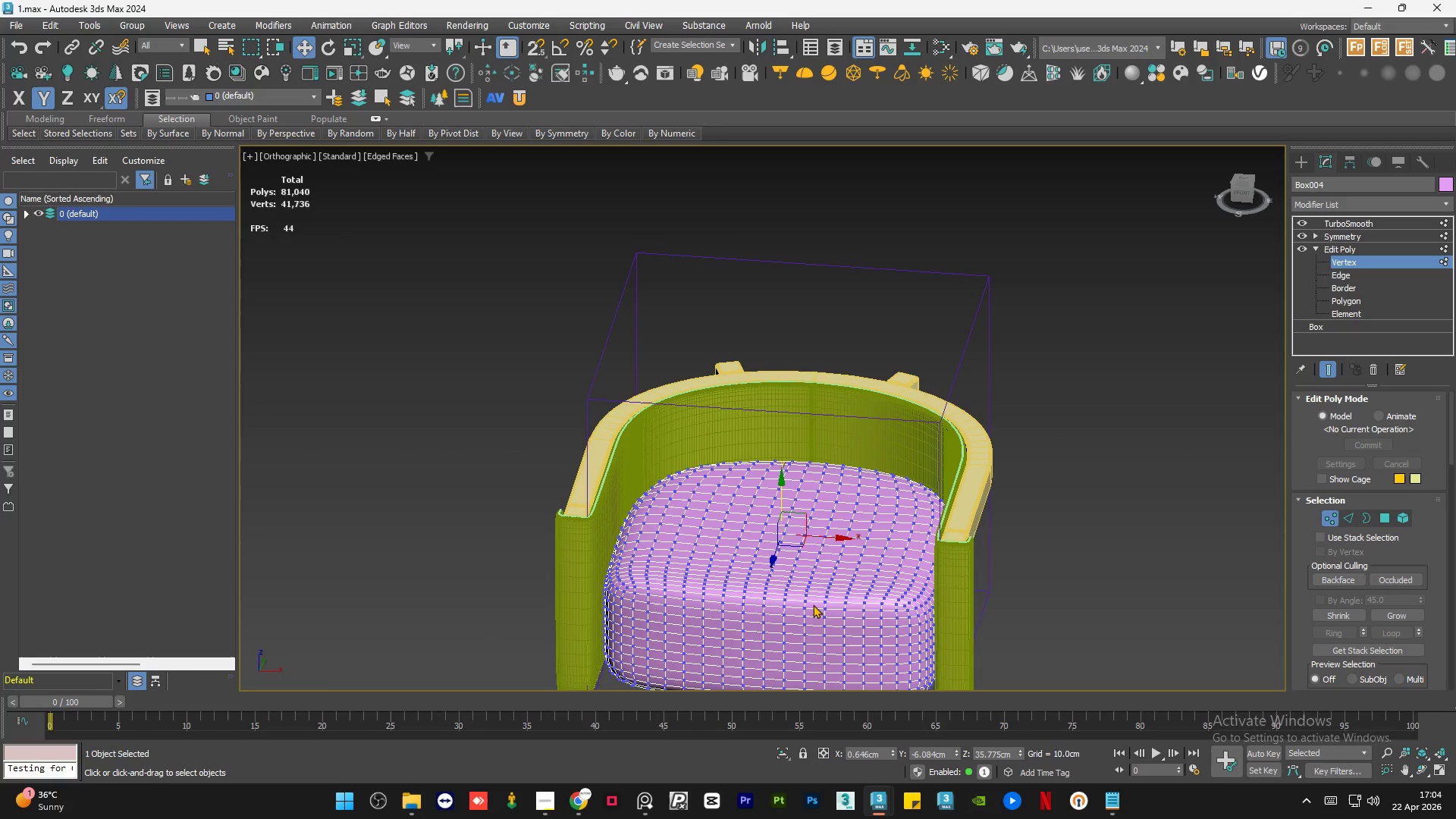 
scroll: coordinate [838, 446], scroll_direction: down, amount: 1.0
 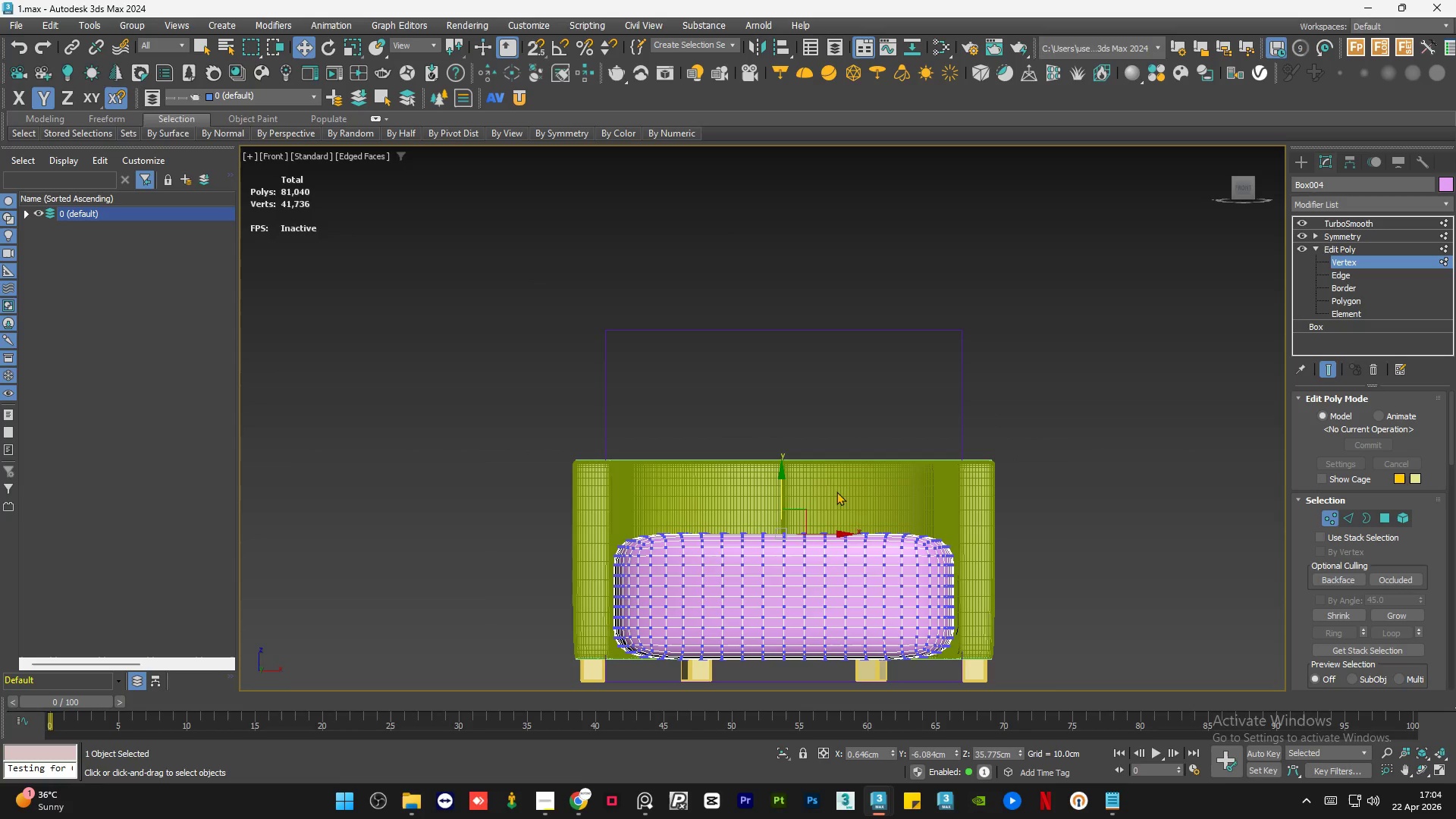 
key(R)
 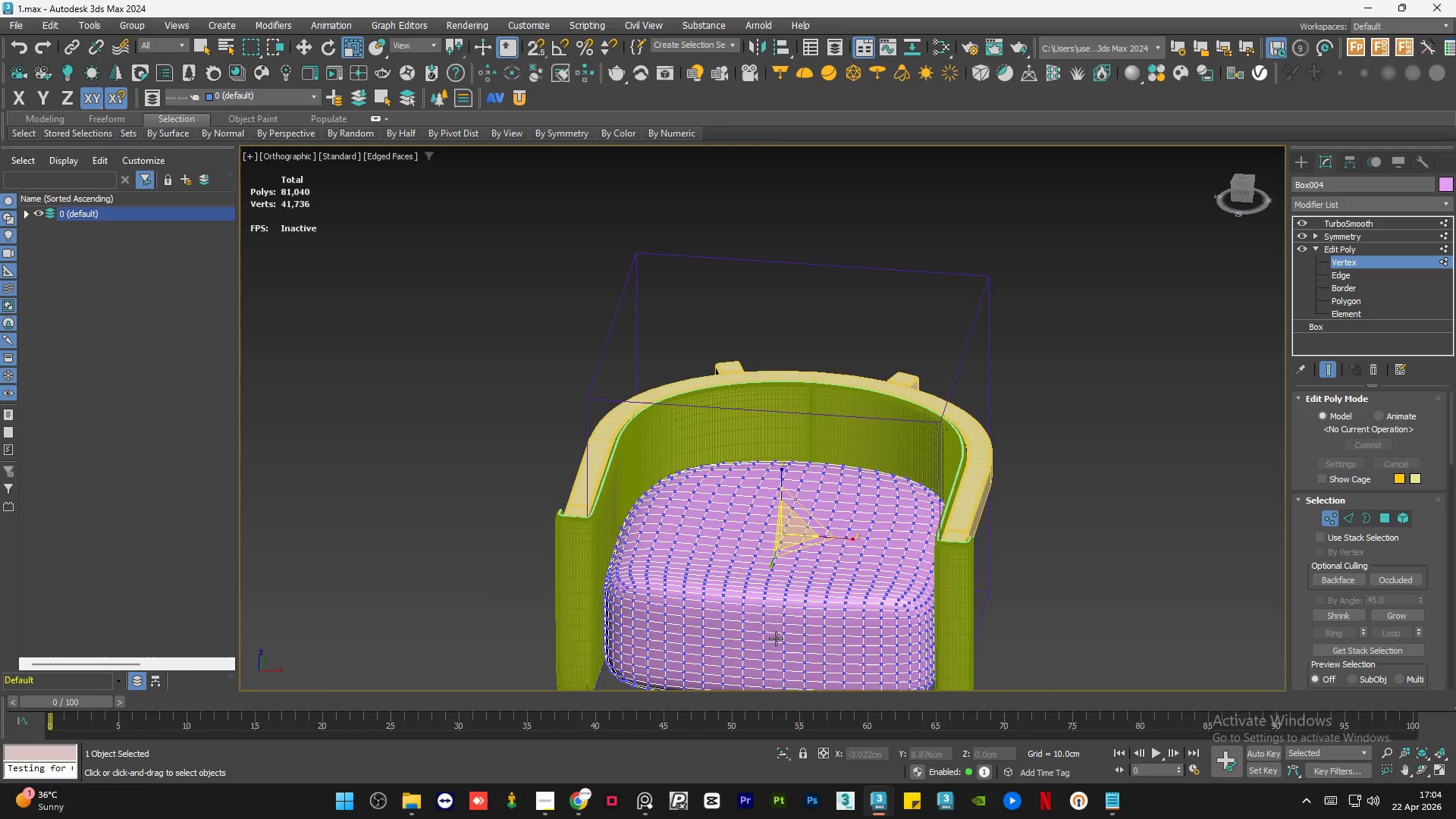 
scroll: coordinate [776, 639], scroll_direction: up, amount: 1.0
 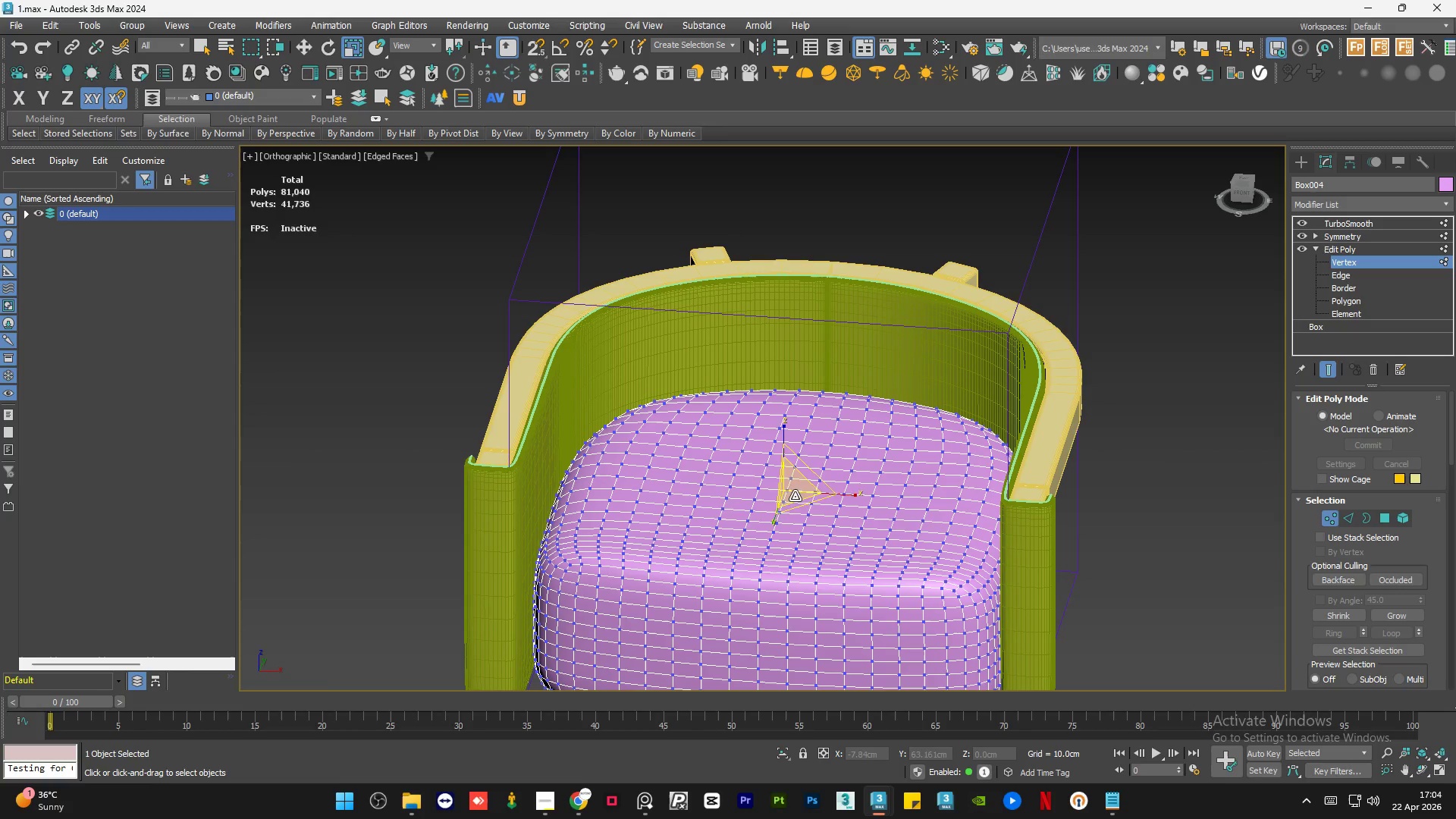 
hold_key(key=AltLeft, duration=1.03)
 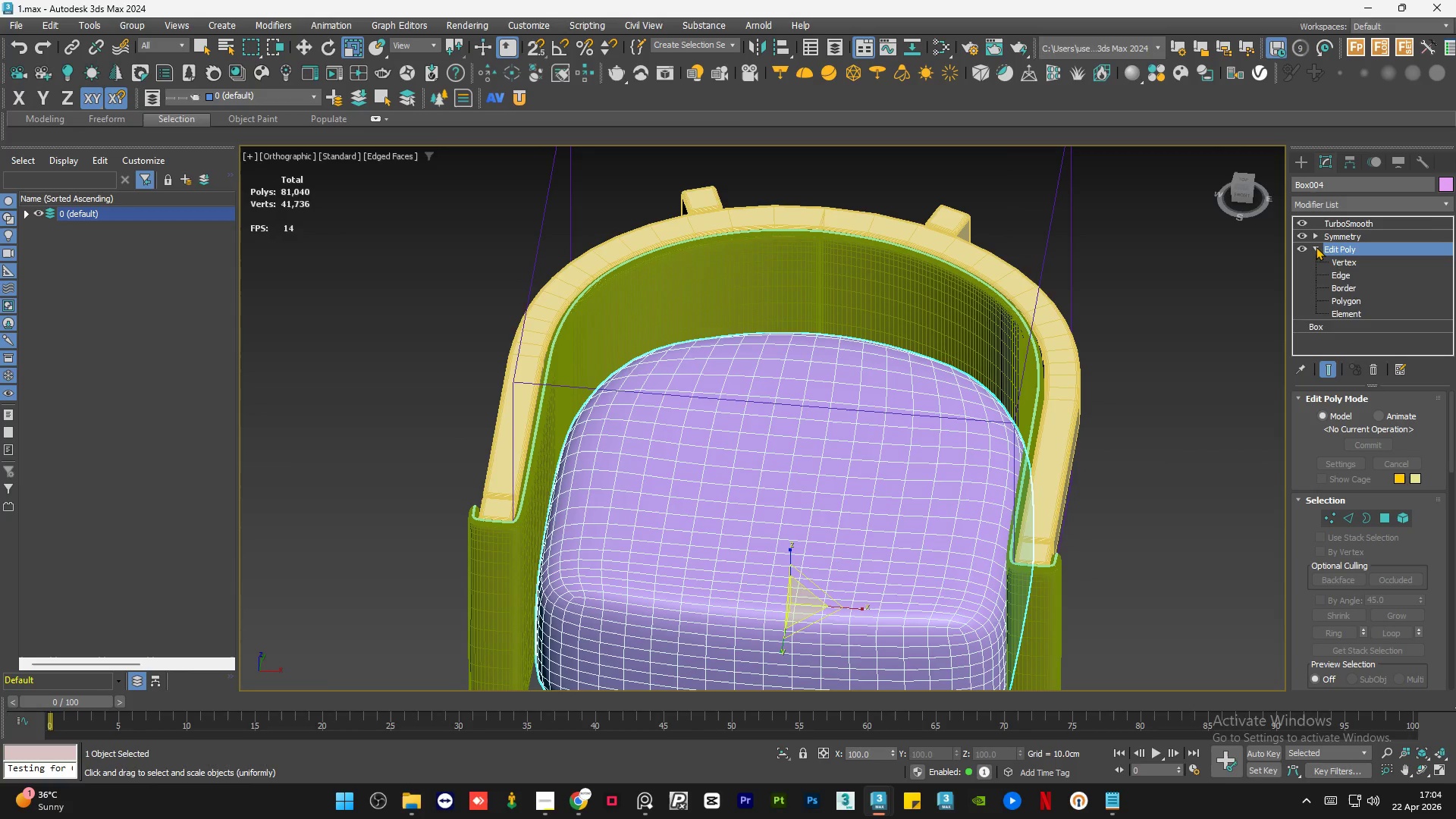 
double_click([1235, 336])
 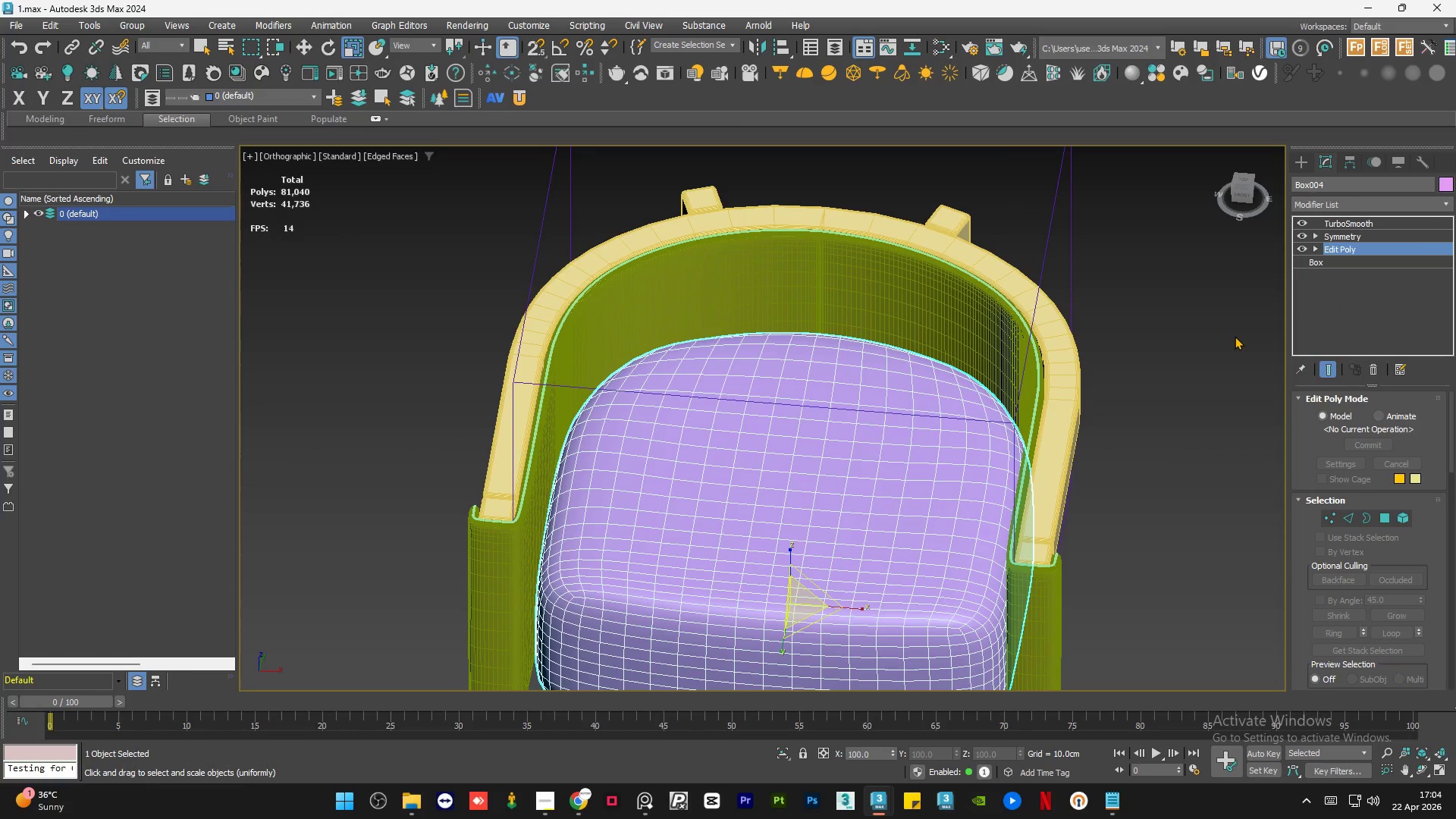 
triple_click([1235, 336])
 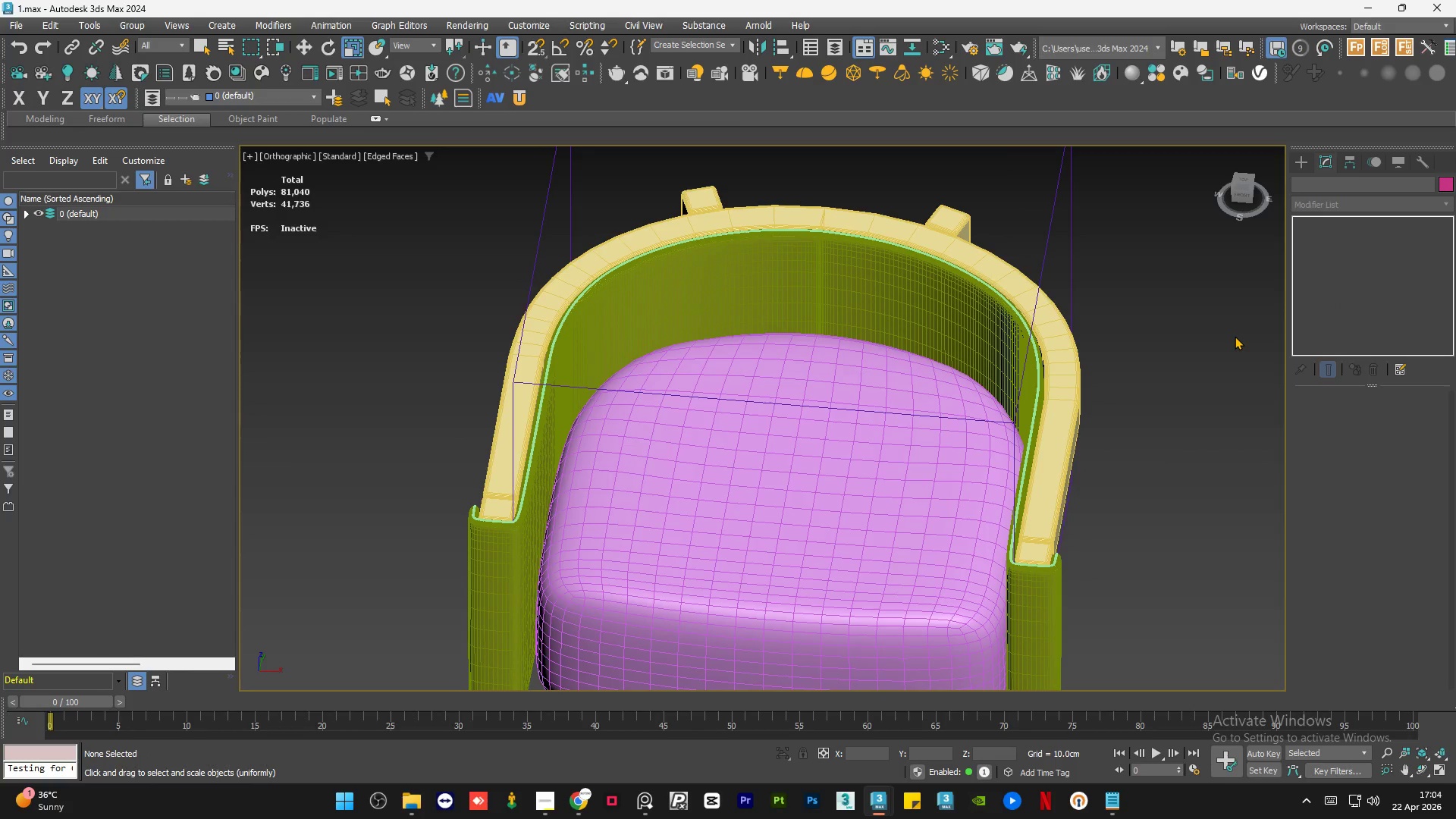 
key(F4)
 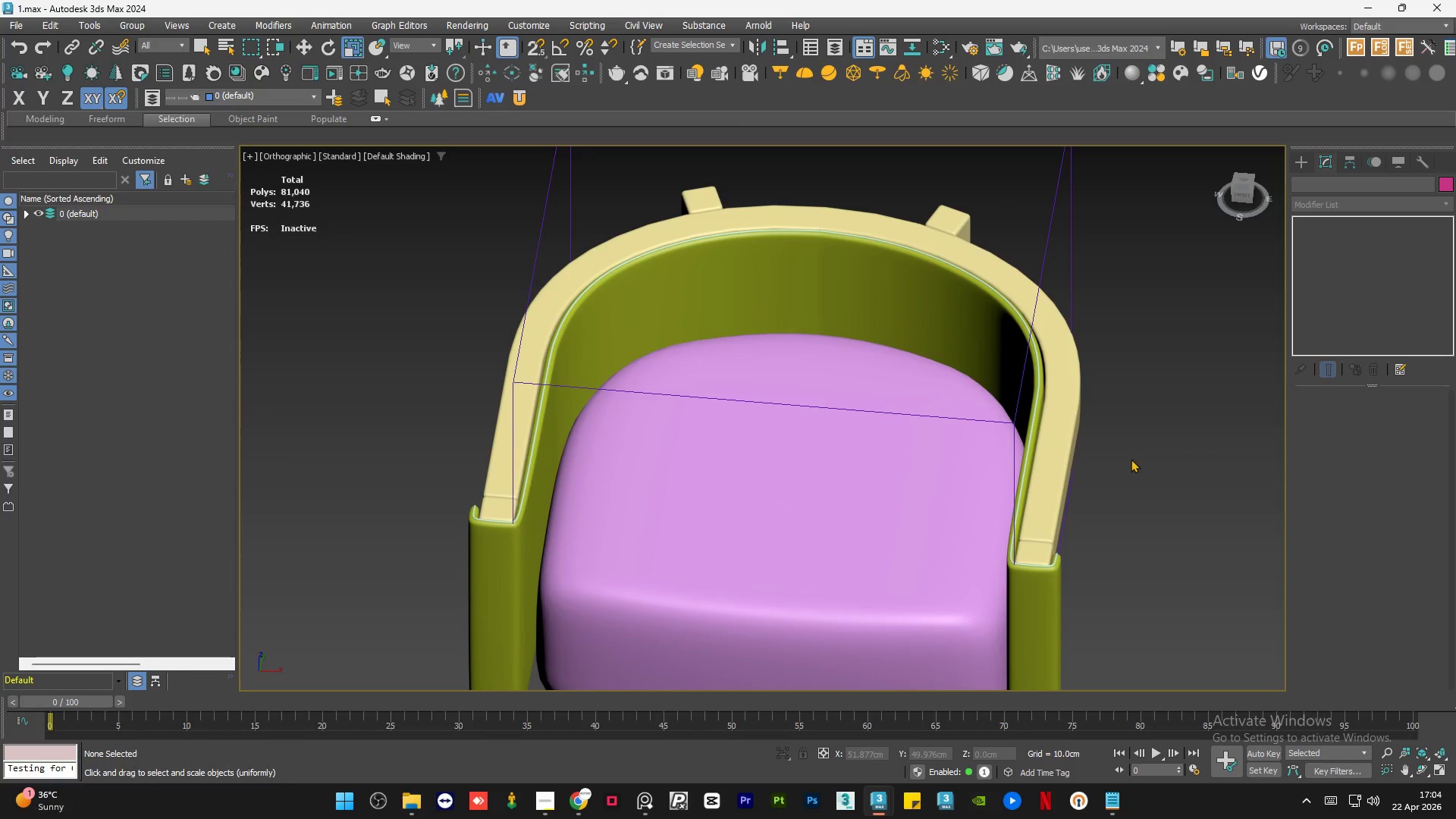 
left_click([1150, 458])
 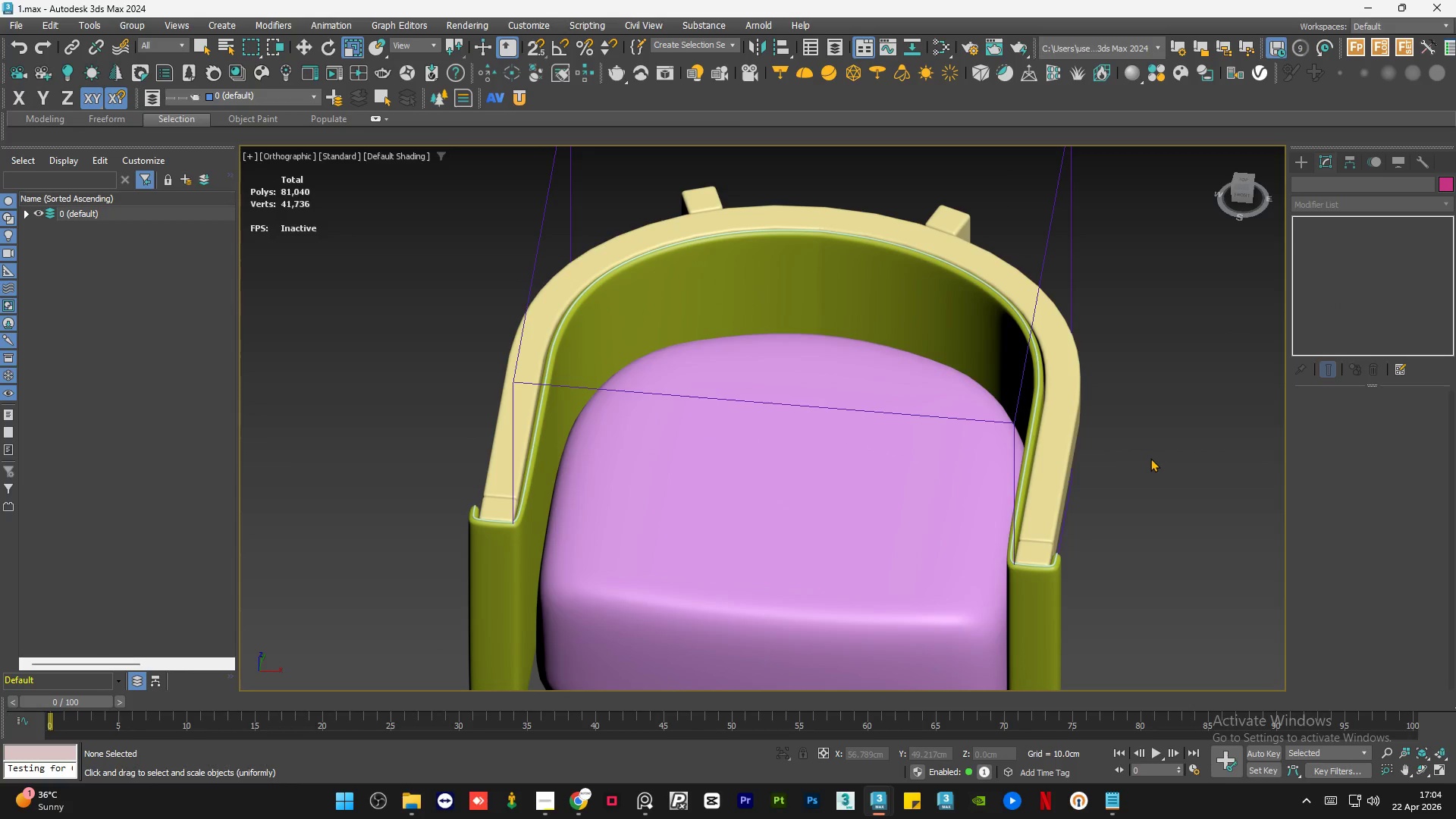 
key(Control+S)
 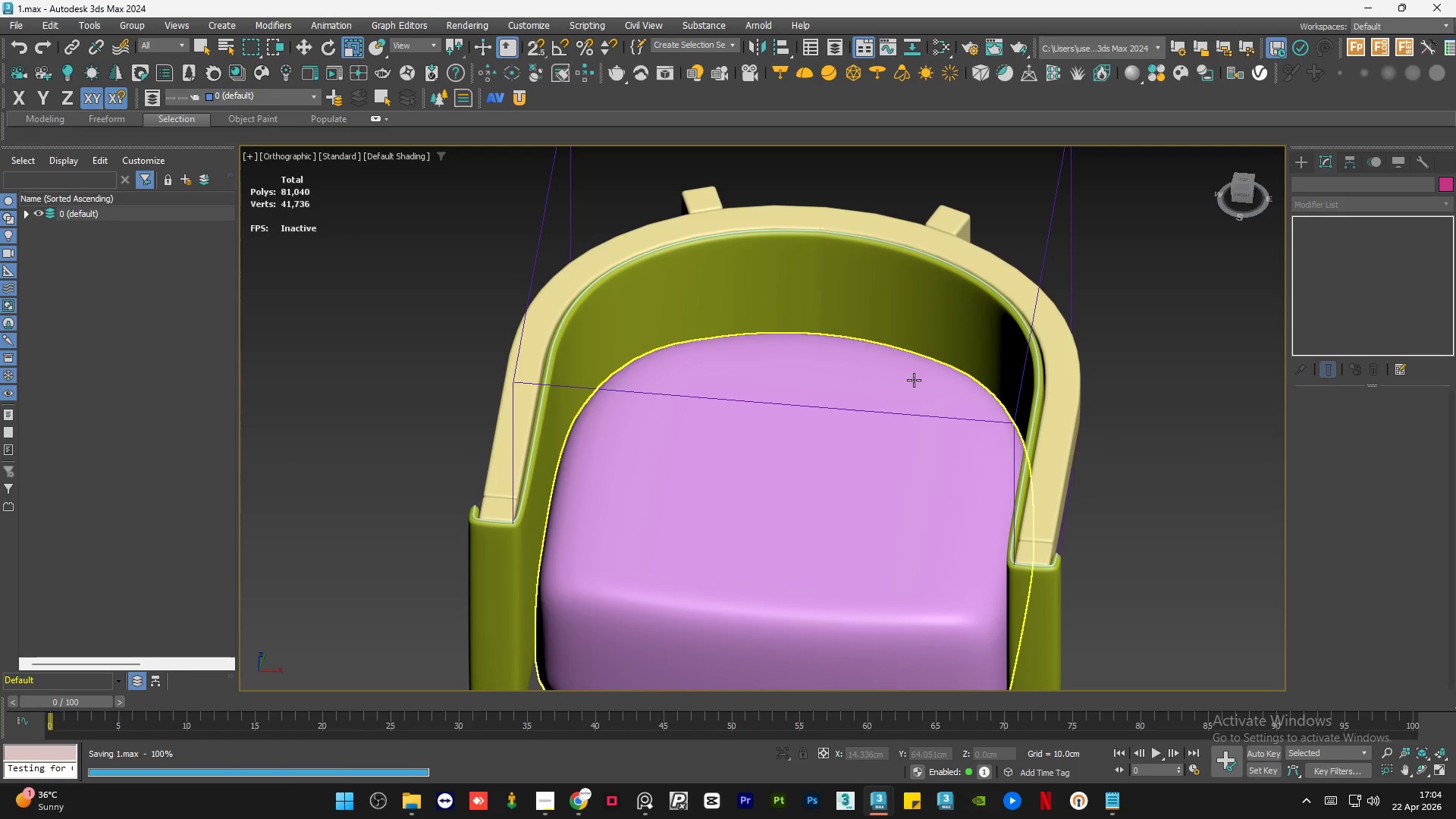 
hold_key(key=AltLeft, duration=2.52)
 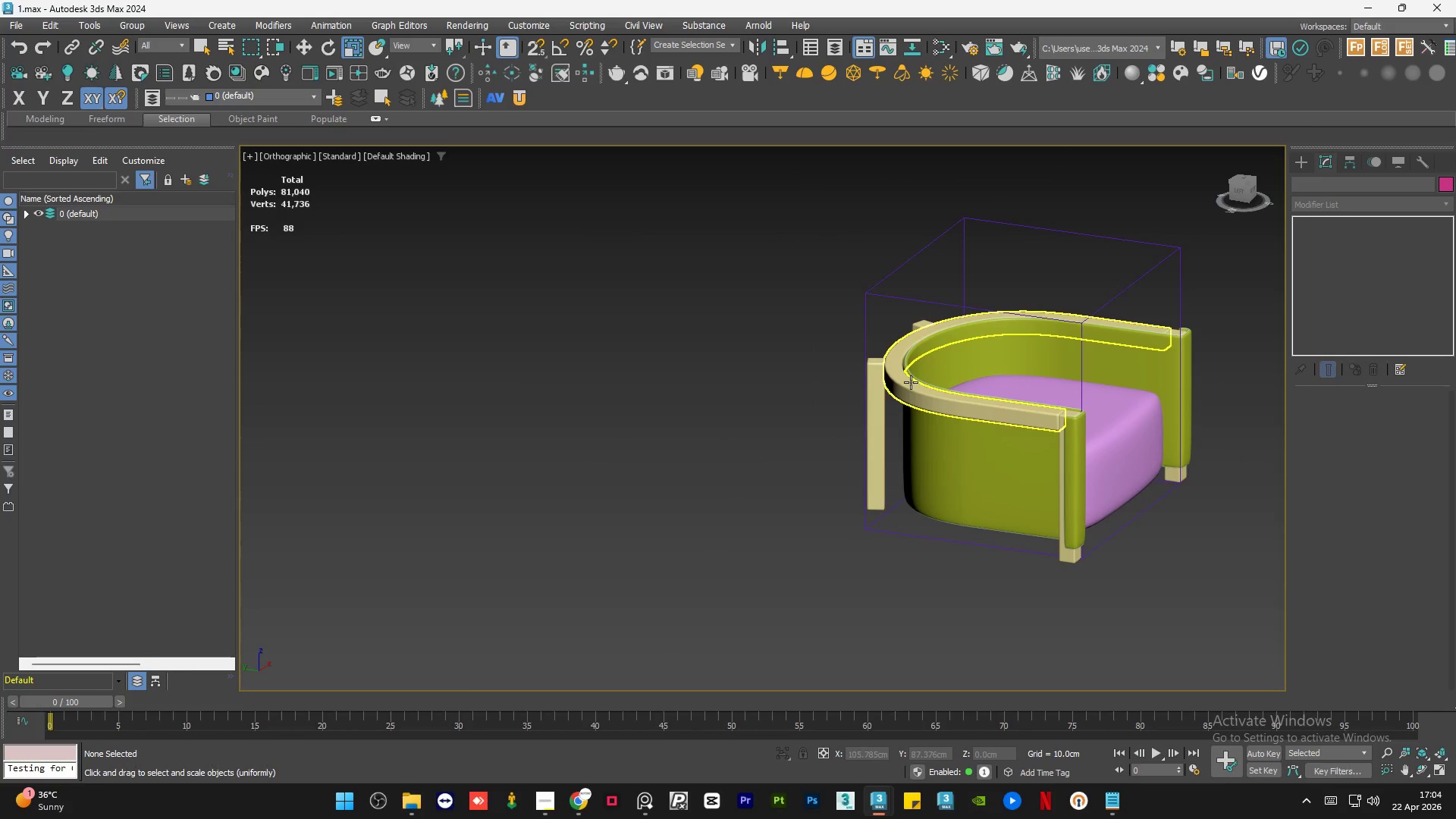 
scroll: coordinate [914, 381], scroll_direction: down, amount: 2.0
 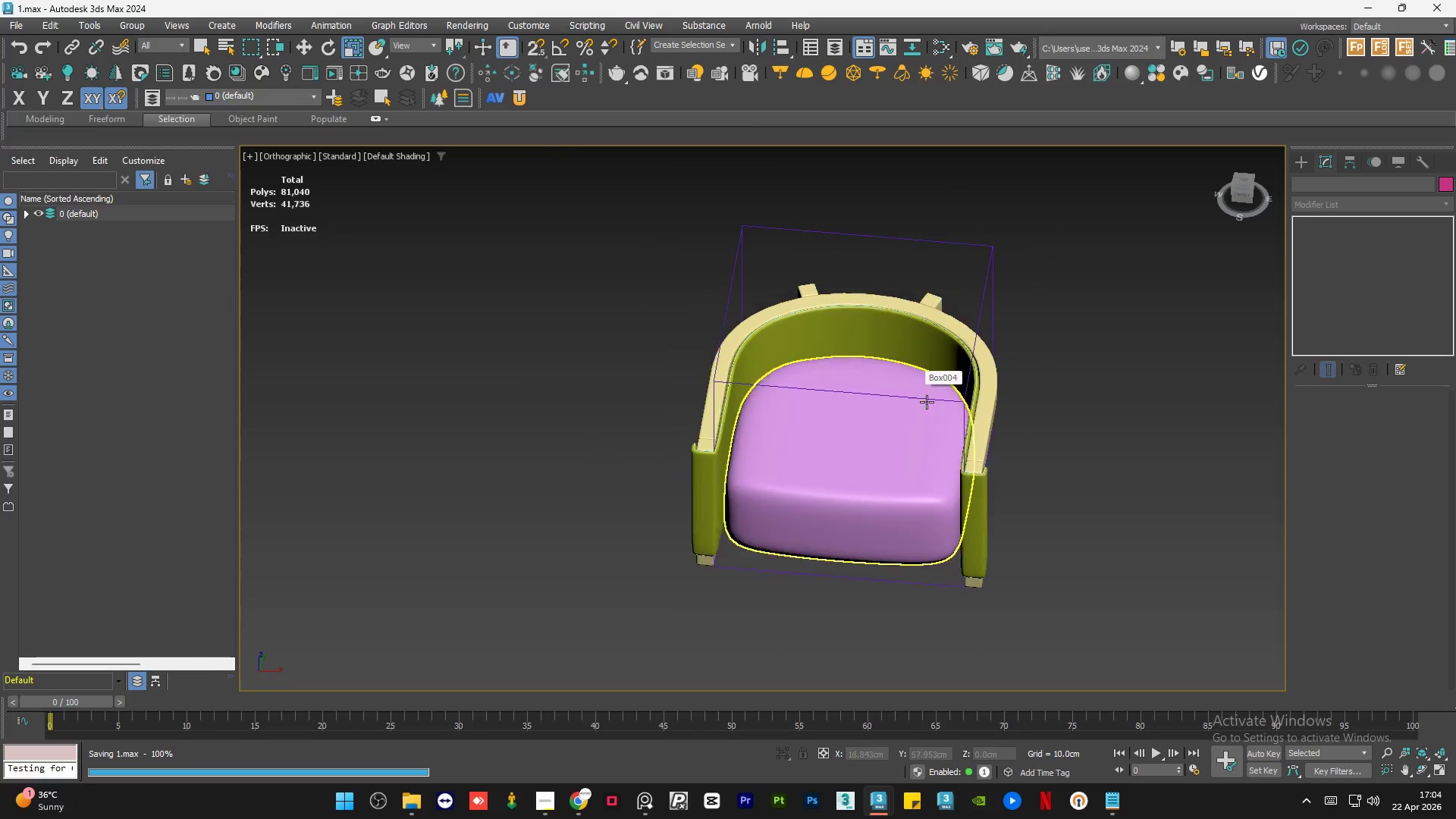 
hold_key(key=AltLeft, duration=1.83)
 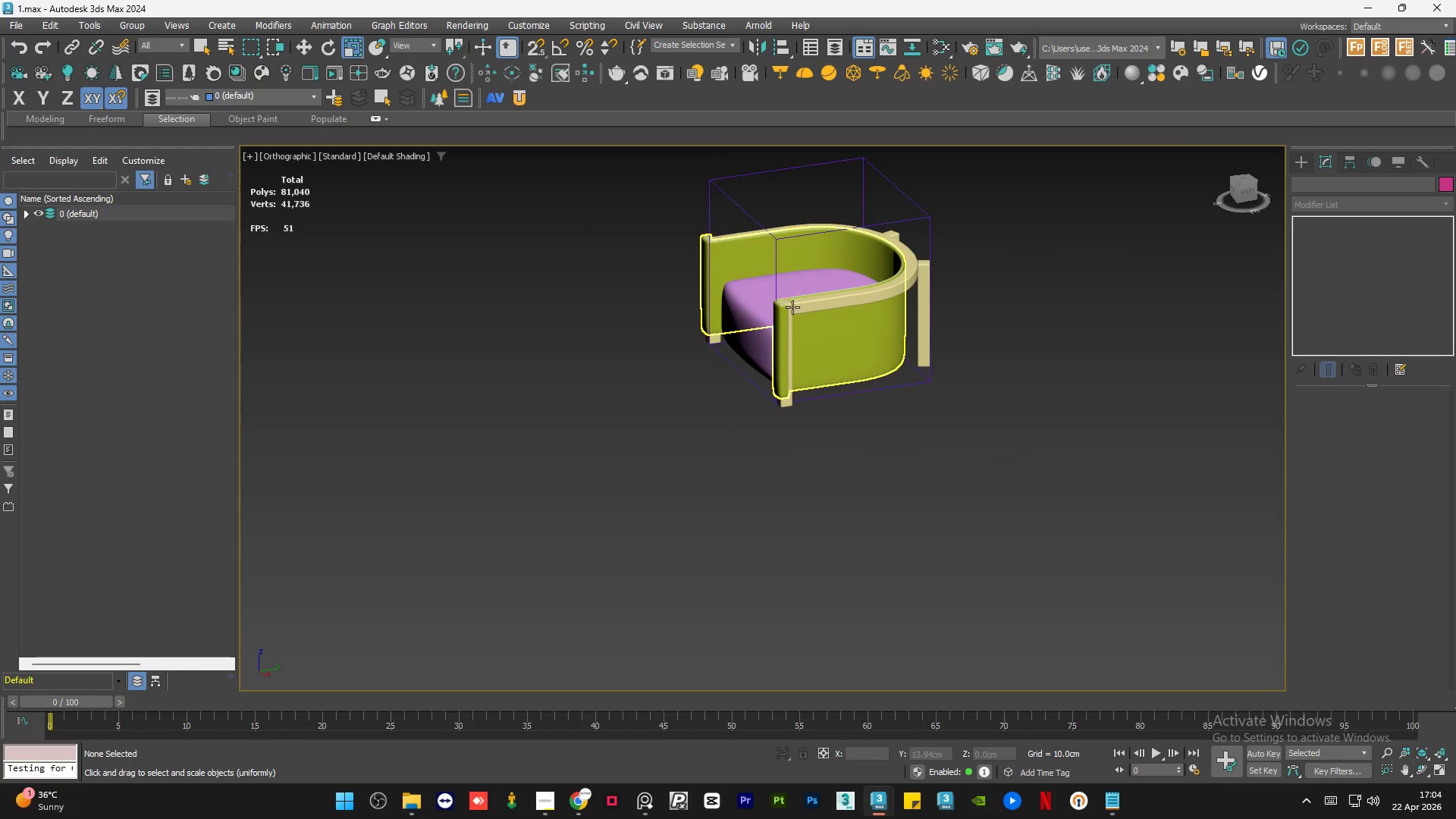 
scroll: coordinate [922, 364], scroll_direction: down, amount: 1.0
 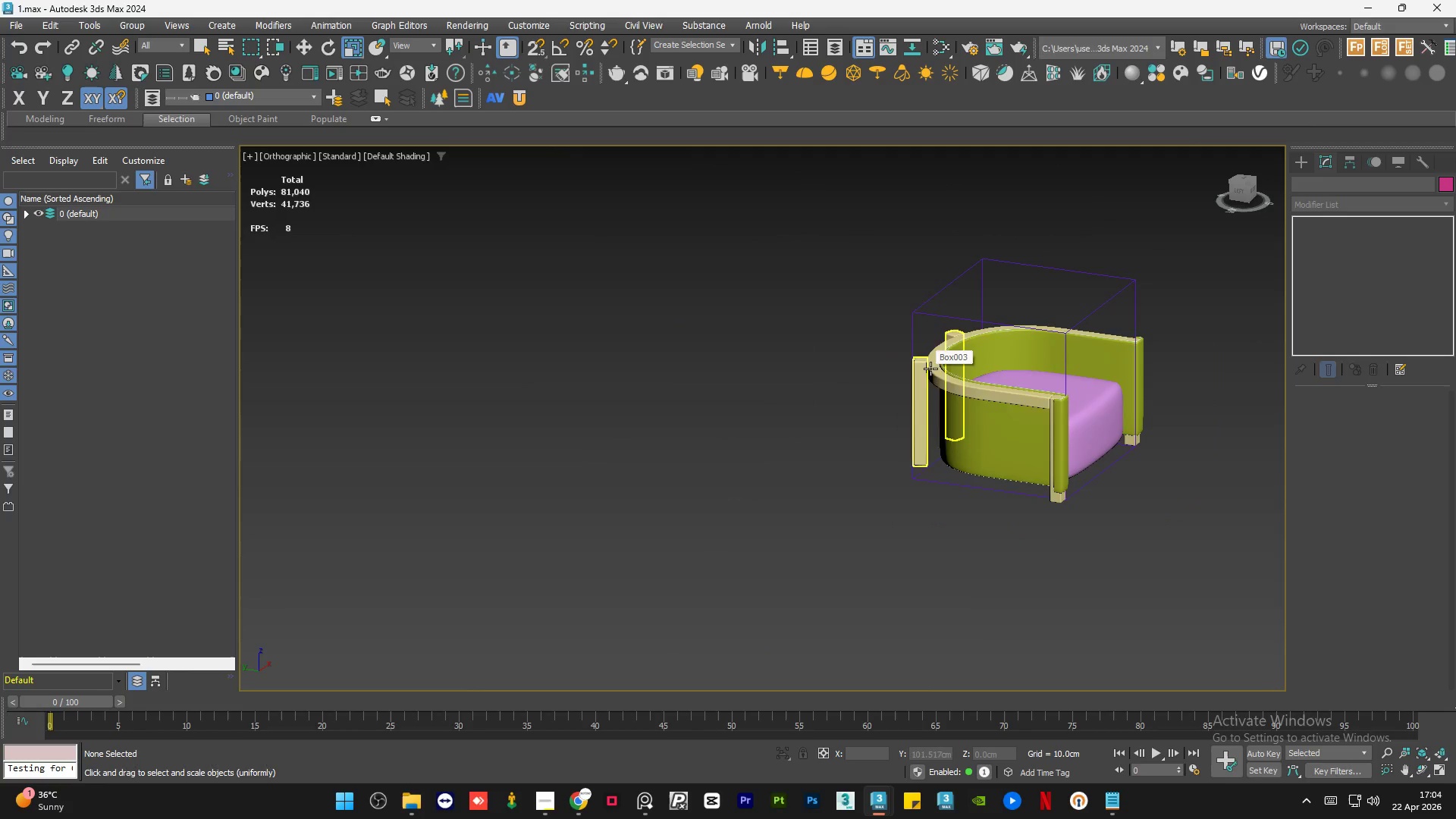 
scroll: coordinate [746, 324], scroll_direction: up, amount: 8.0
 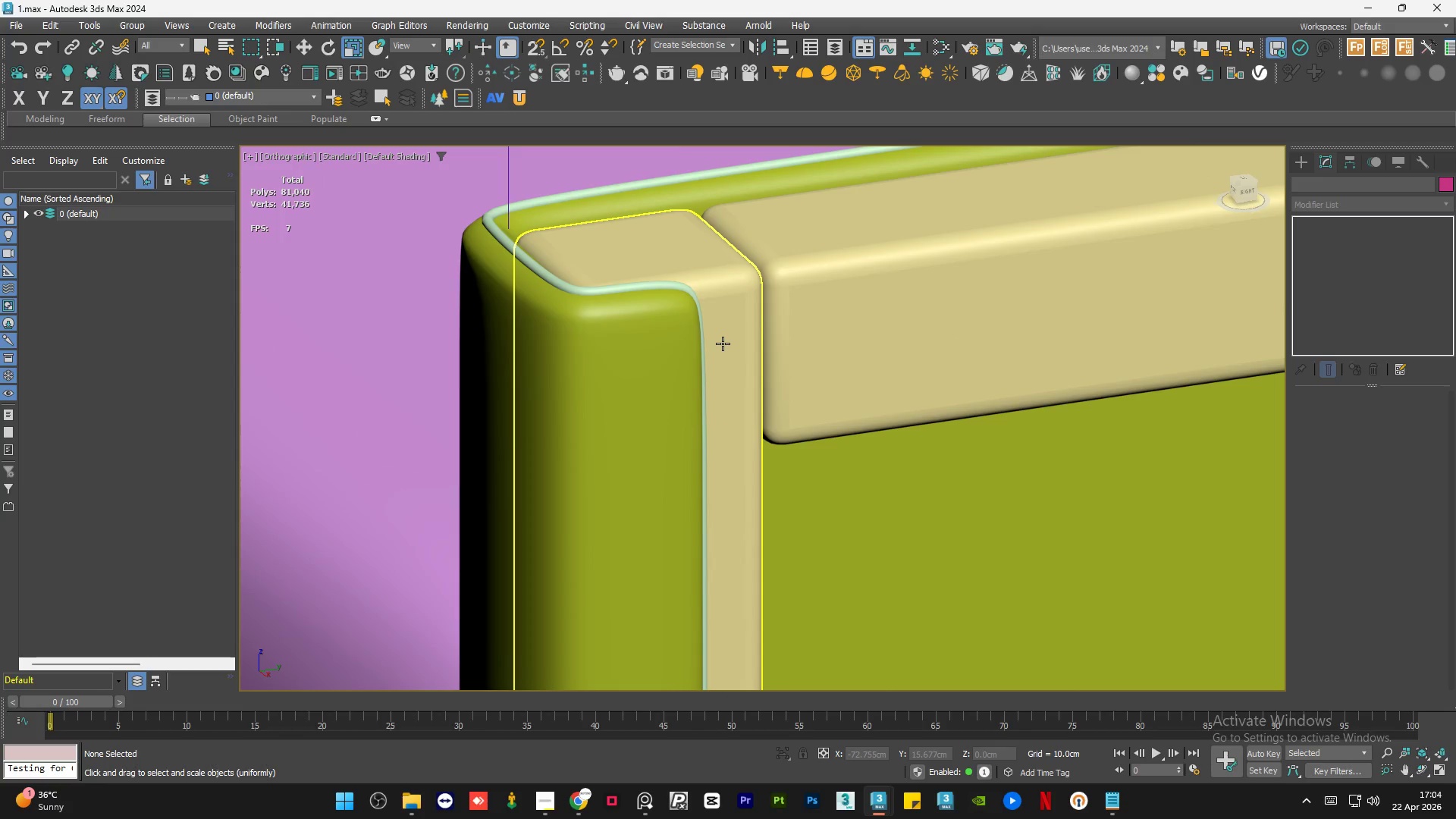 
scroll: coordinate [723, 344], scroll_direction: down, amount: 3.0
 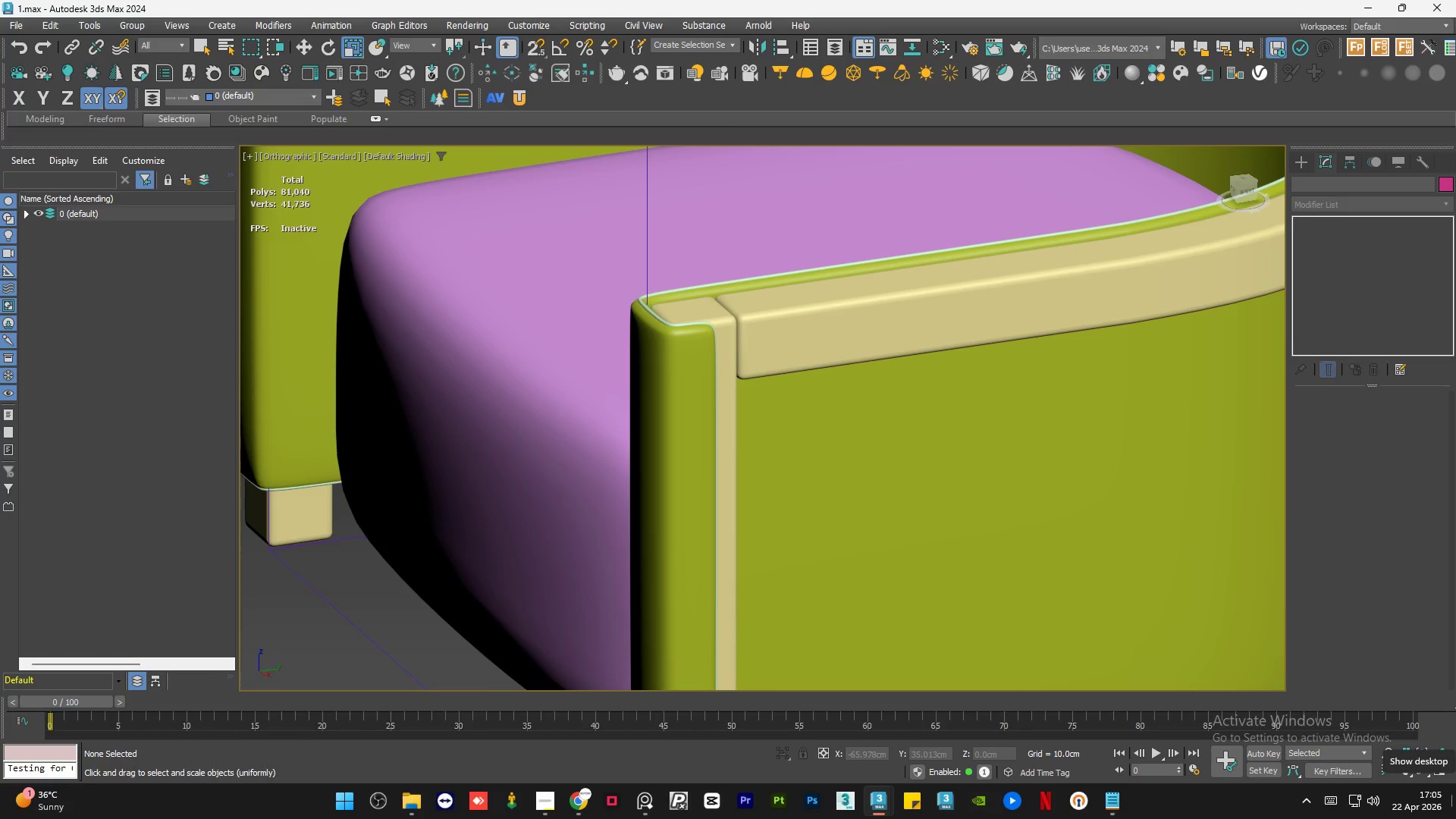 
wait(42.86)
 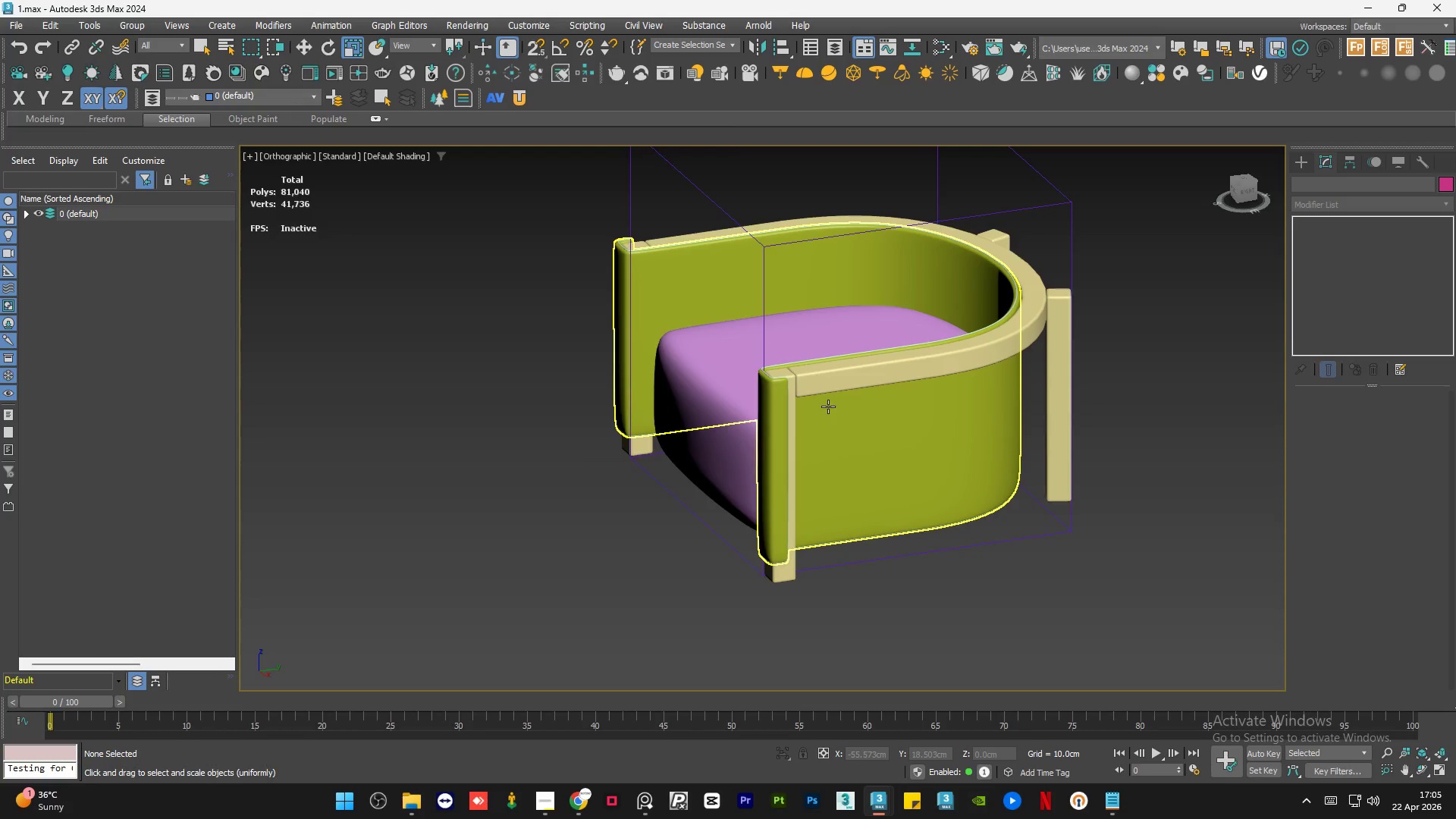 
hold_key(key=AltLeft, duration=1.97)
 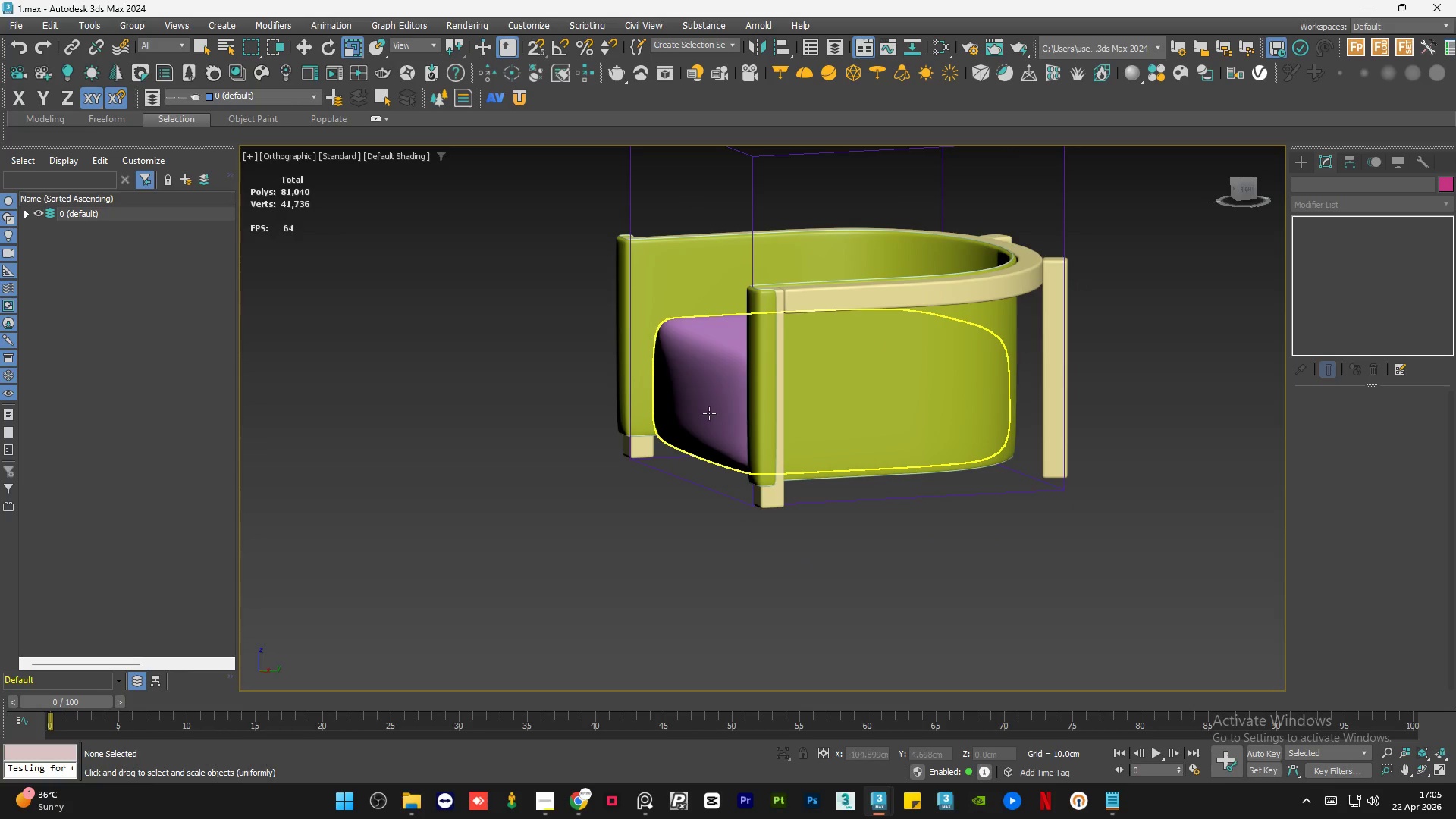 
scroll: coordinate [828, 406], scroll_direction: down, amount: 3.0
 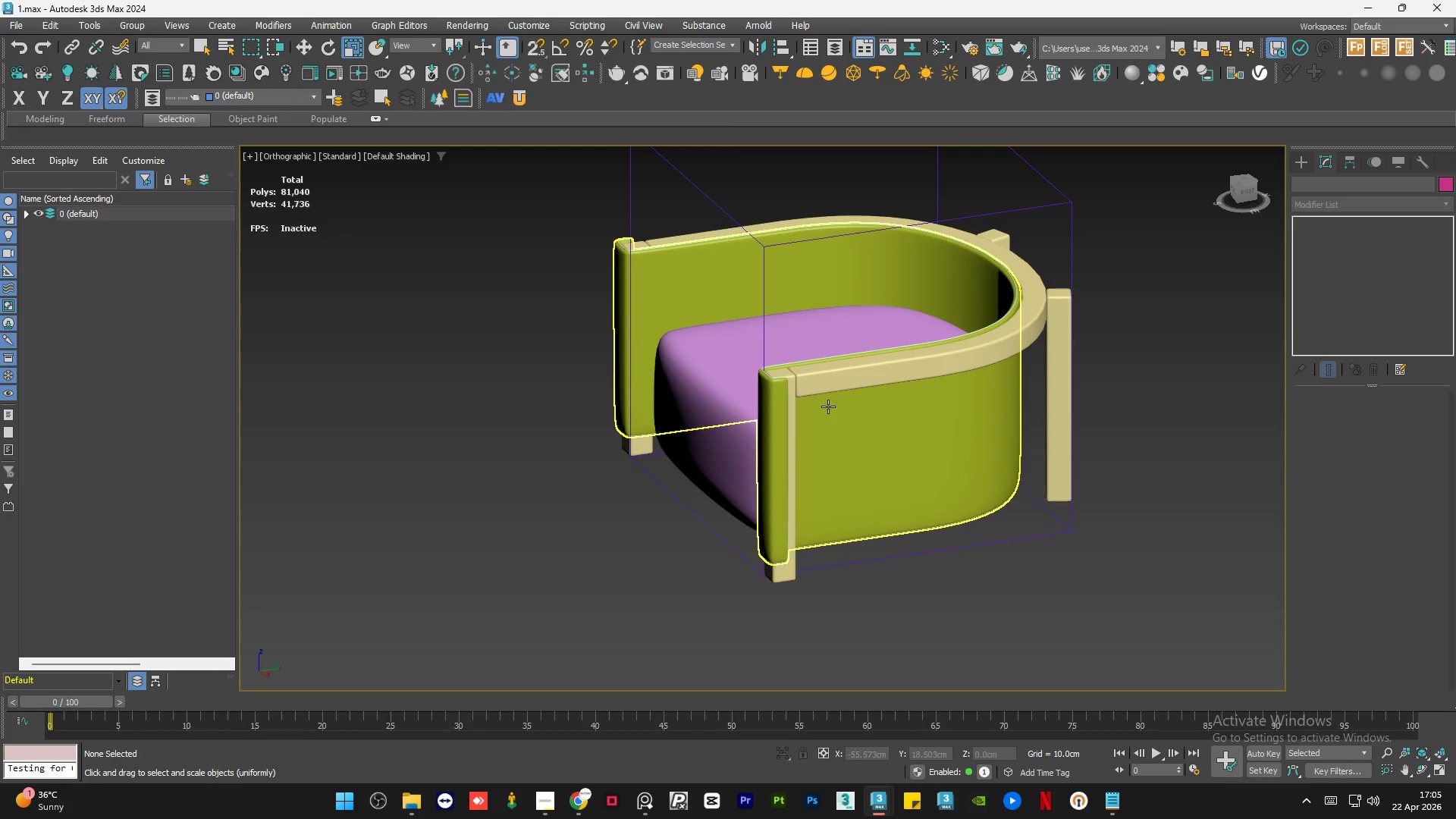 
left_click([709, 413])
 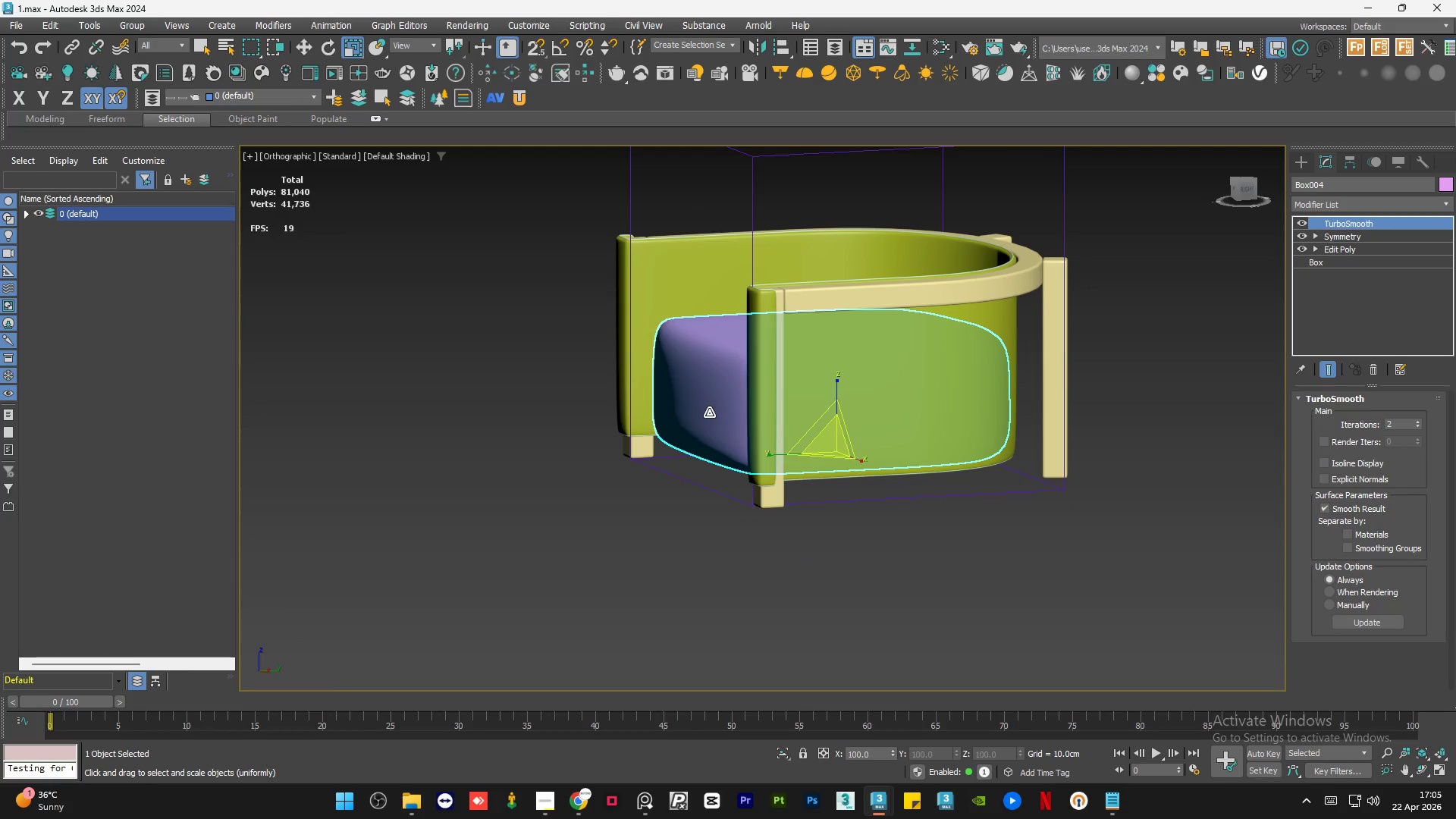 
hold_key(key=AltLeft, duration=0.56)
 